 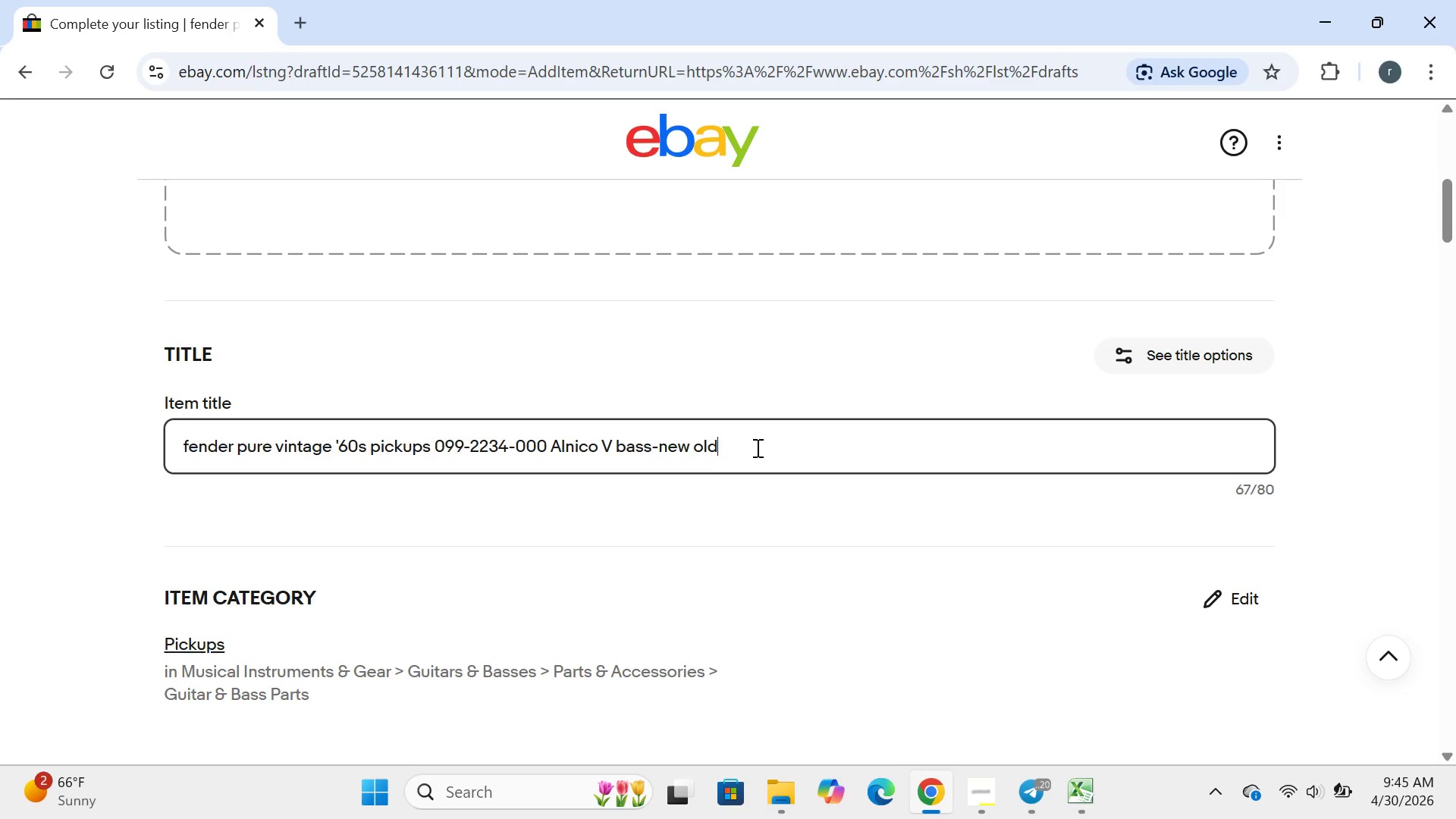 
key(Control+ControlLeft)
 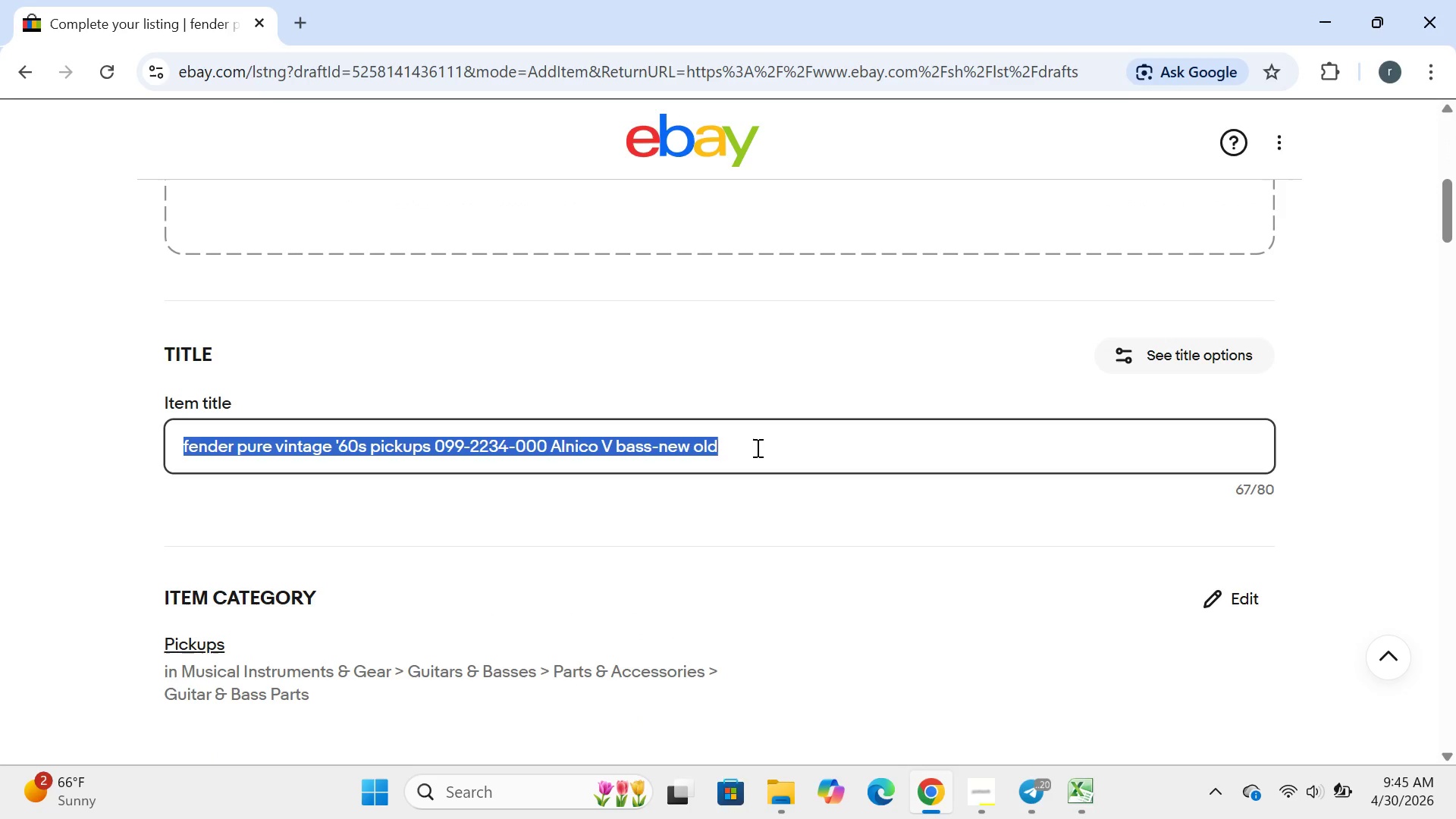 
key(Control+A)
 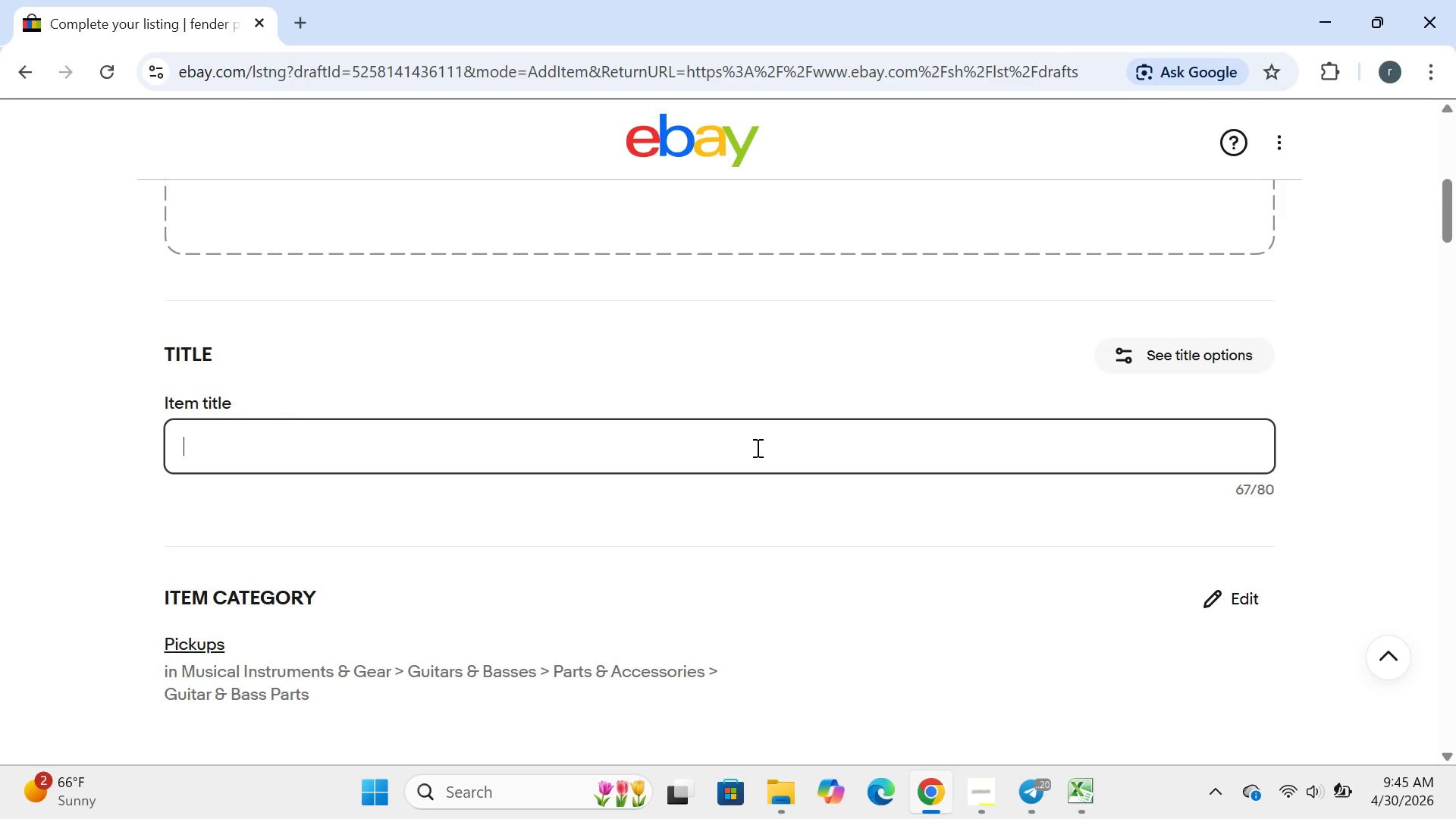 
key(Backspace)
 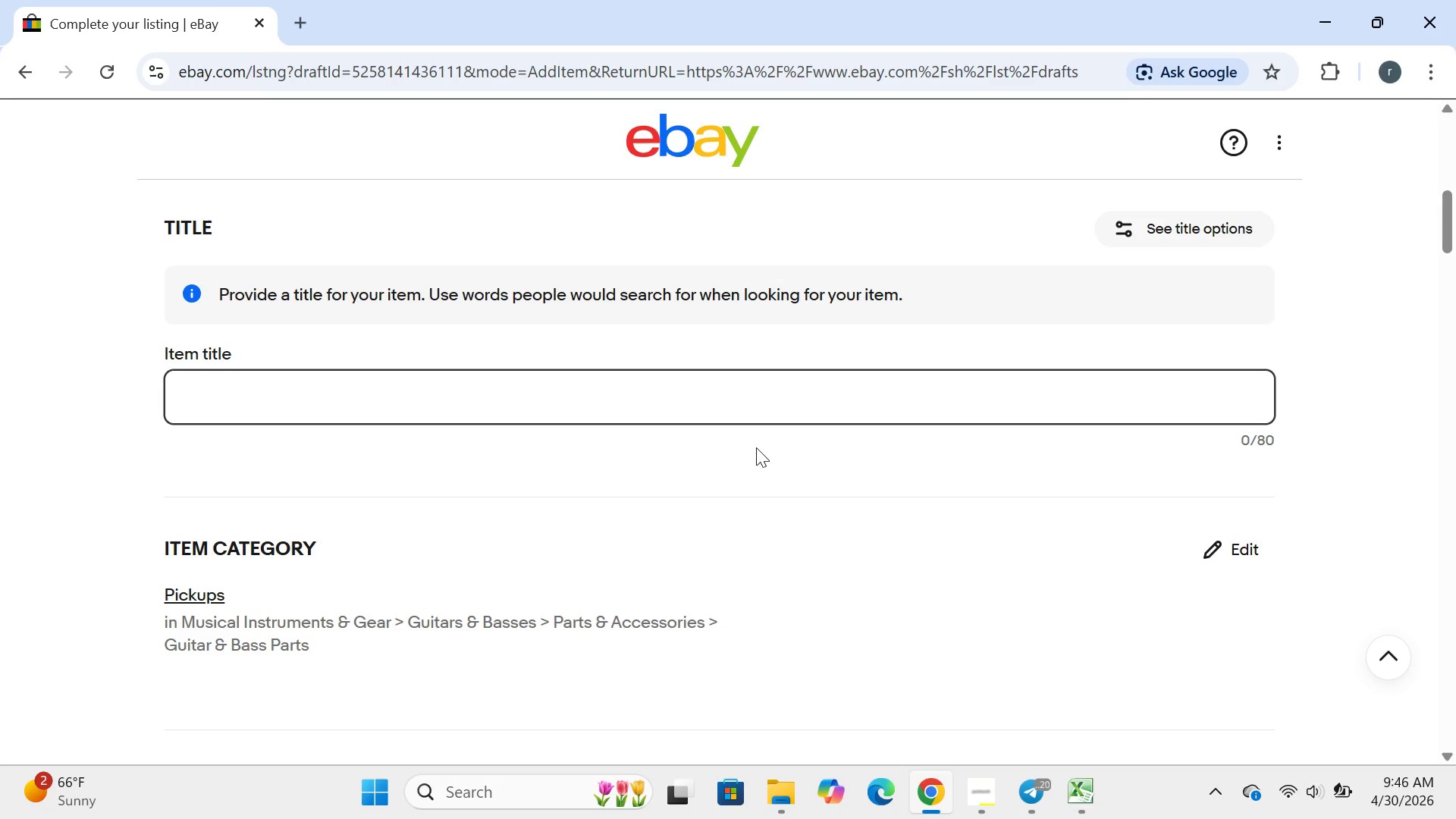 
wait(31.88)
 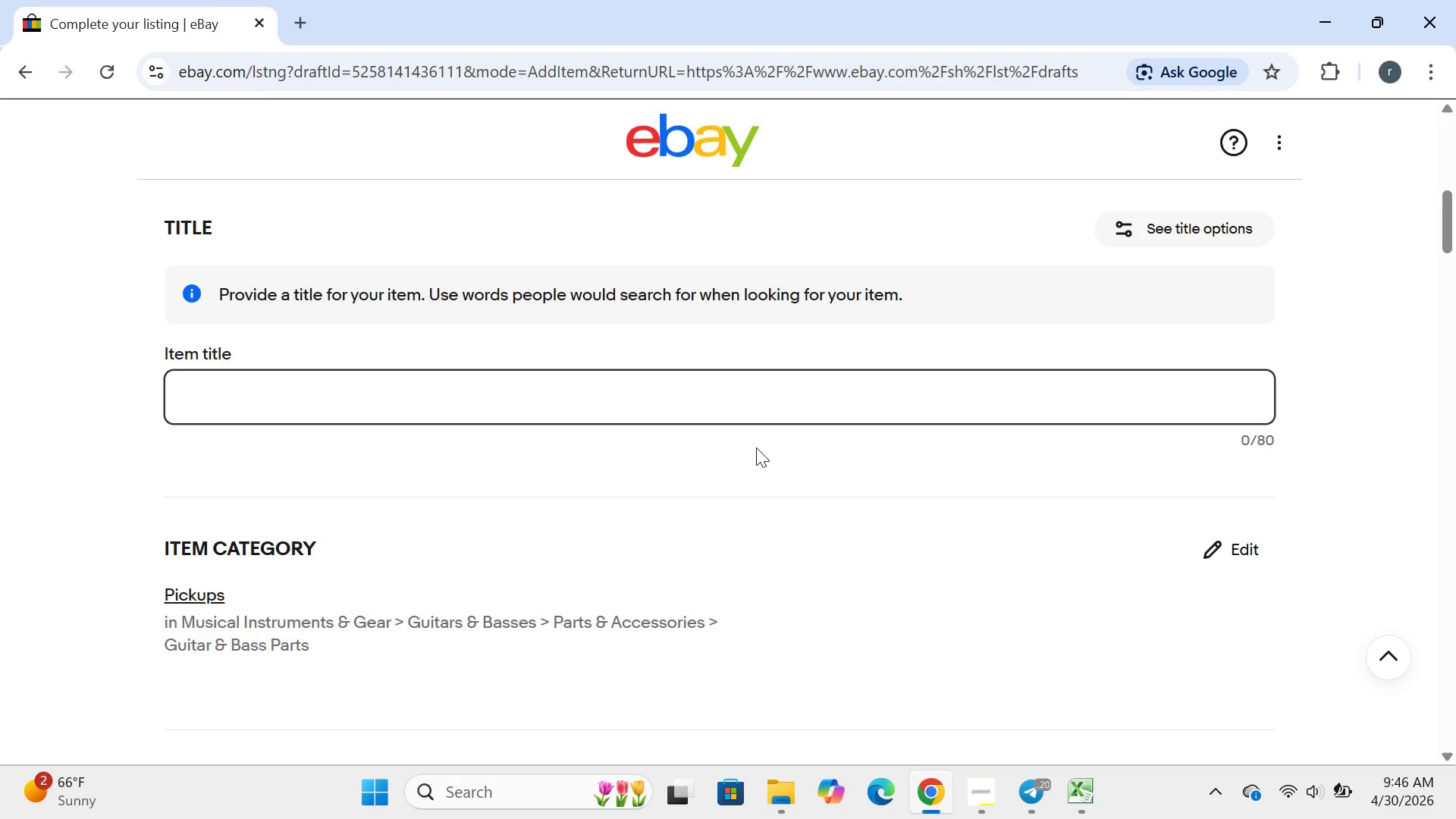 
type(nordstrand big )
 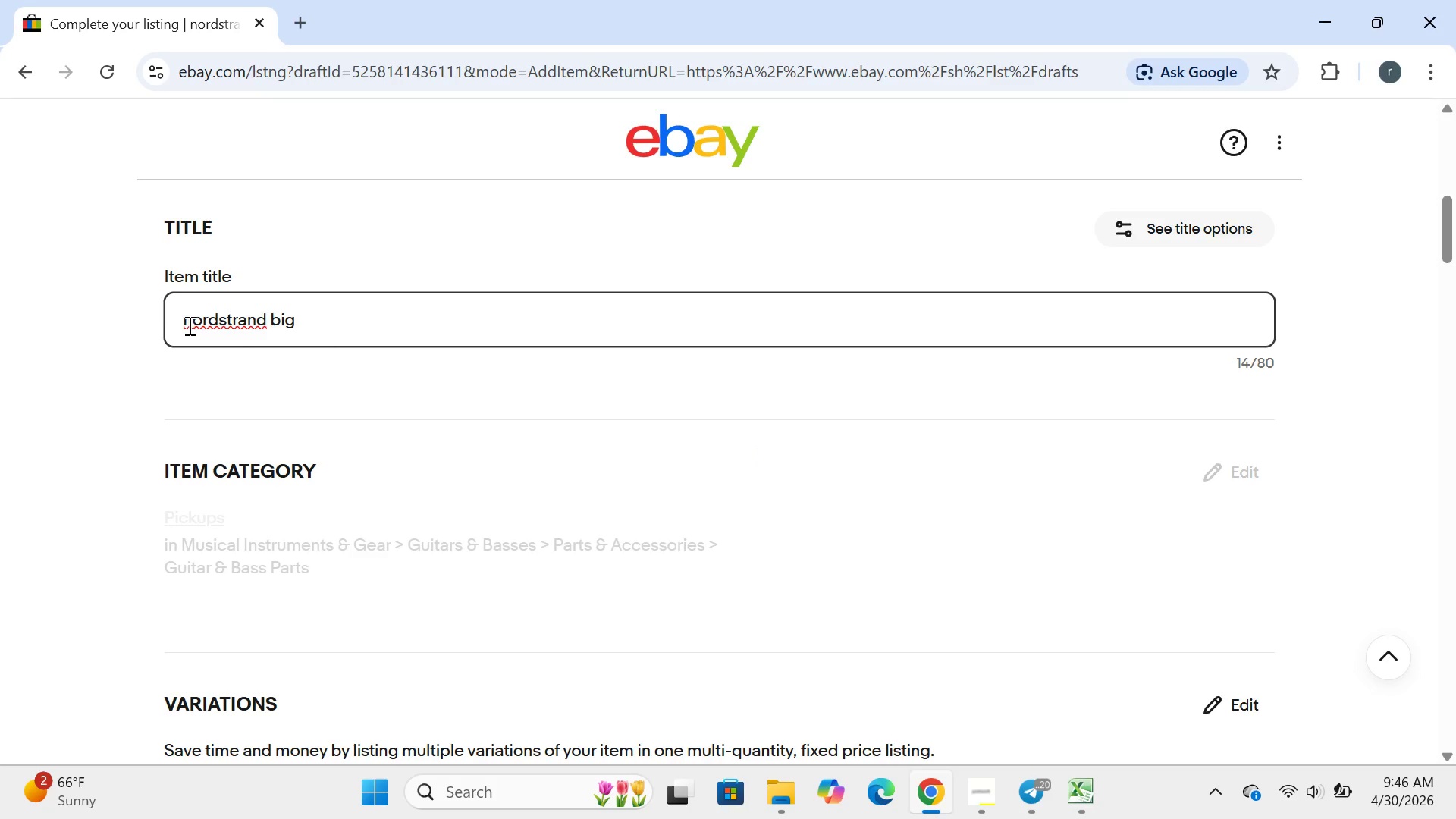 
left_click([188, 325])
 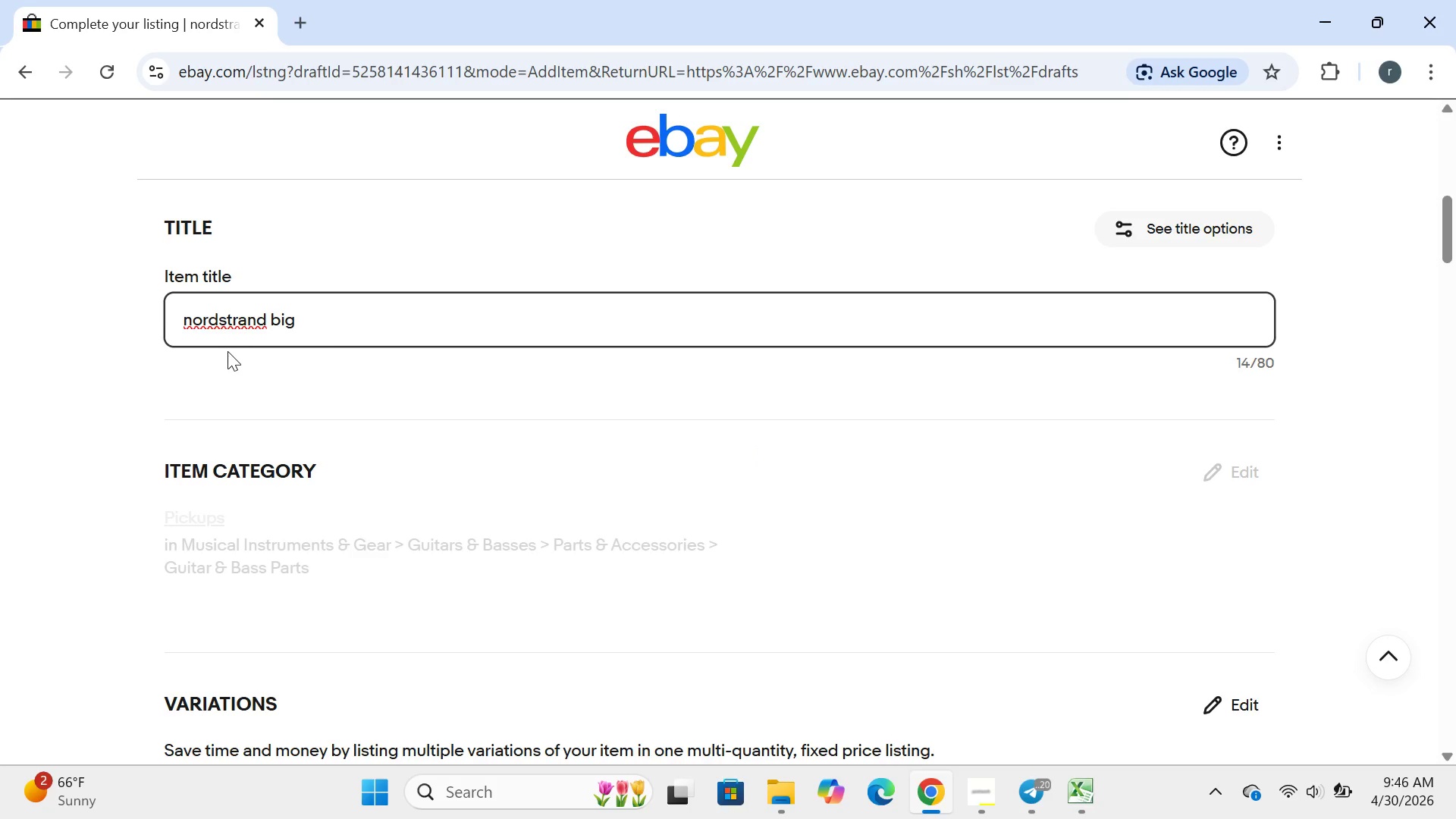 
key(Backspace)
 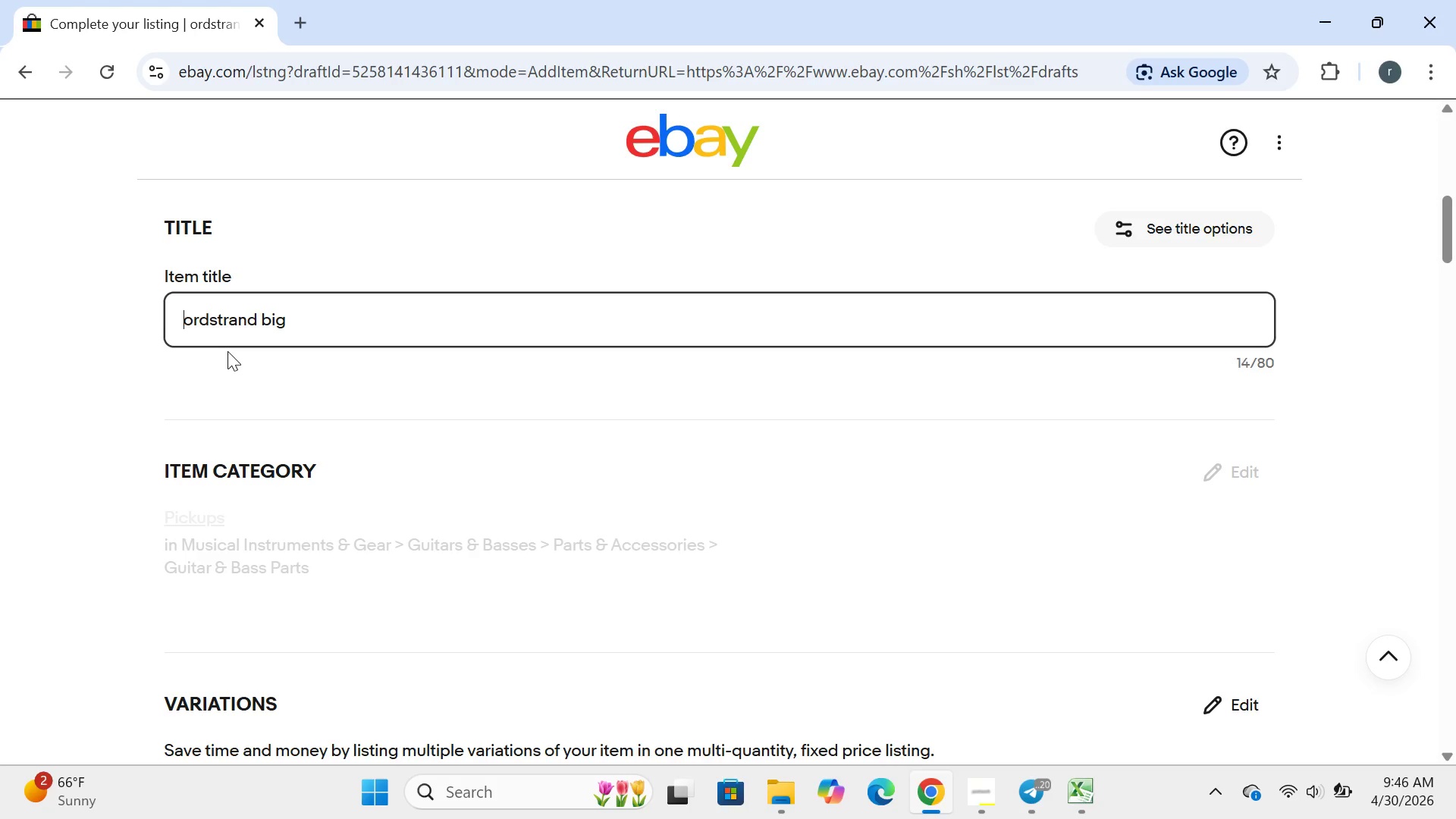 
key(CapsLock)
 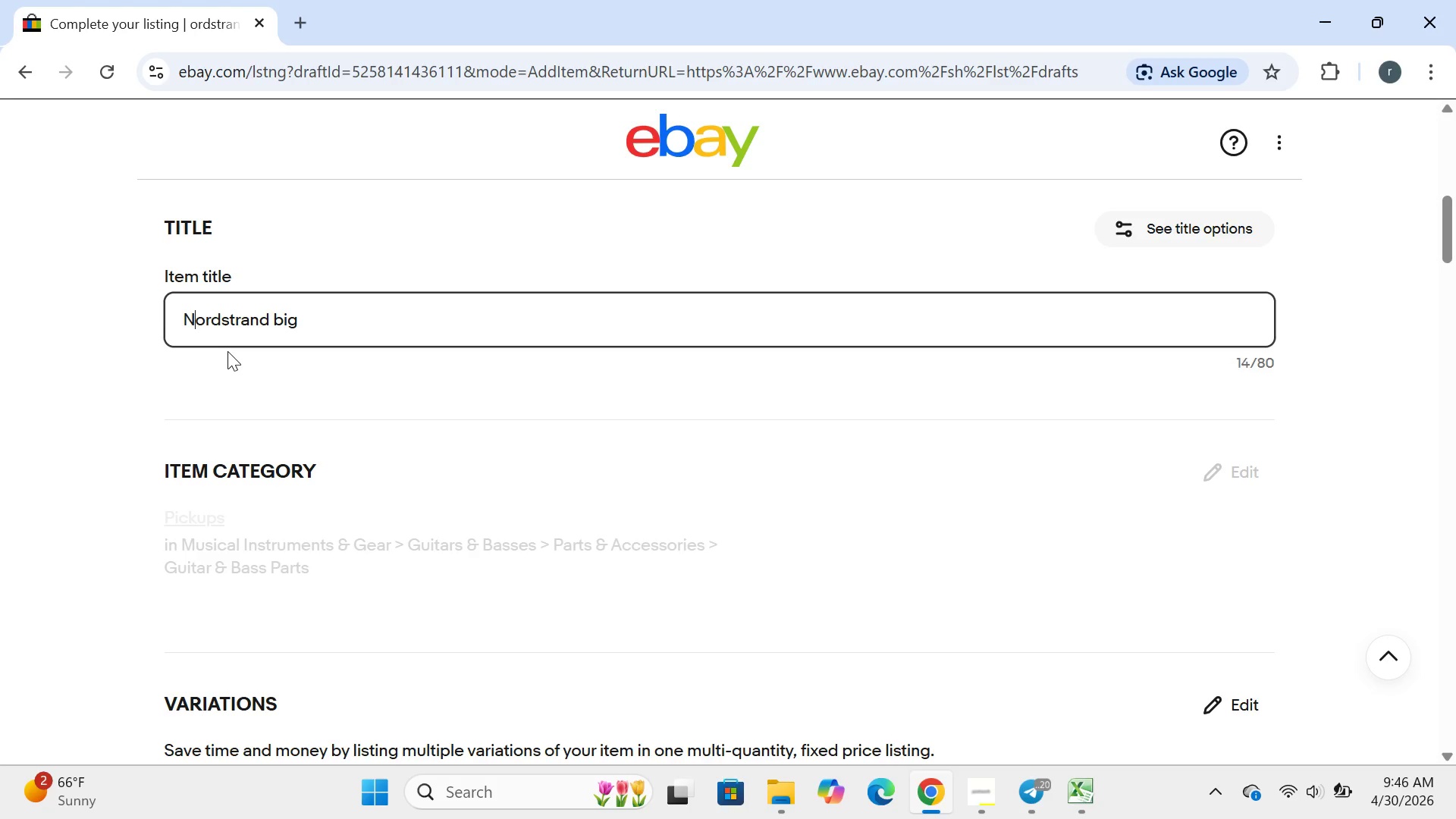 
key(N)
 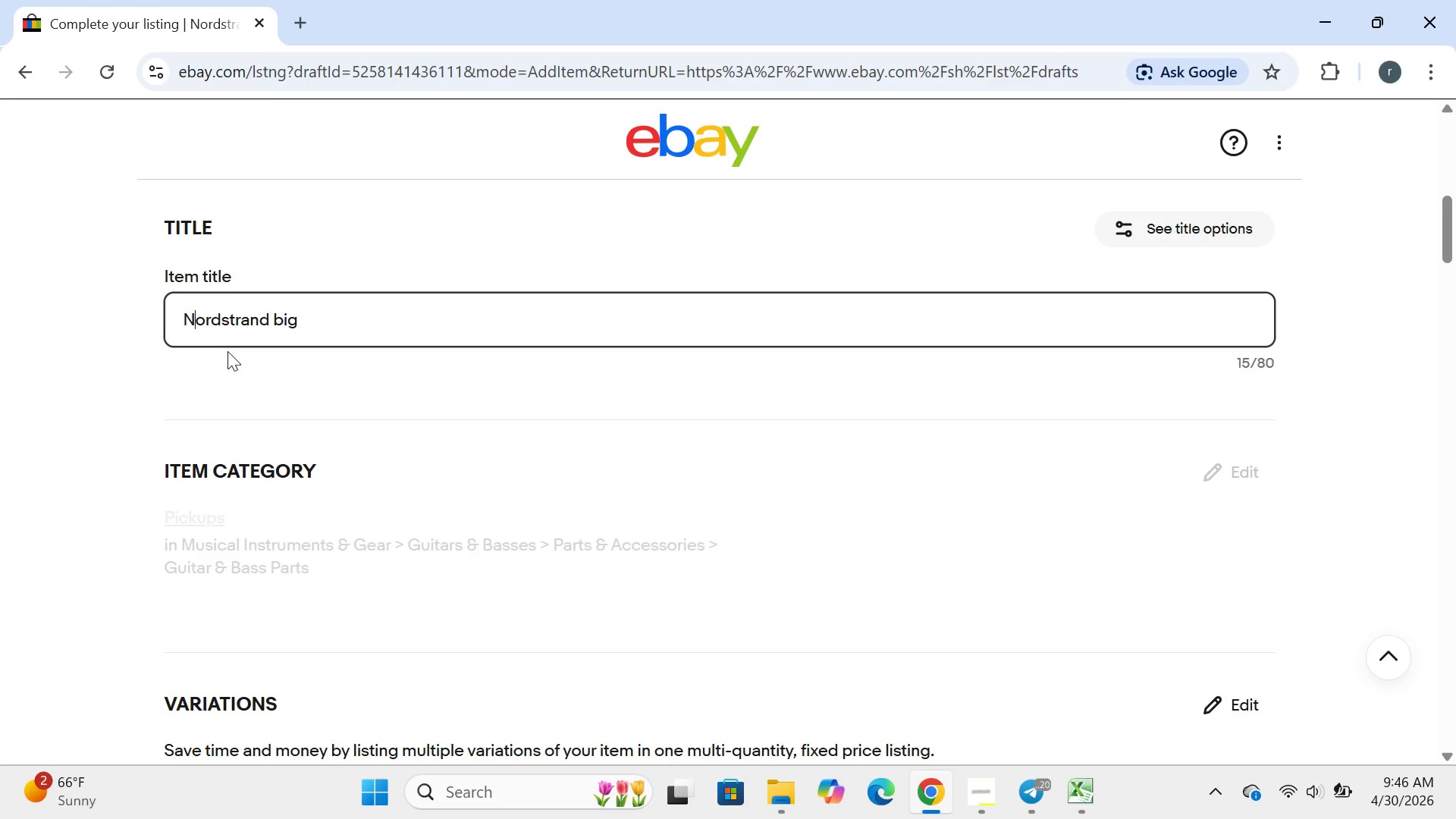 
key(CapsLock)
 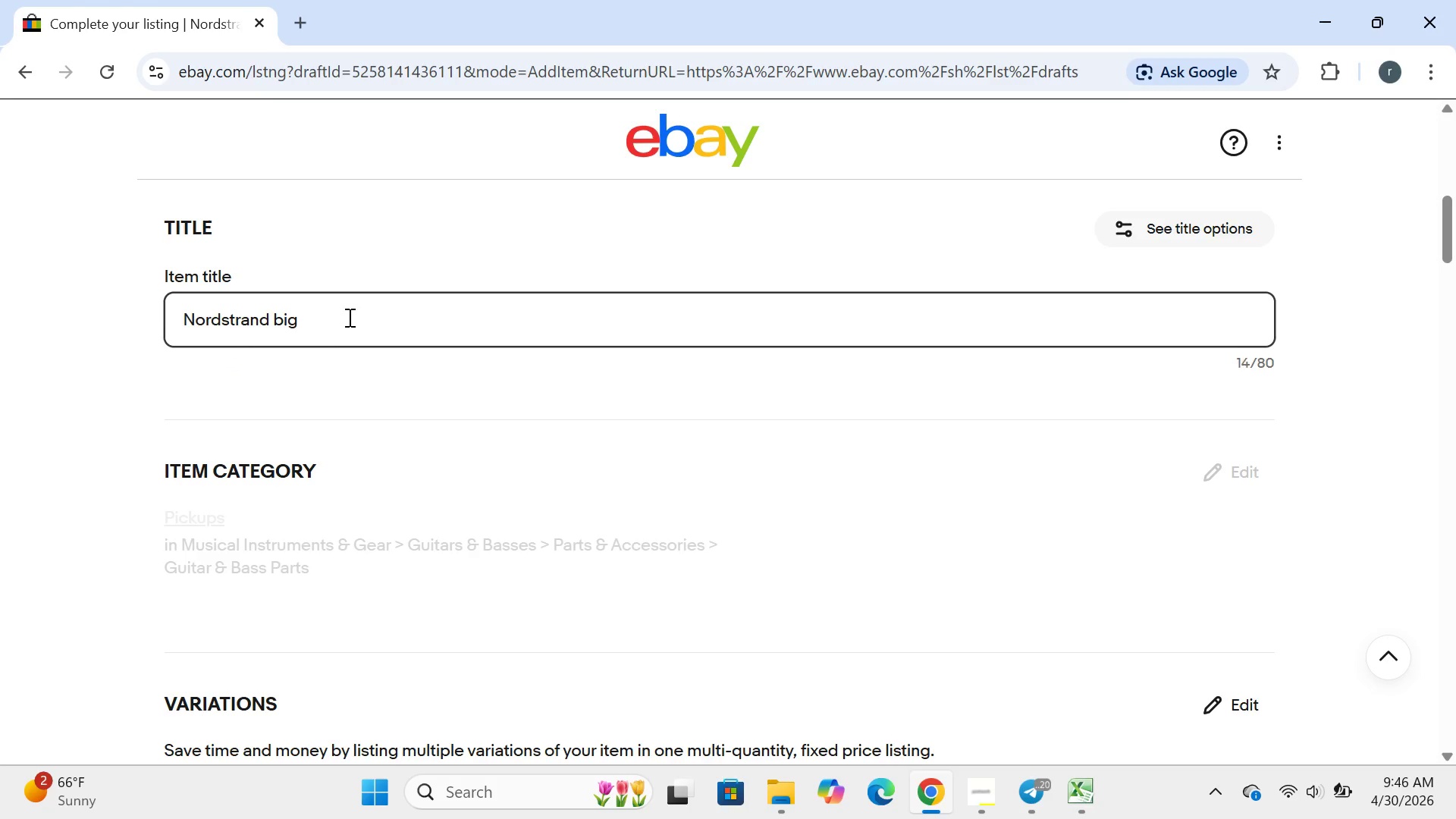 
left_click([348, 317])
 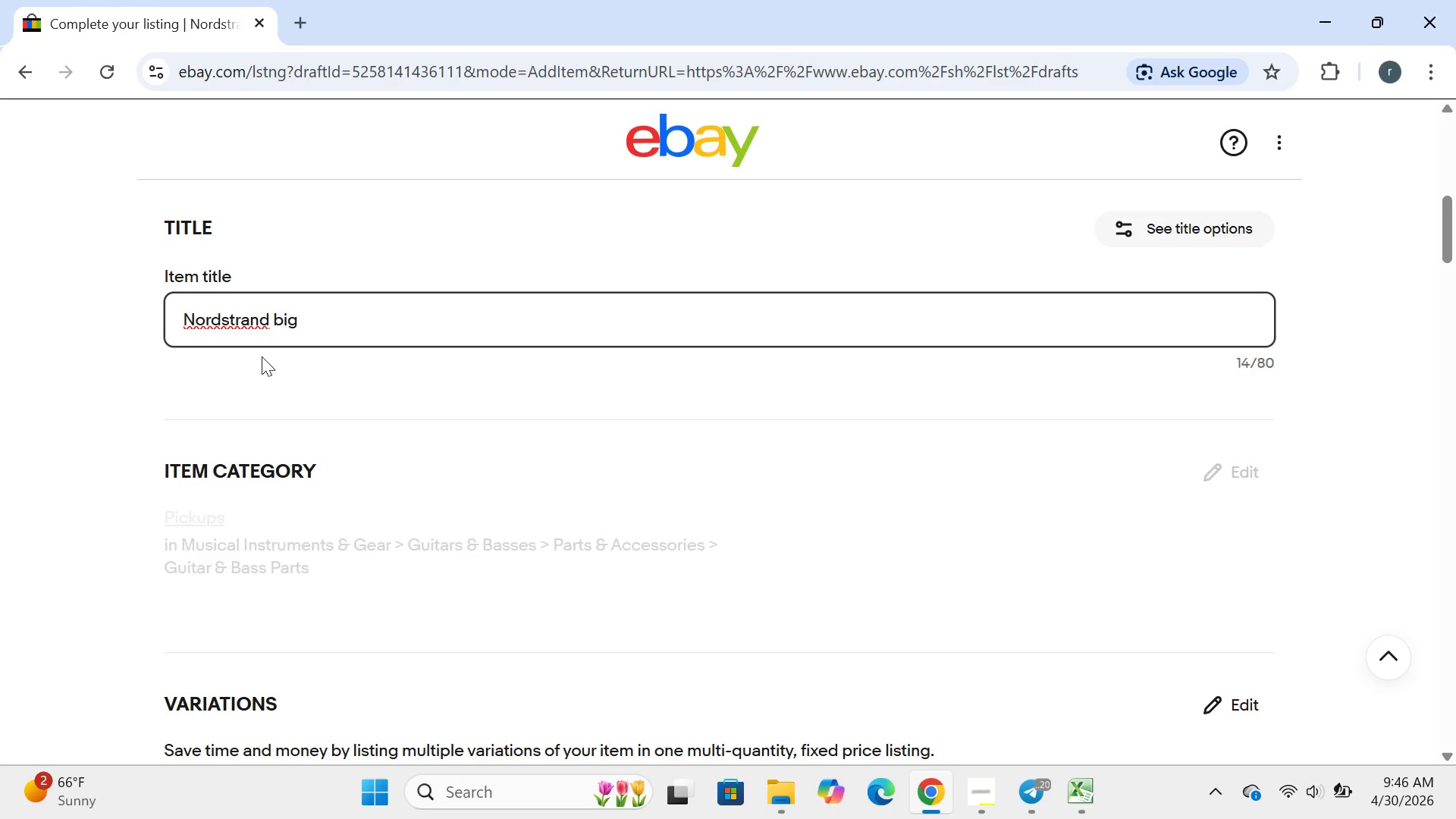 
wait(8.81)
 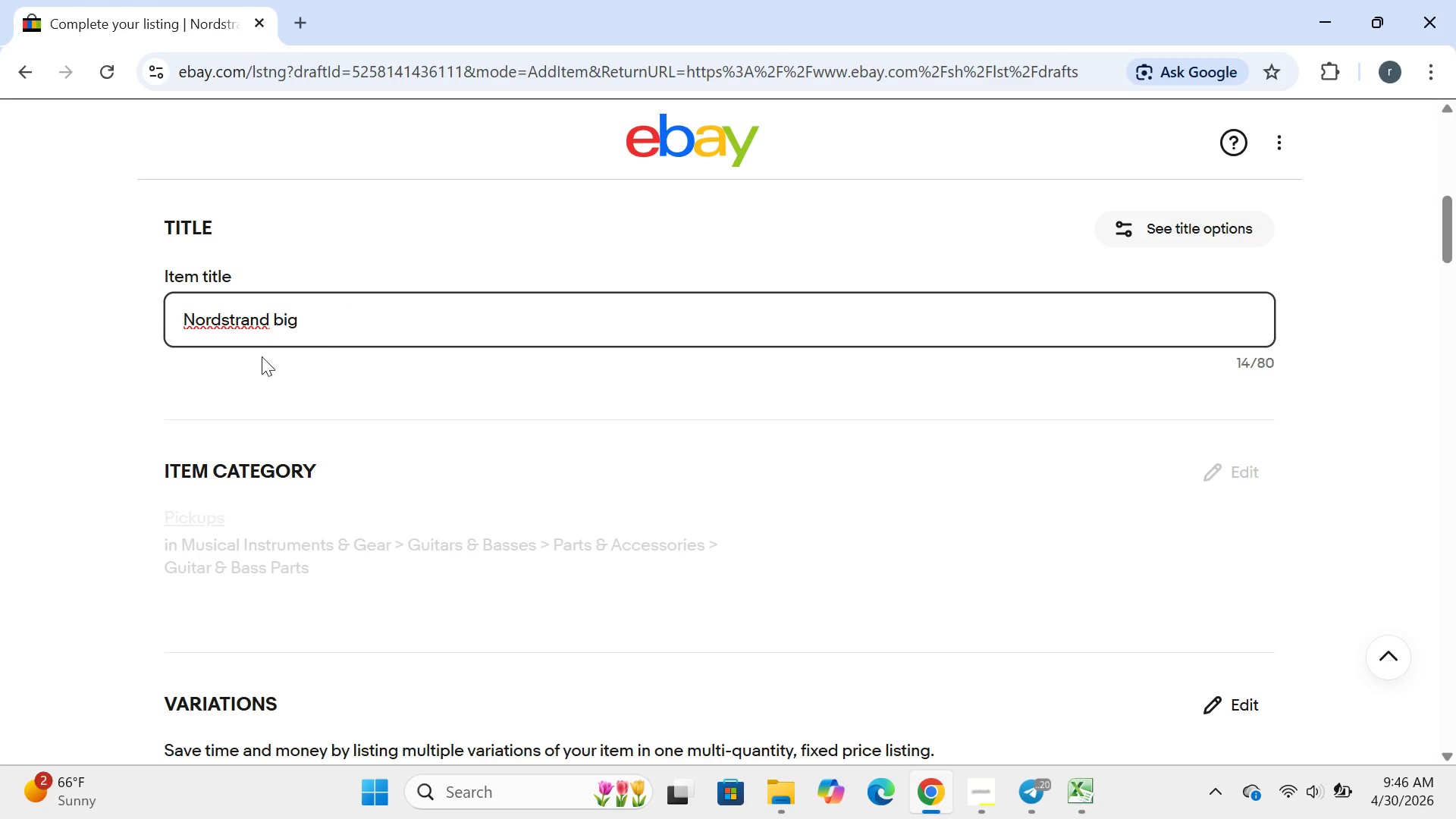 
type(split)
 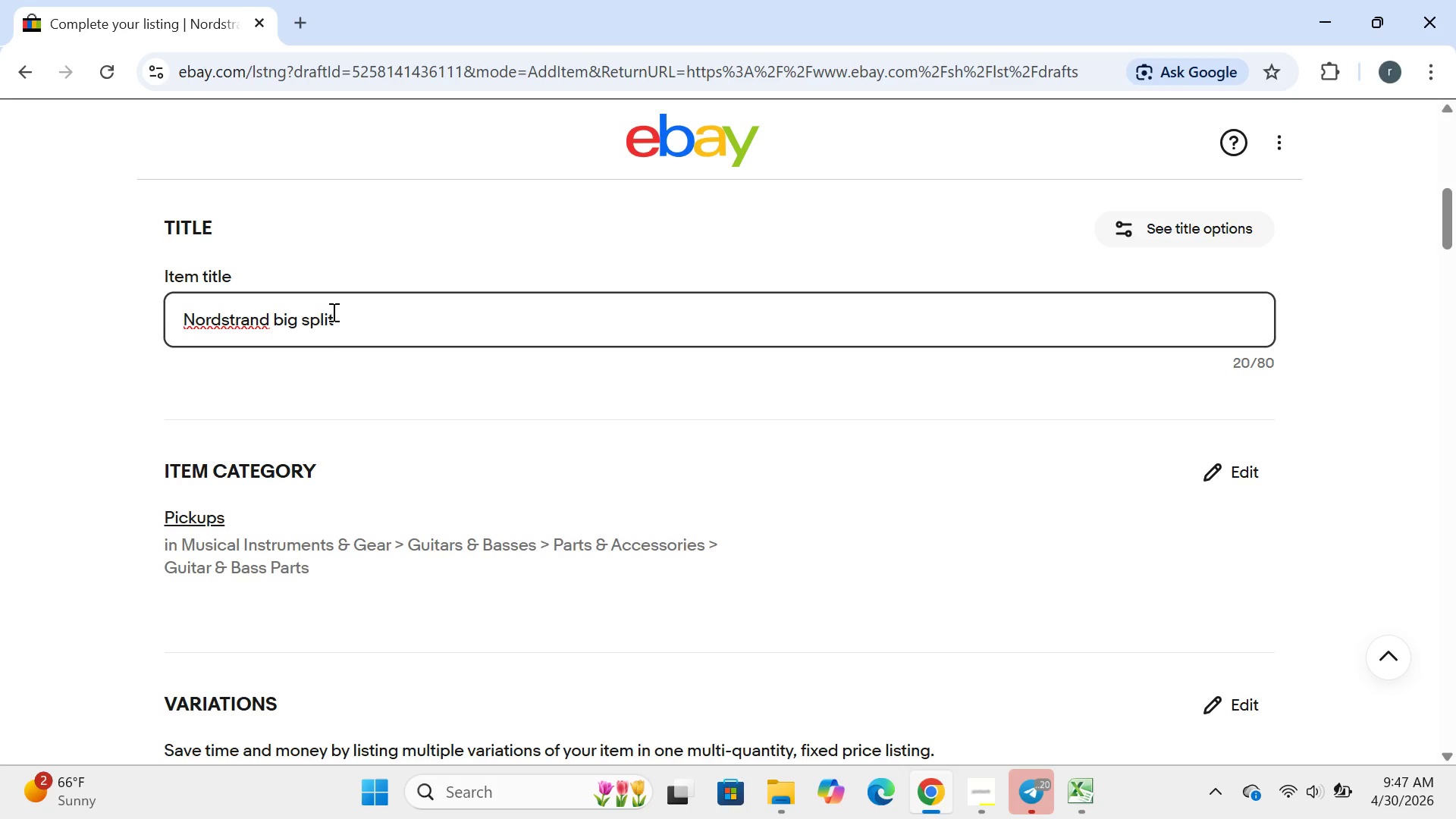 
wait(43.89)
 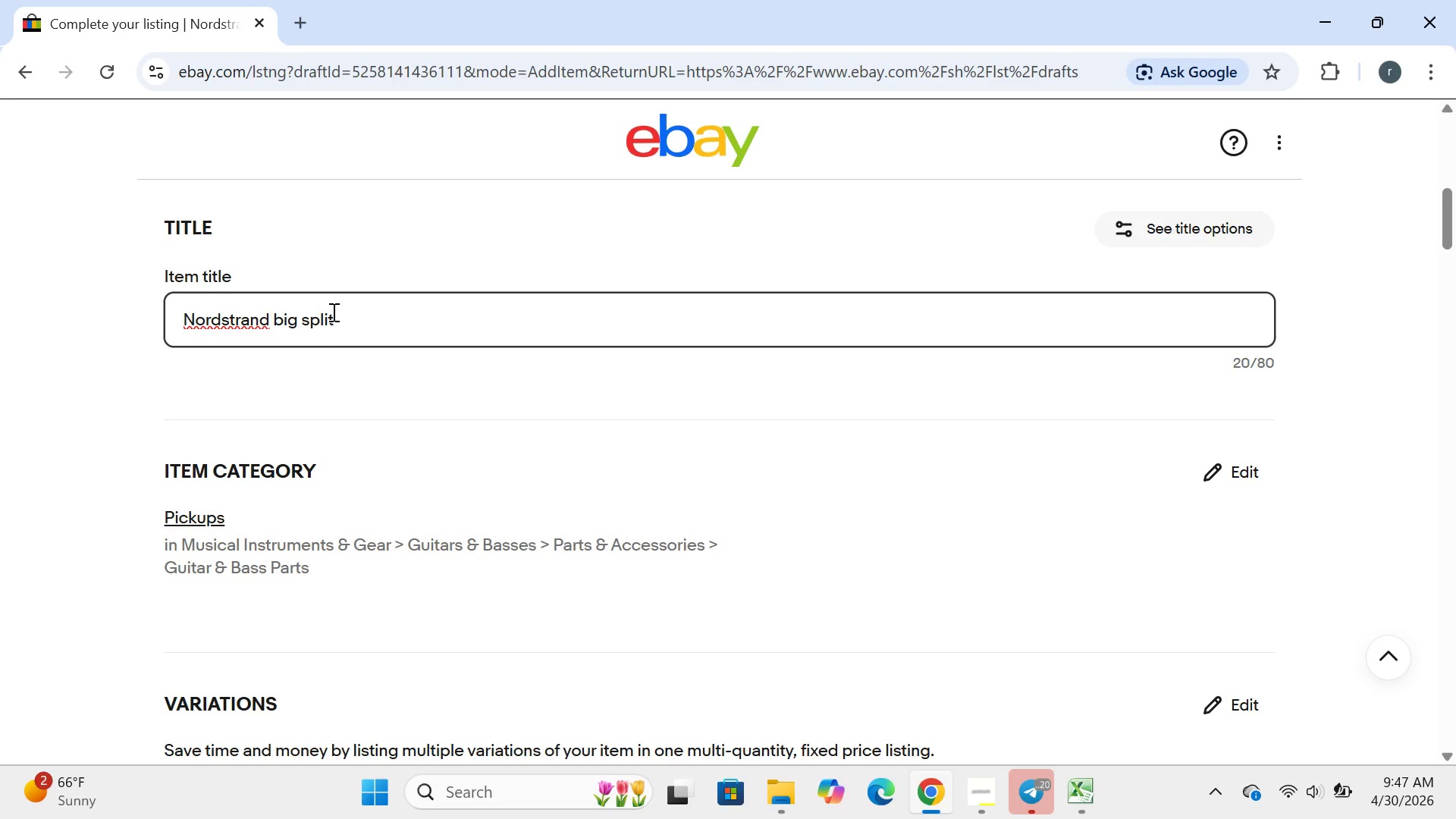 
type( B55)
key(Backspace)
key(Backspace)
type(s5-SET alnico )
 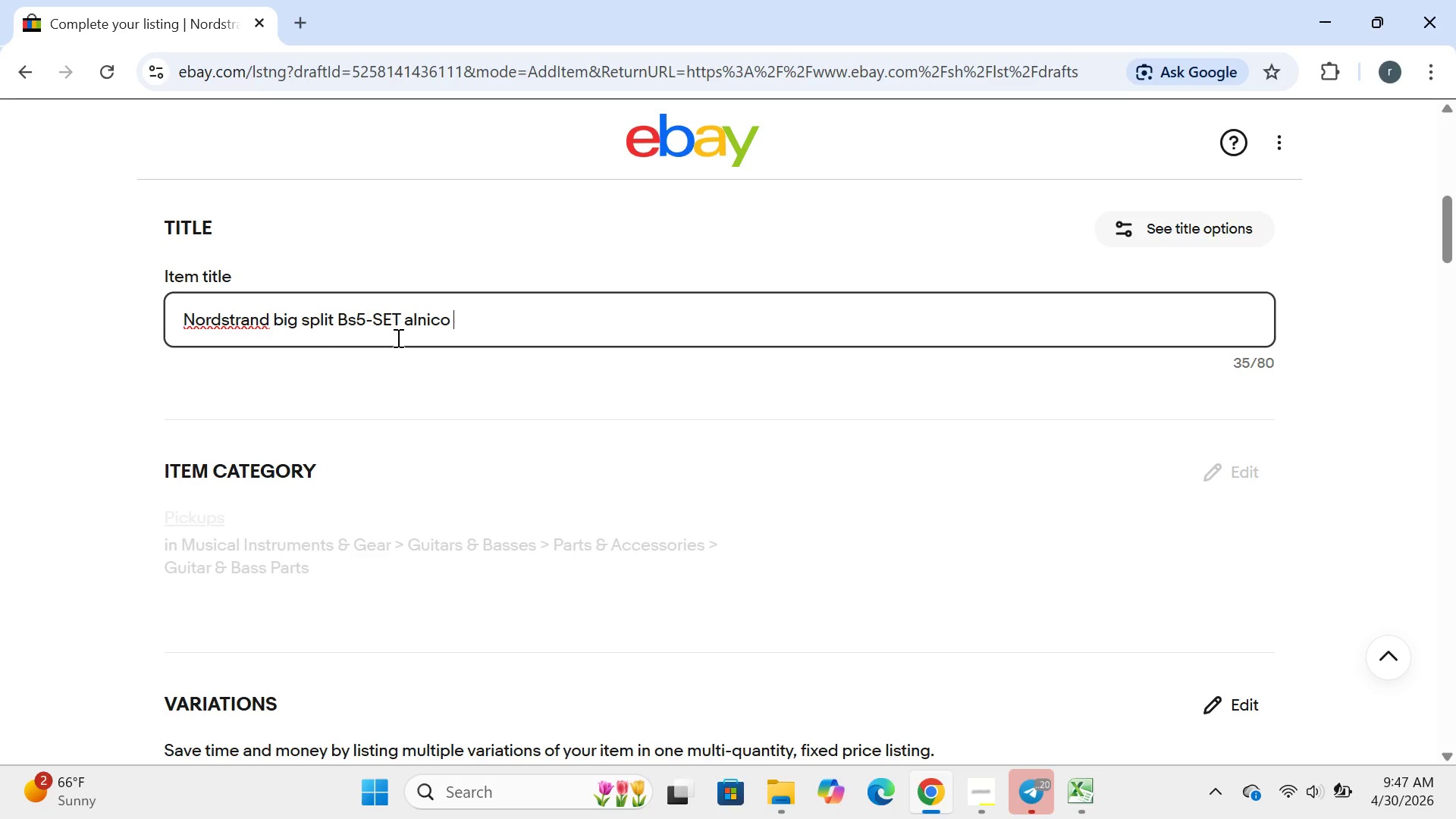 
type(V 5-)
key(Backspace)
type(-string bass pickups-new Old Stock)
 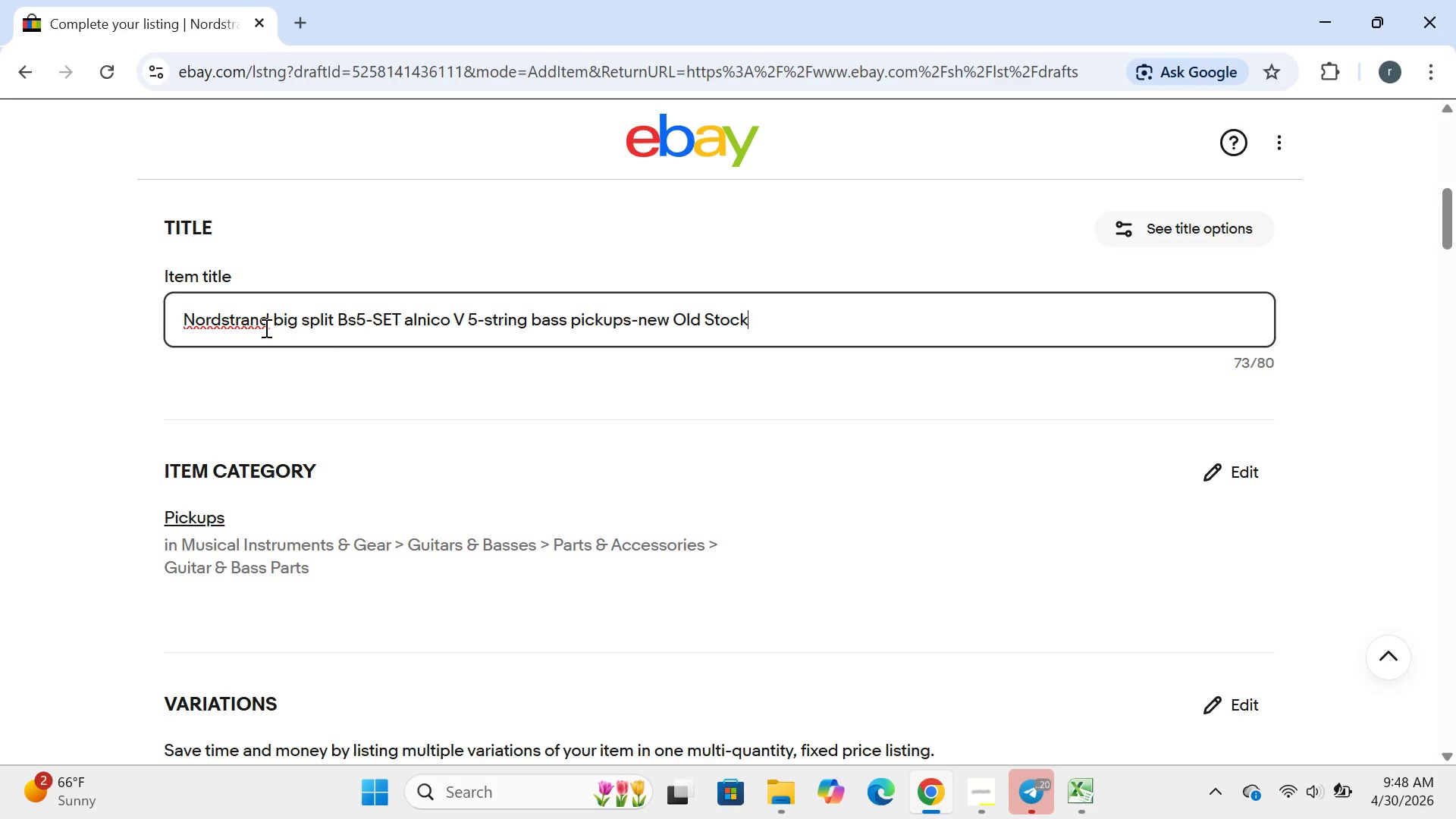 
wait(8.42)
 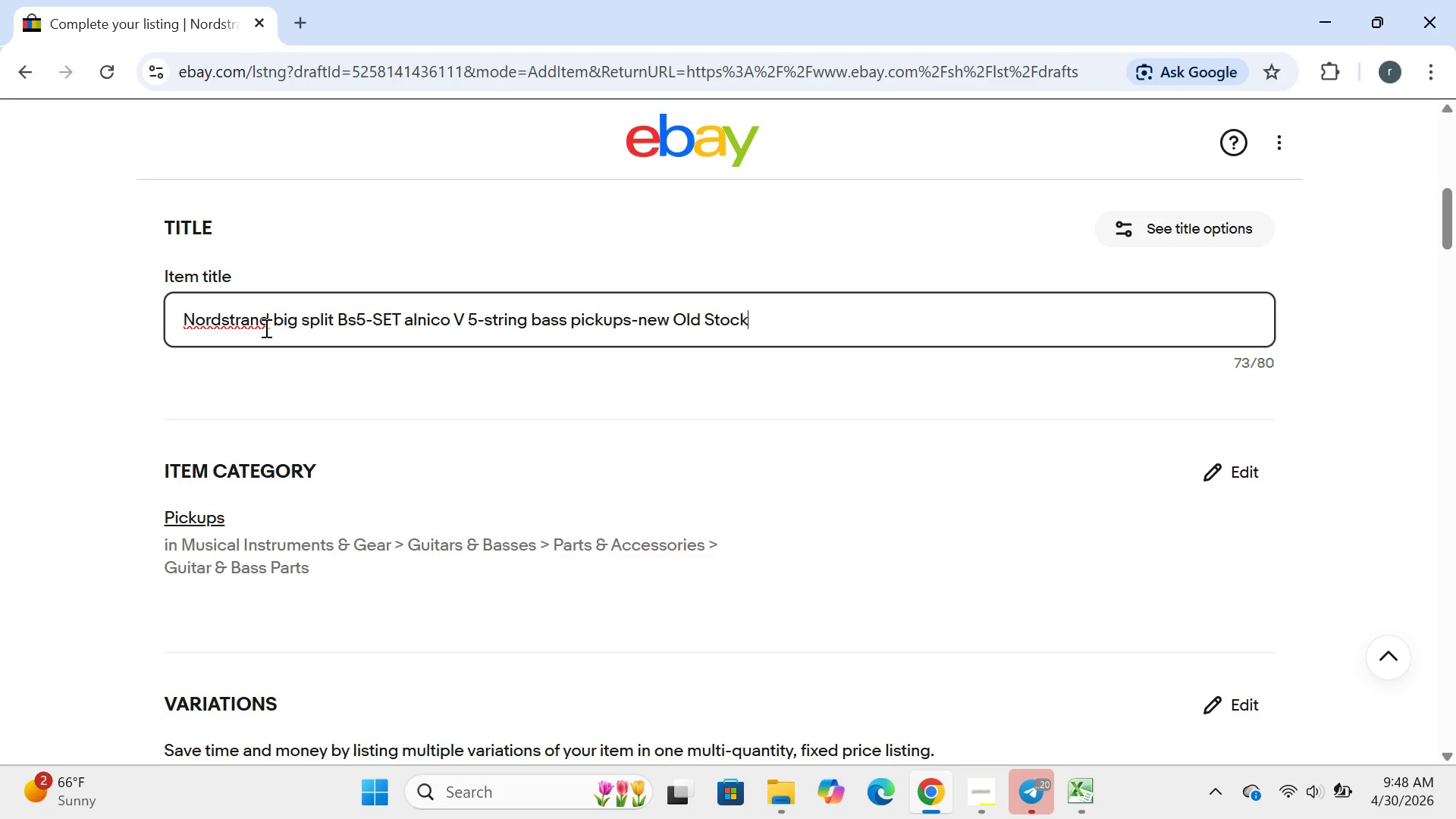 
left_click([1202, 257])
 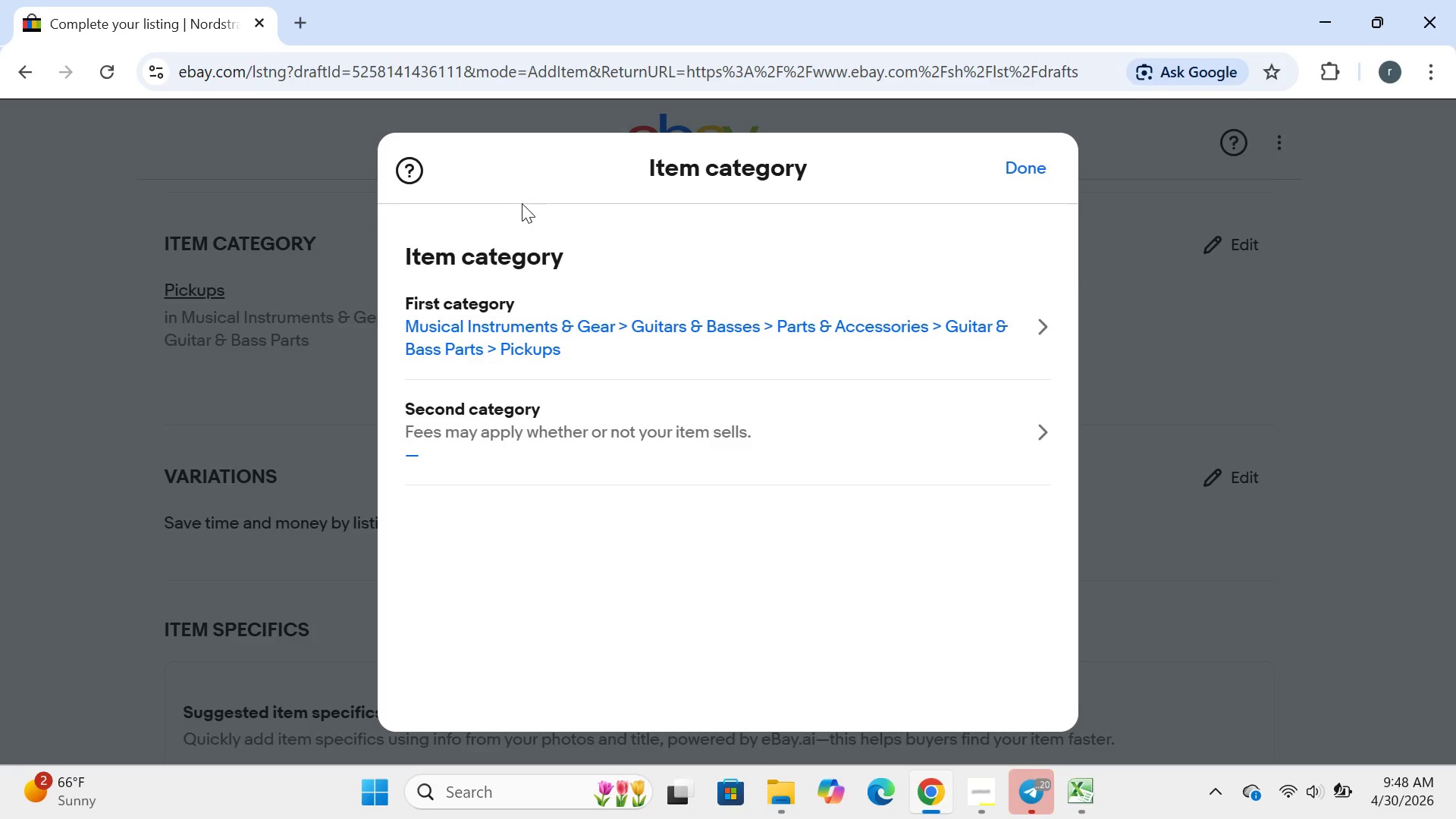 
left_click([462, 321])
 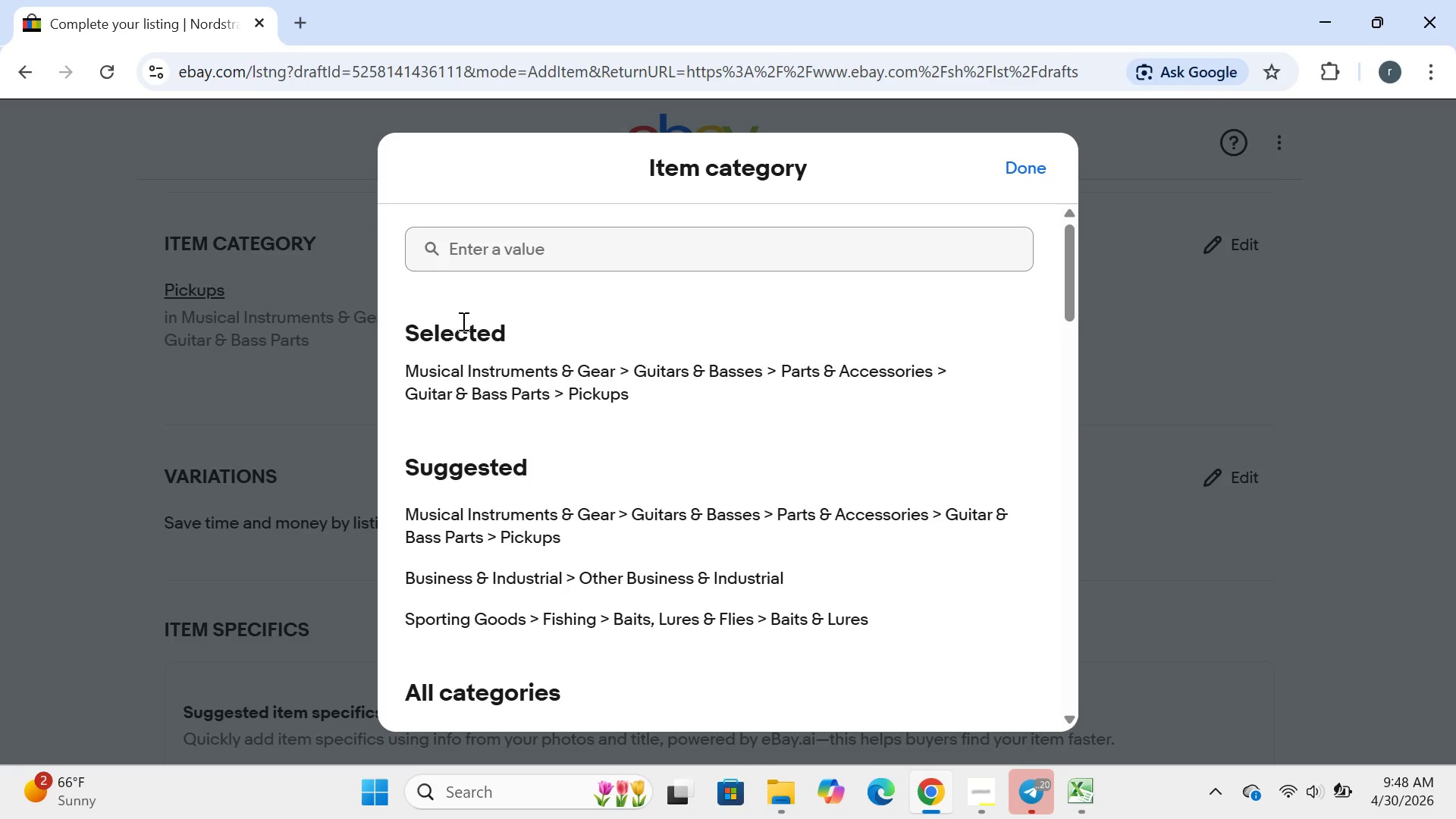 
wait(8.06)
 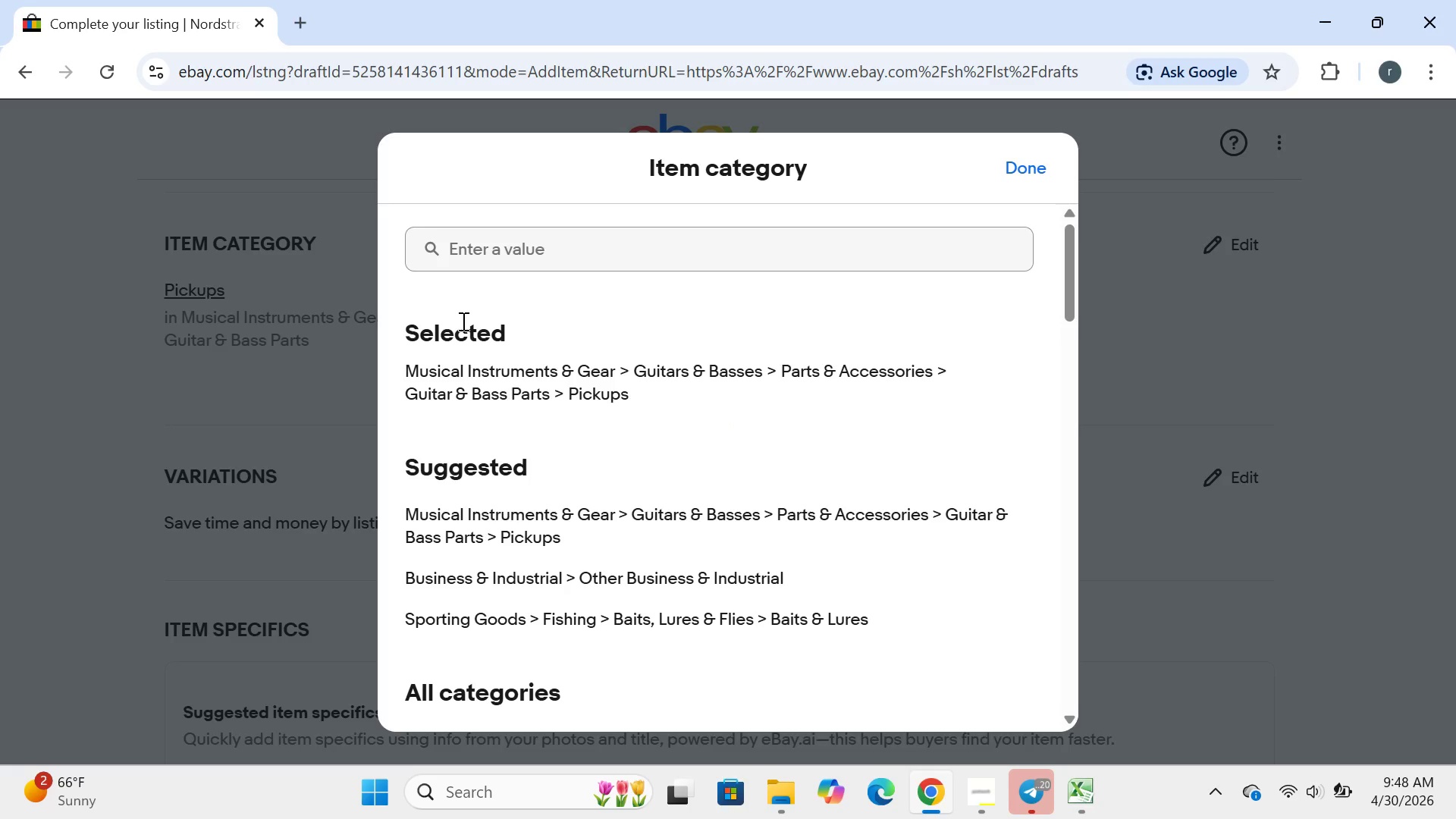 
left_click([1000, 167])
 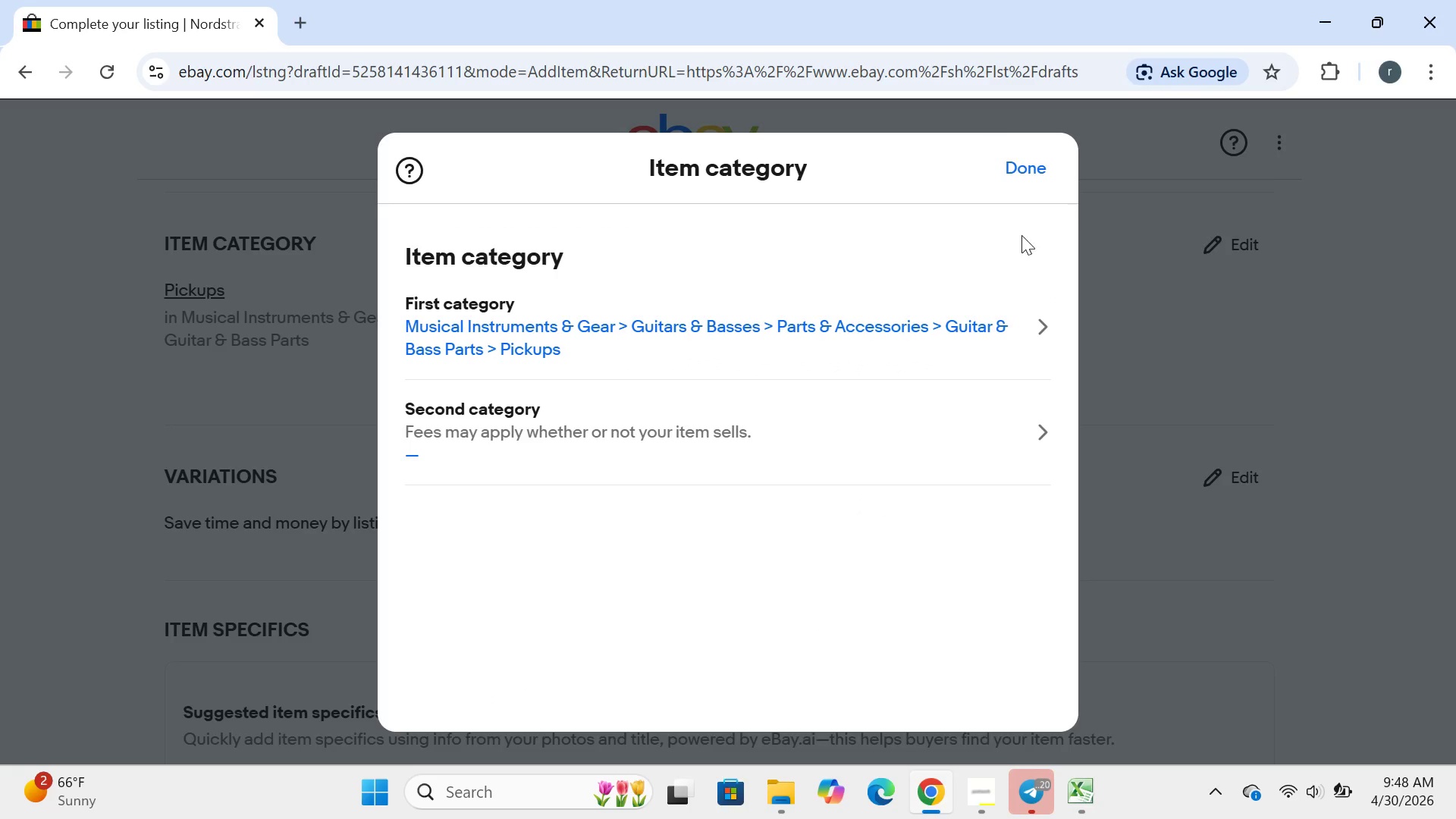 
left_click([1026, 158])
 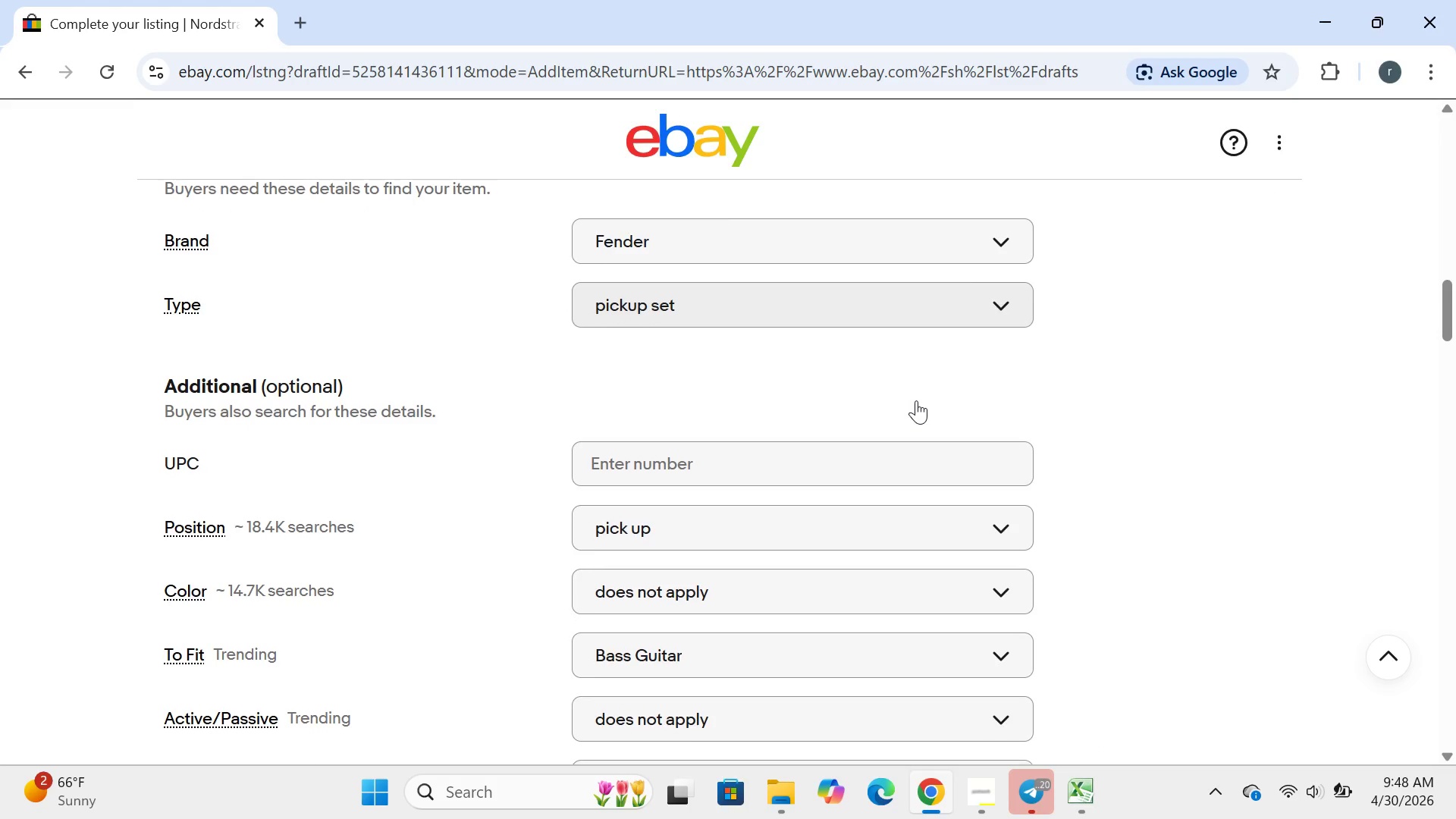 
left_click([939, 262])
 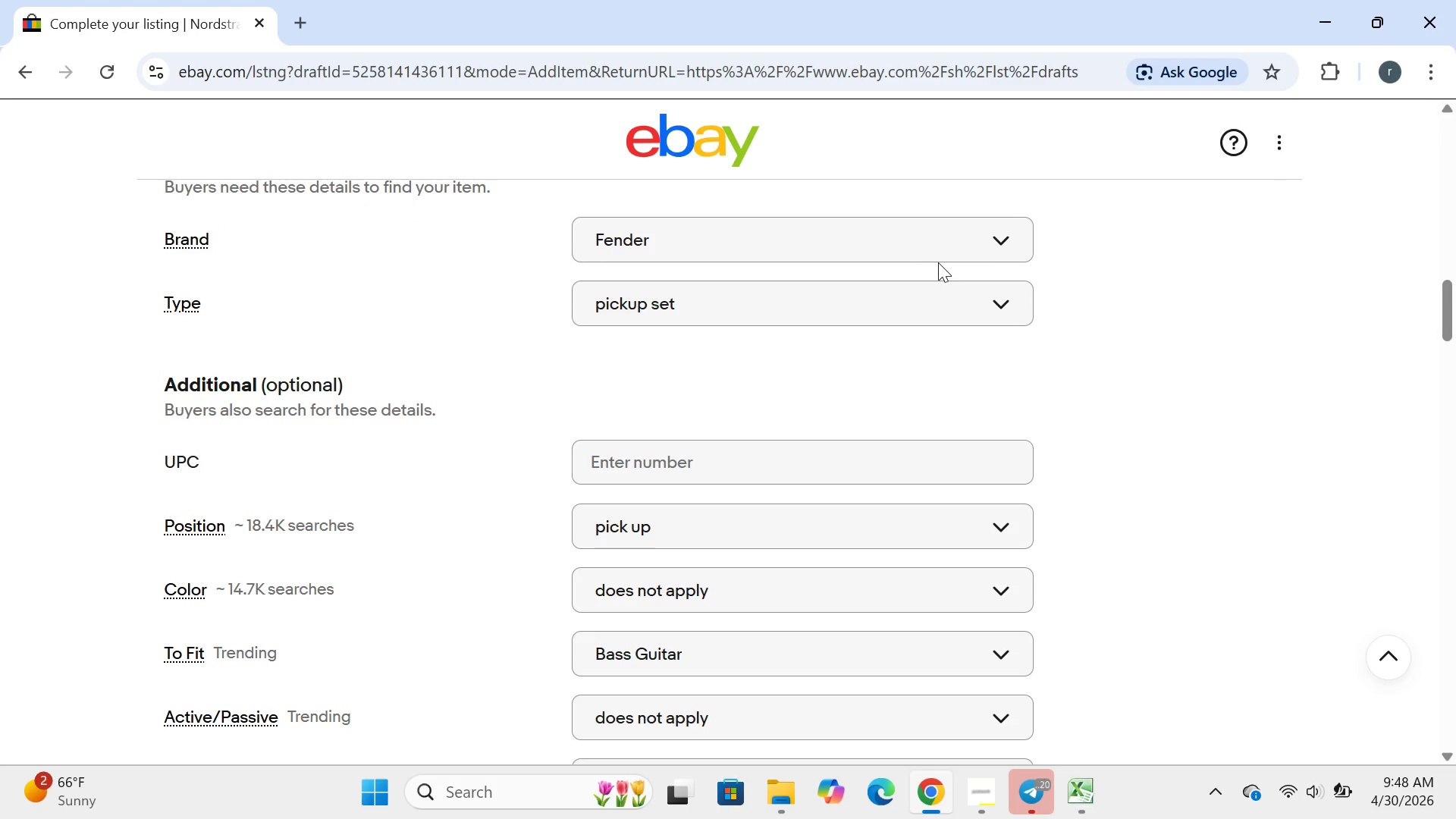 
left_click([915, 257])
 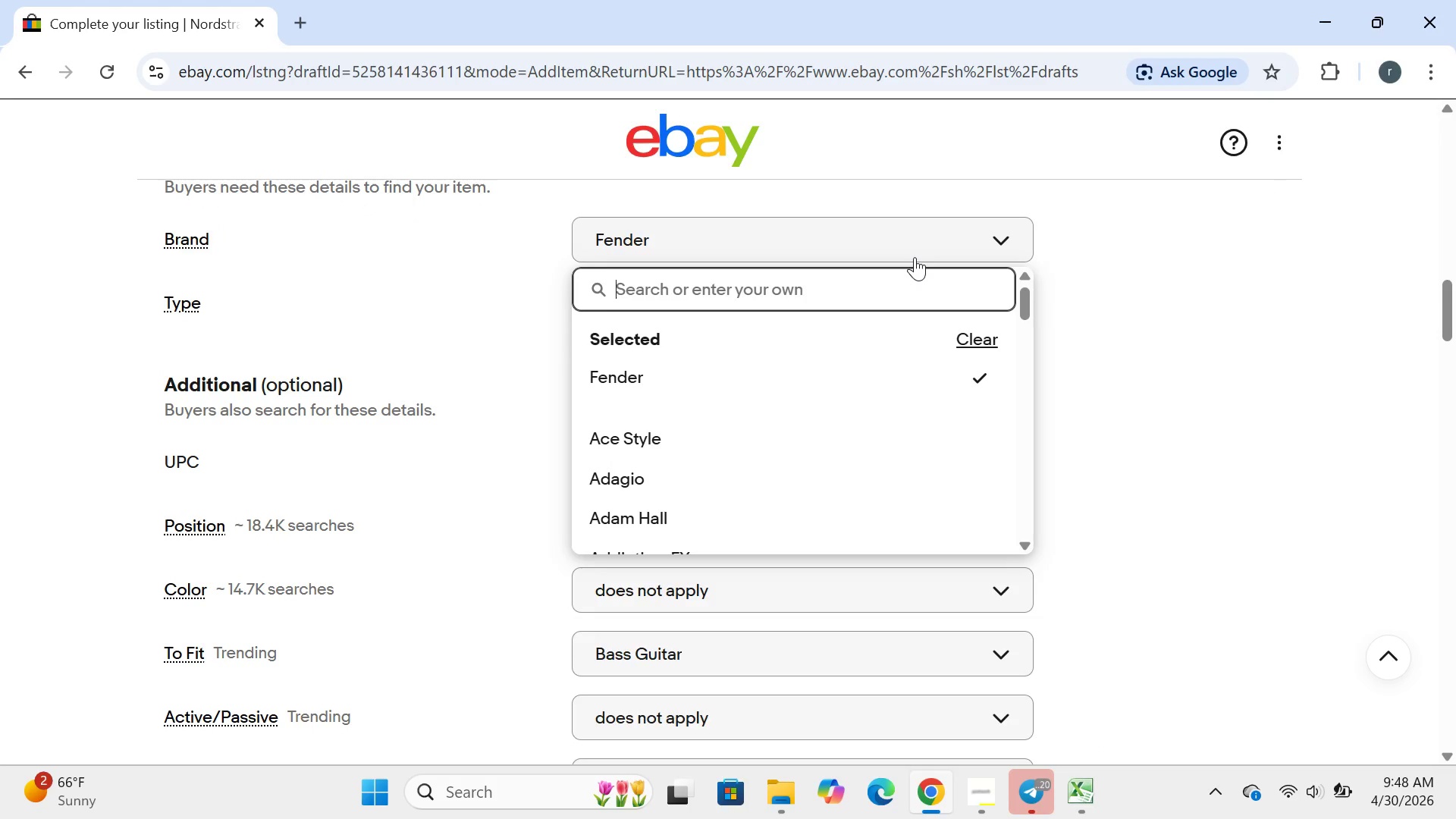 
type(nordstand)
 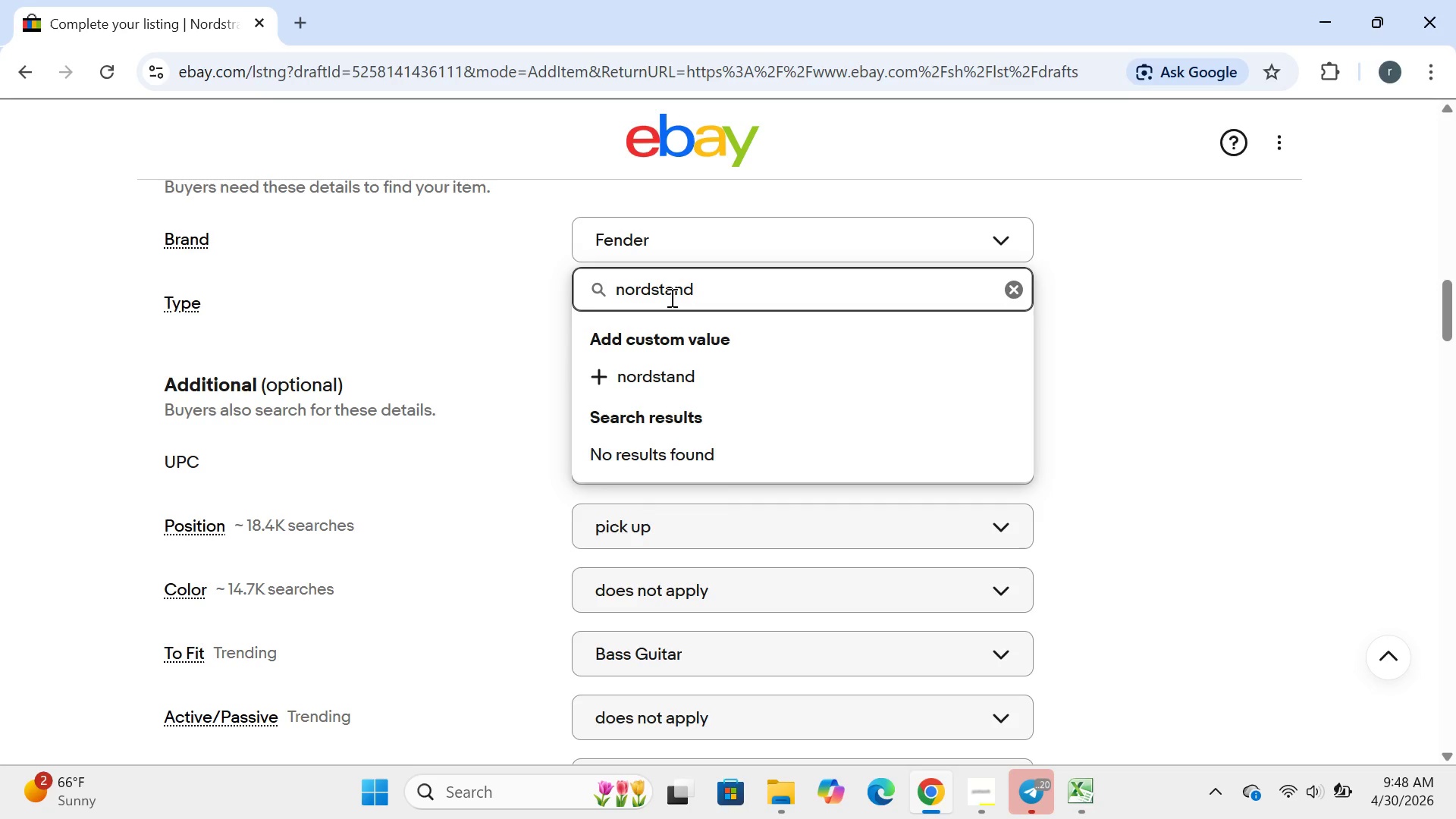 
left_click([666, 294])
 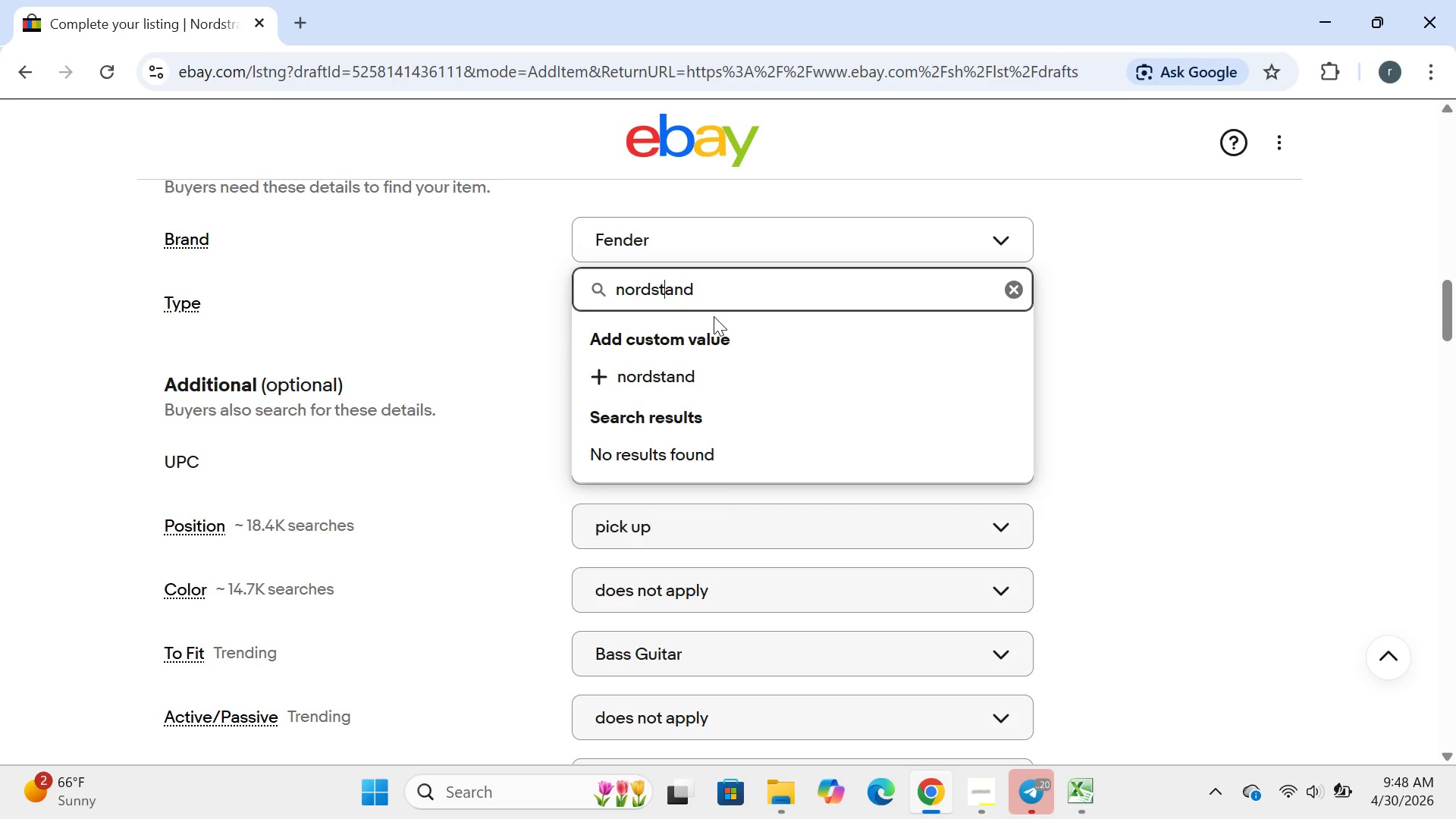 
key(R)
 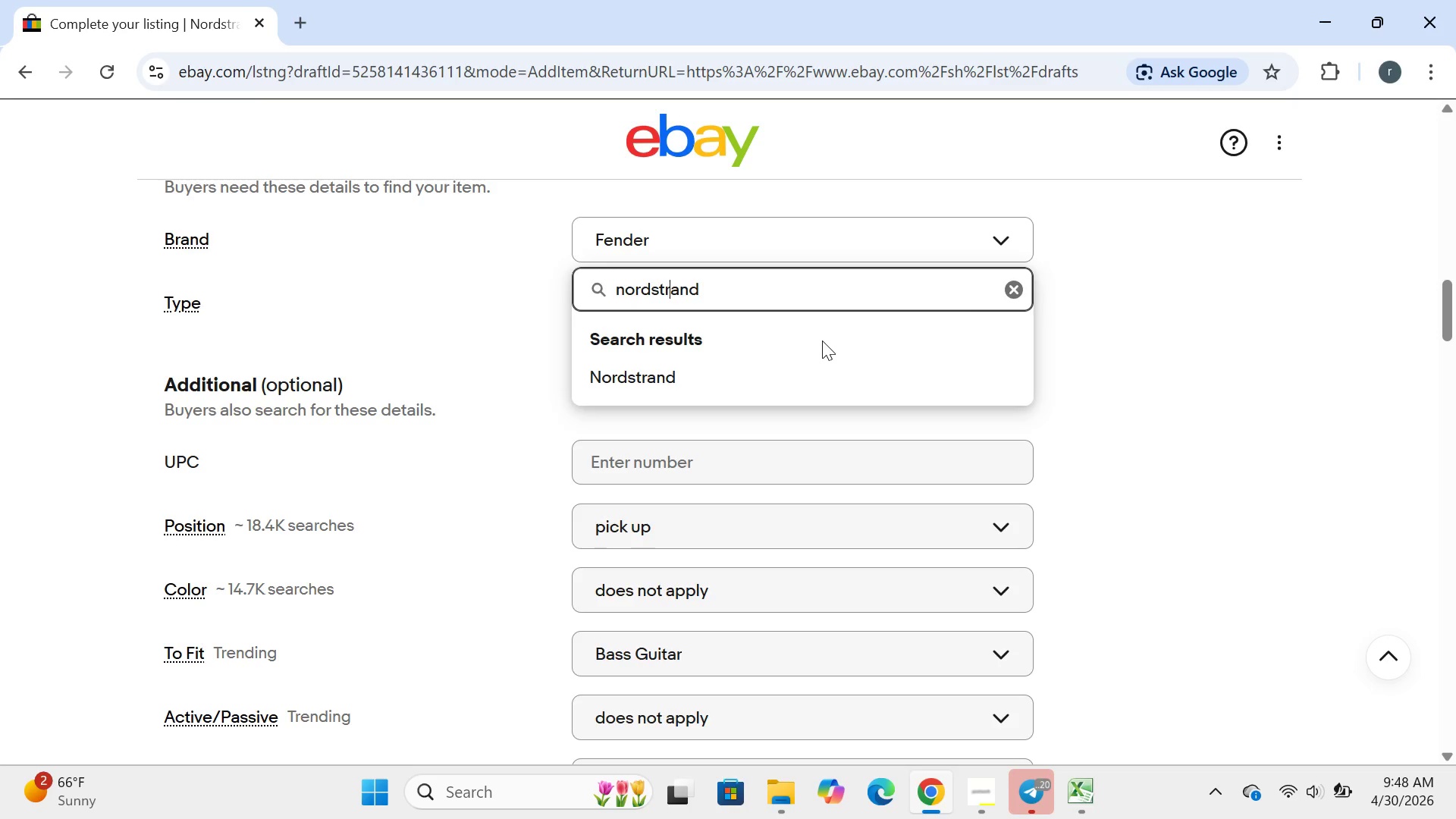 
wait(19.77)
 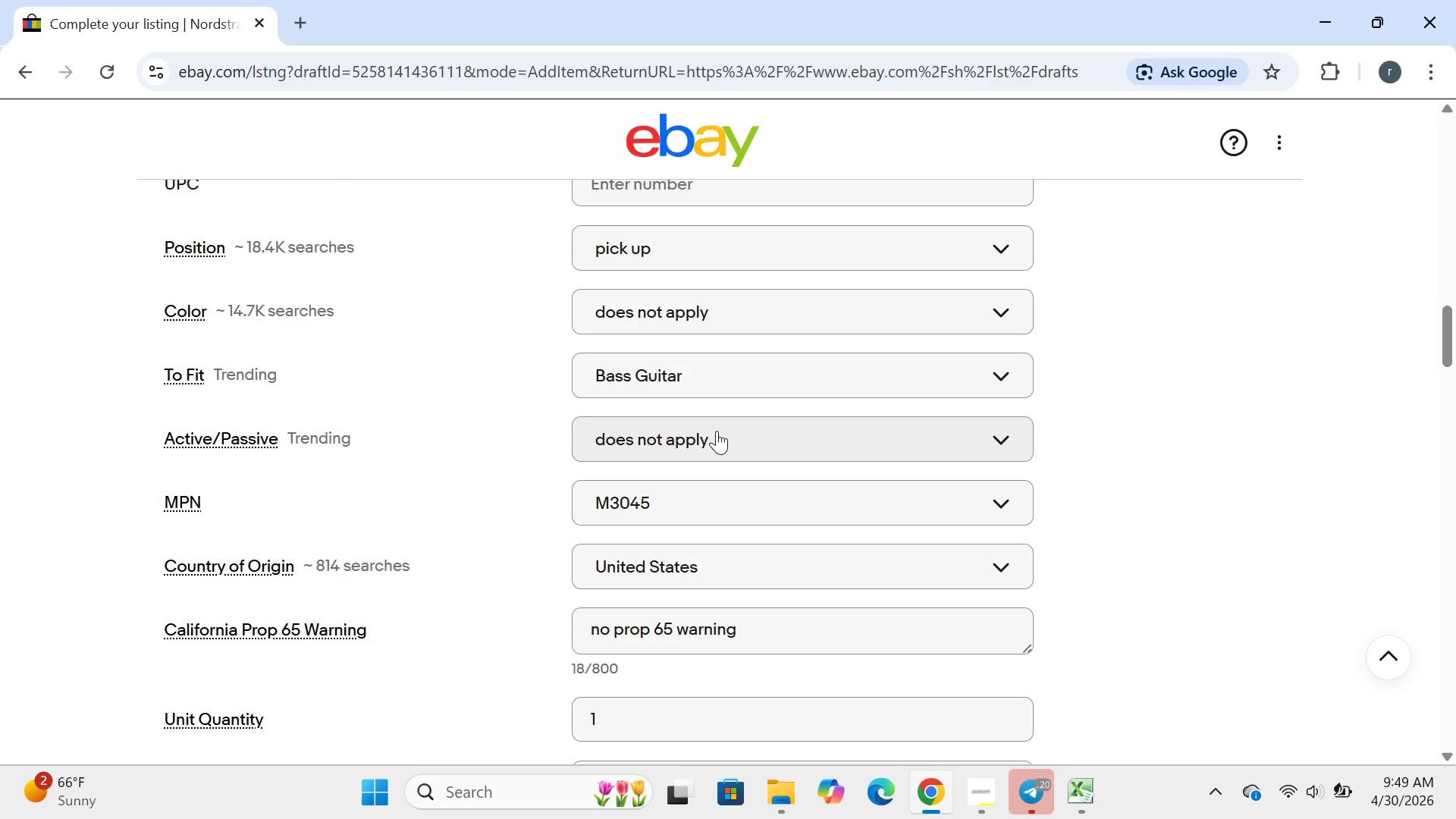 
left_click([741, 441])
 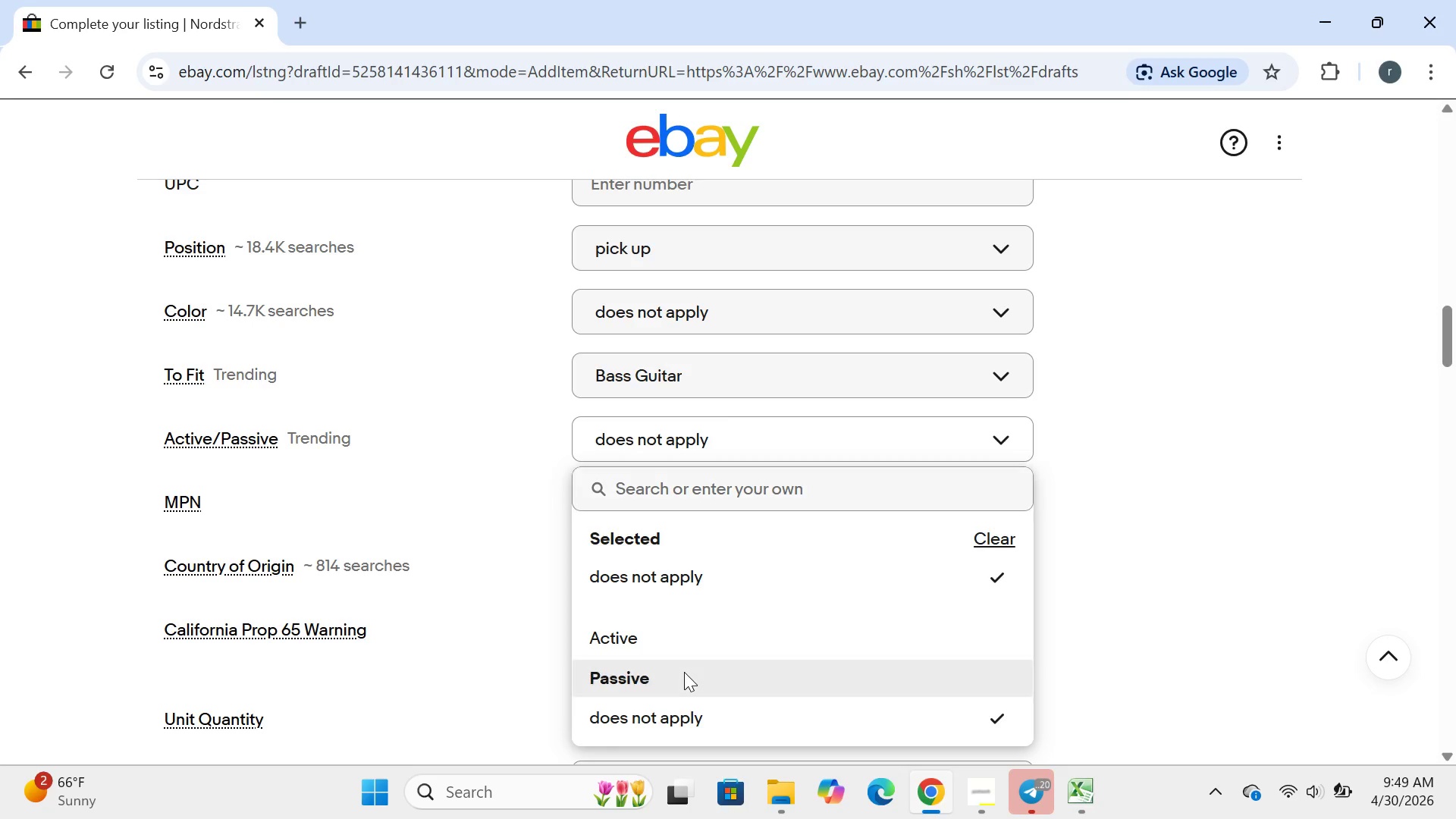 
left_click([684, 672])
 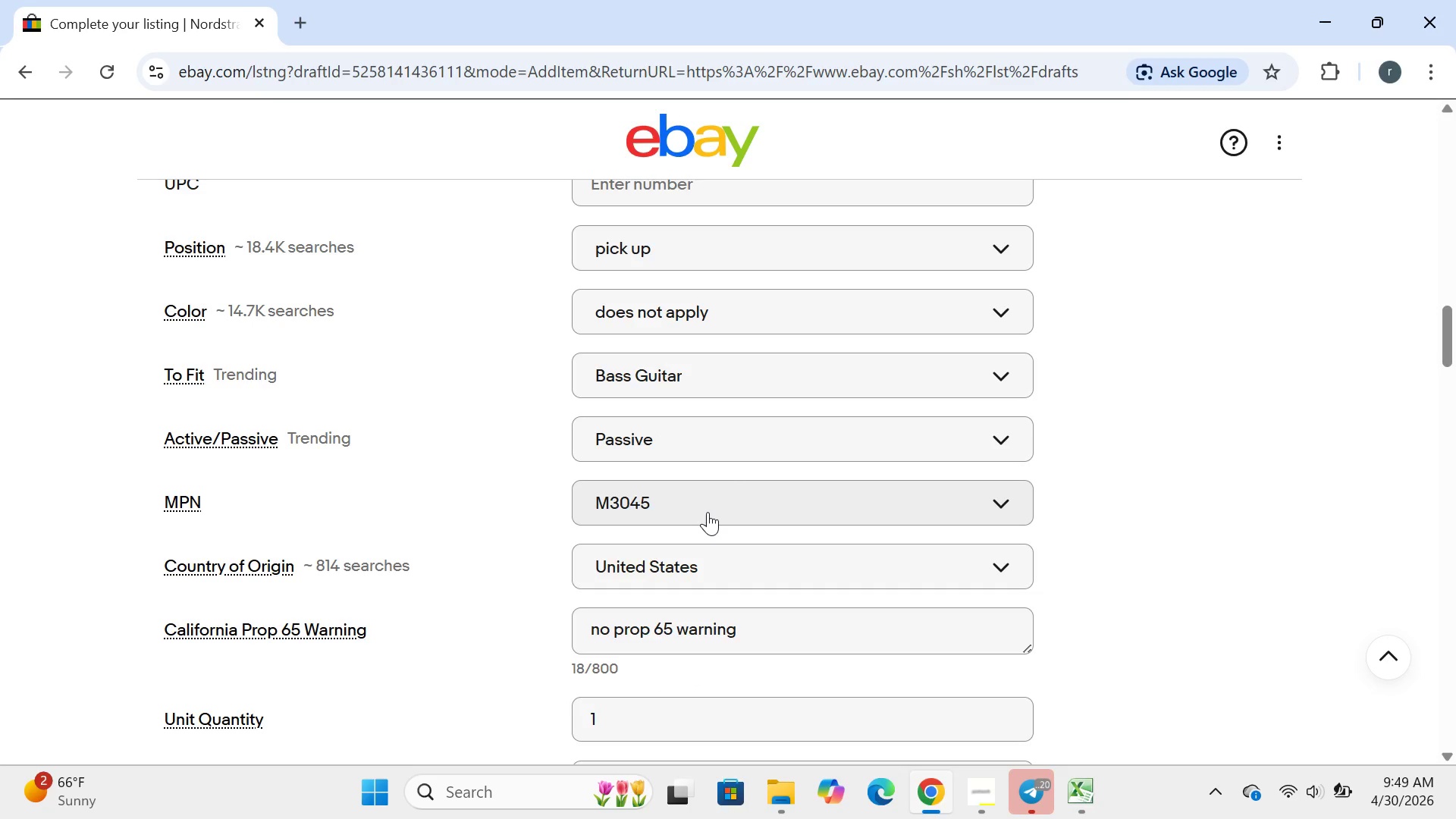 
left_click([708, 512])
 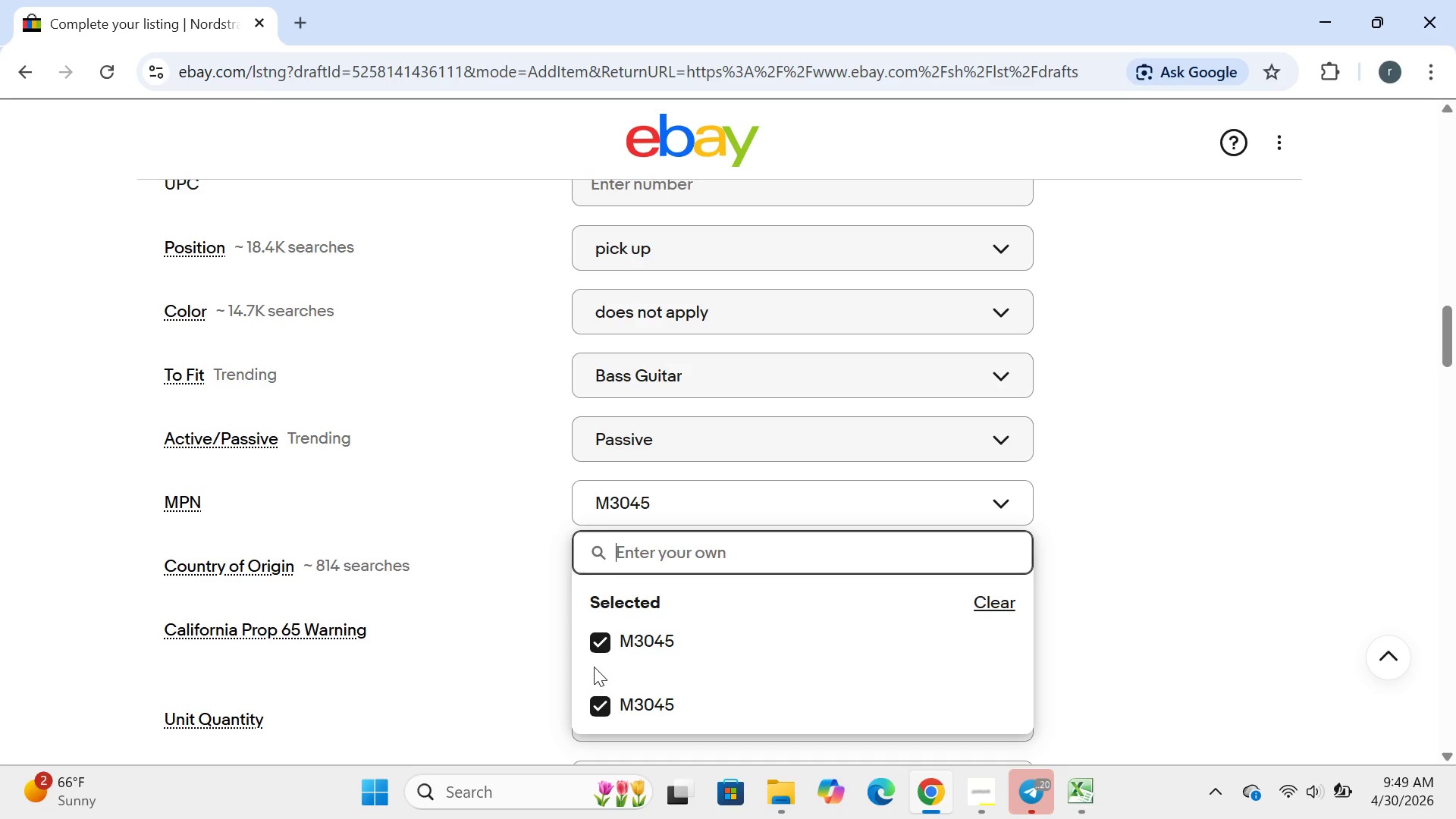 
left_click([600, 660])
 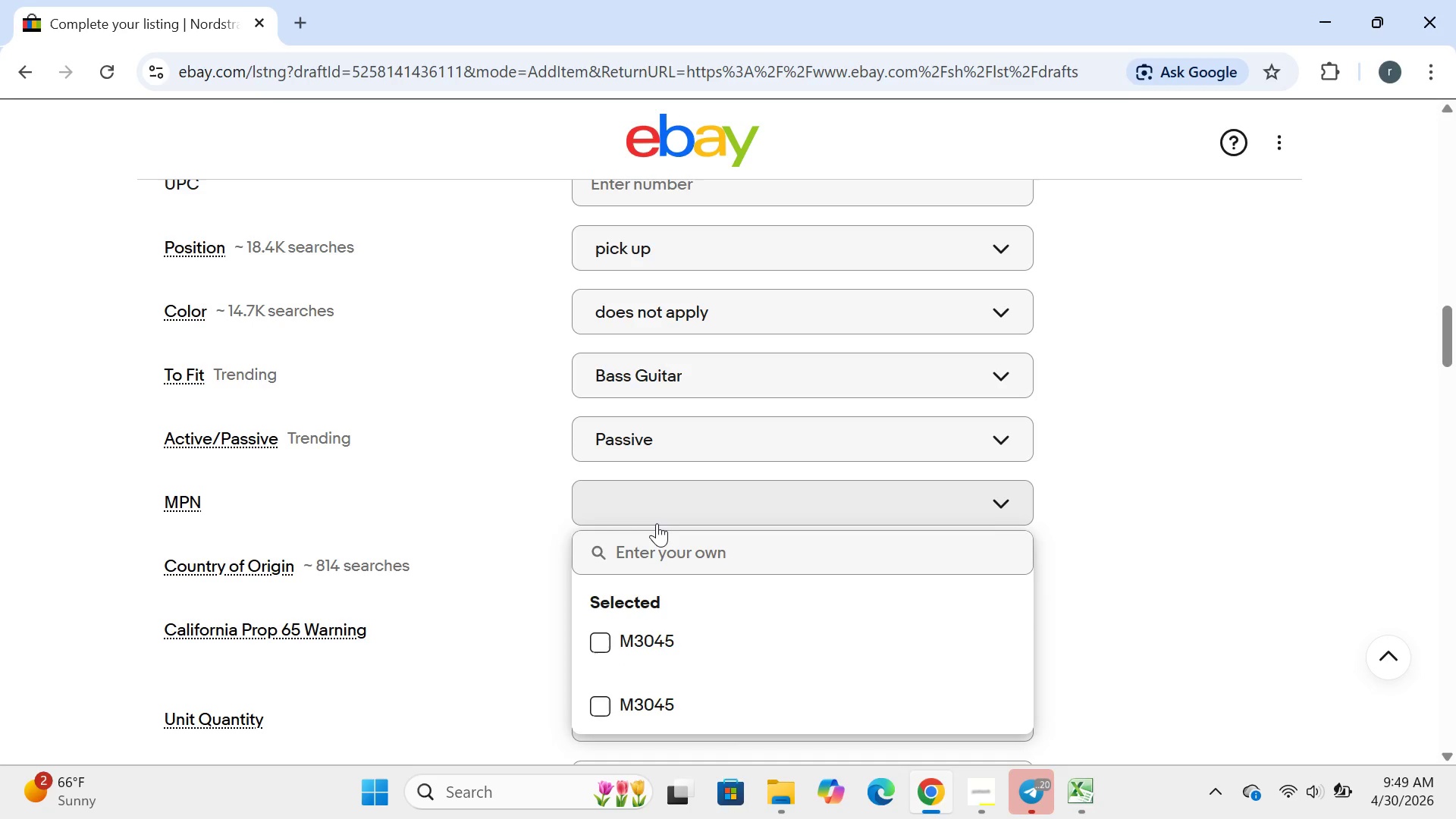 
left_click_drag(start_coordinate=[657, 523], to_coordinate=[640, 564])
 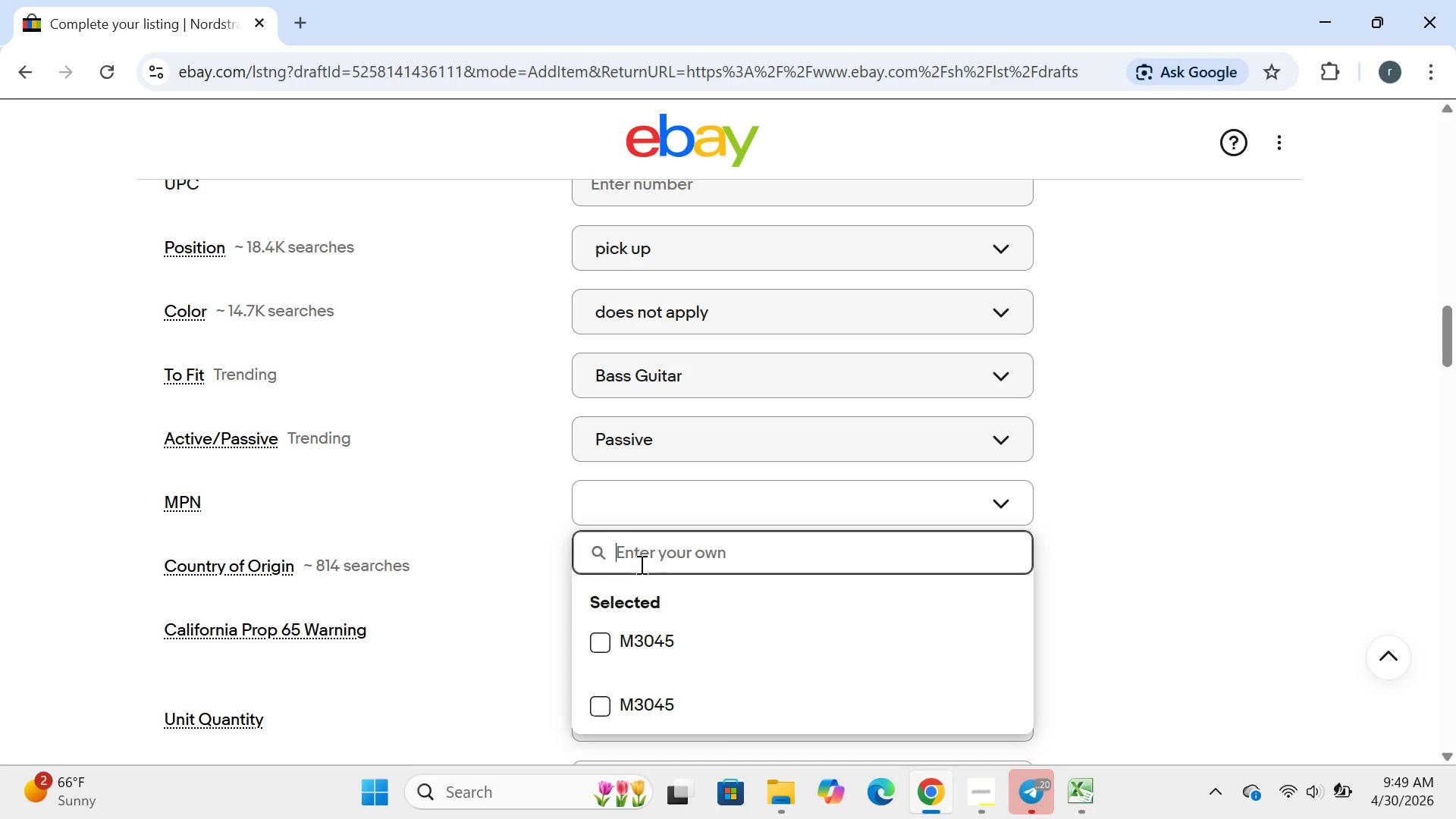 
left_click([640, 564])
 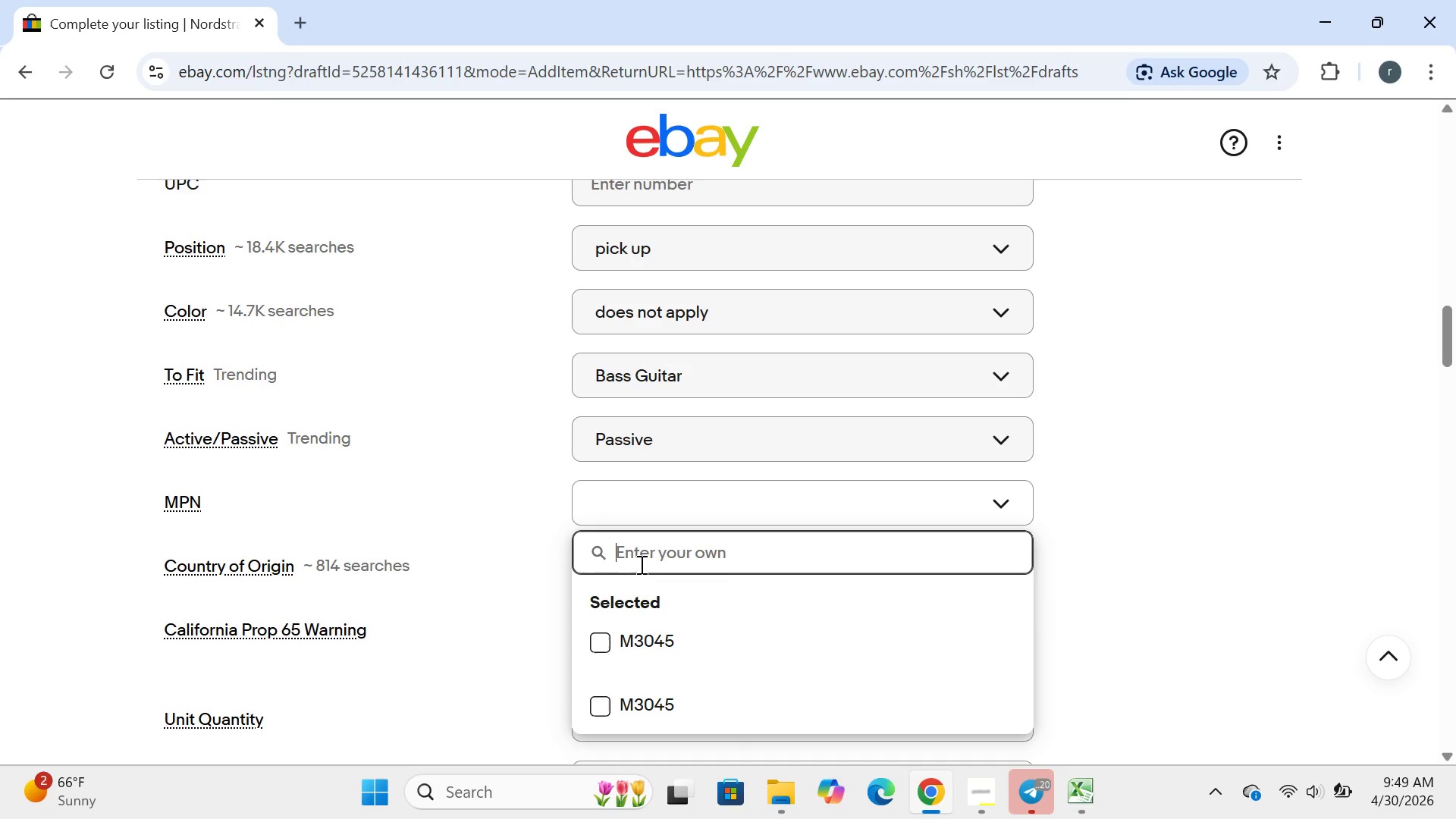 
type(B5)
key(Backspace)
type(S5-SET)
 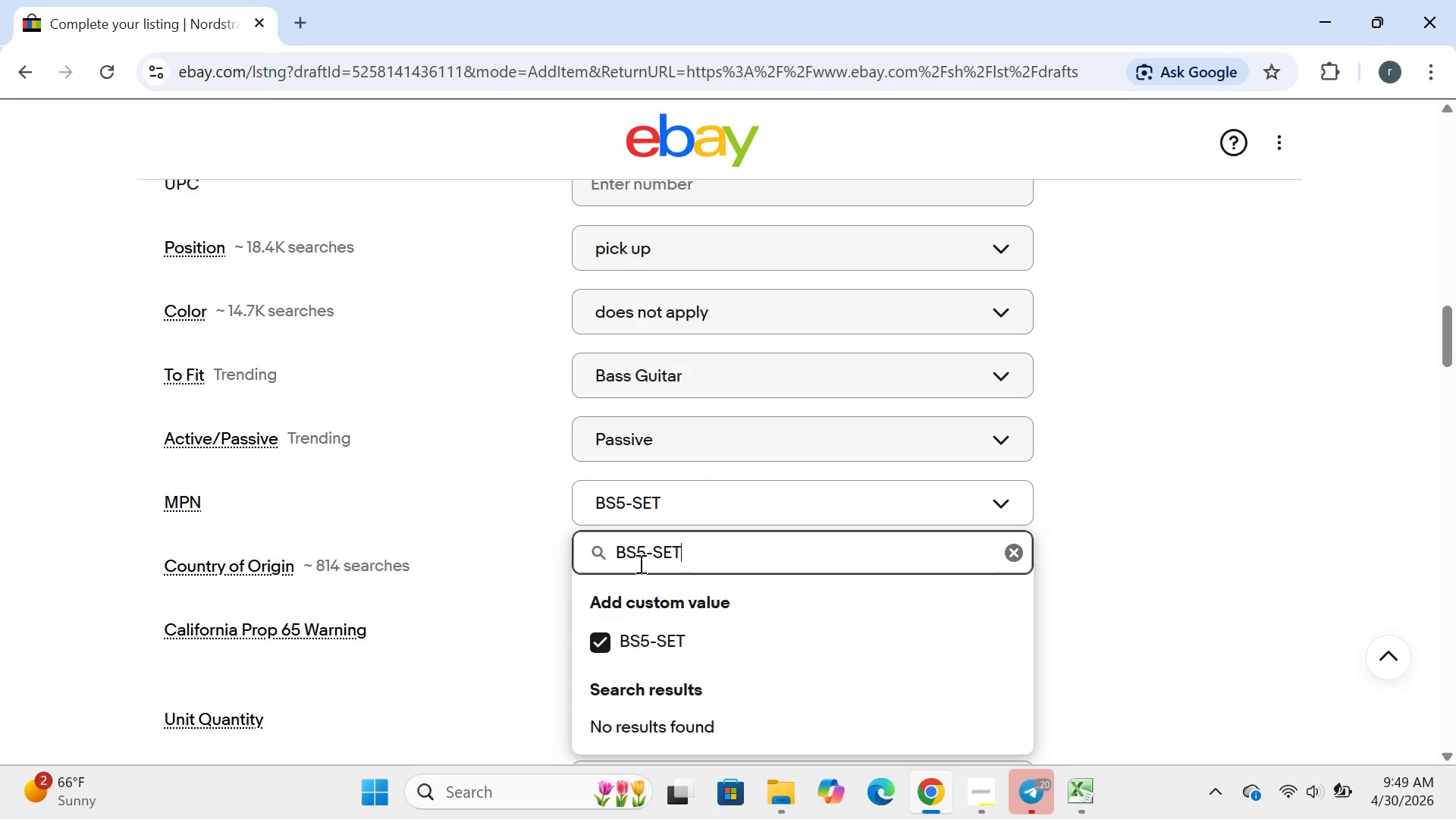 
key(Enter)
 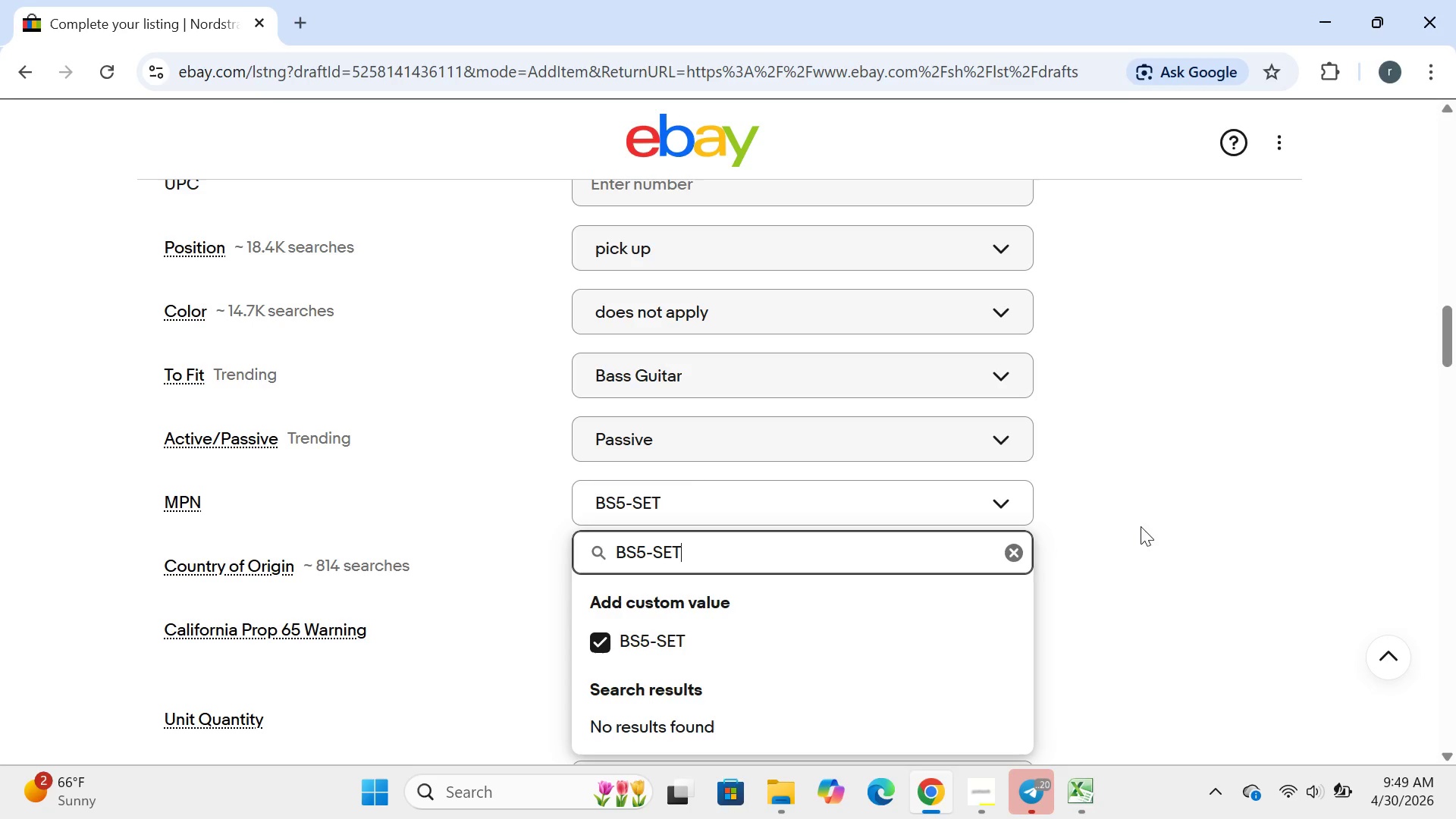 
left_click([1158, 523])
 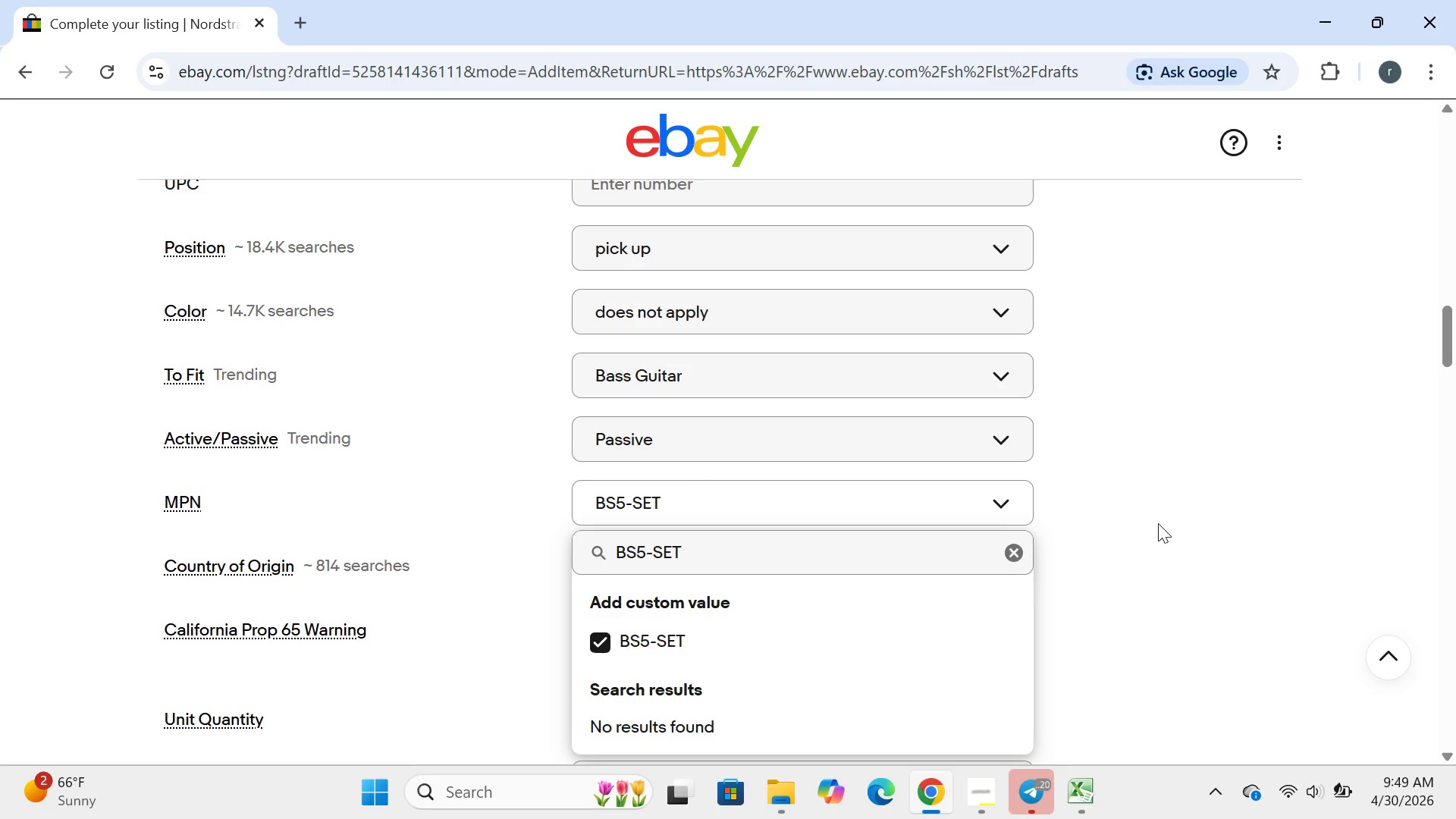 
left_click([1158, 523])
 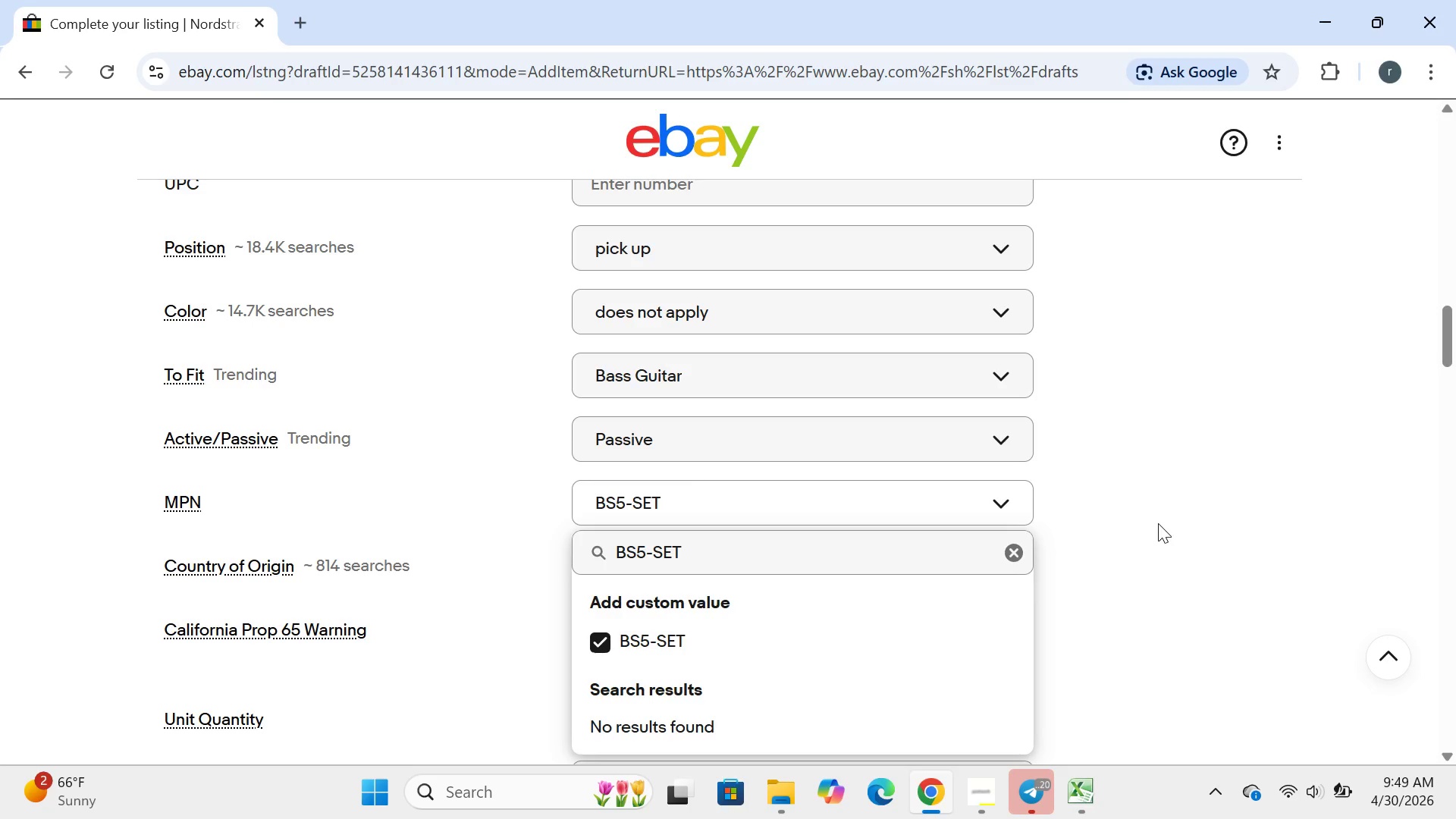 
key(Enter)
 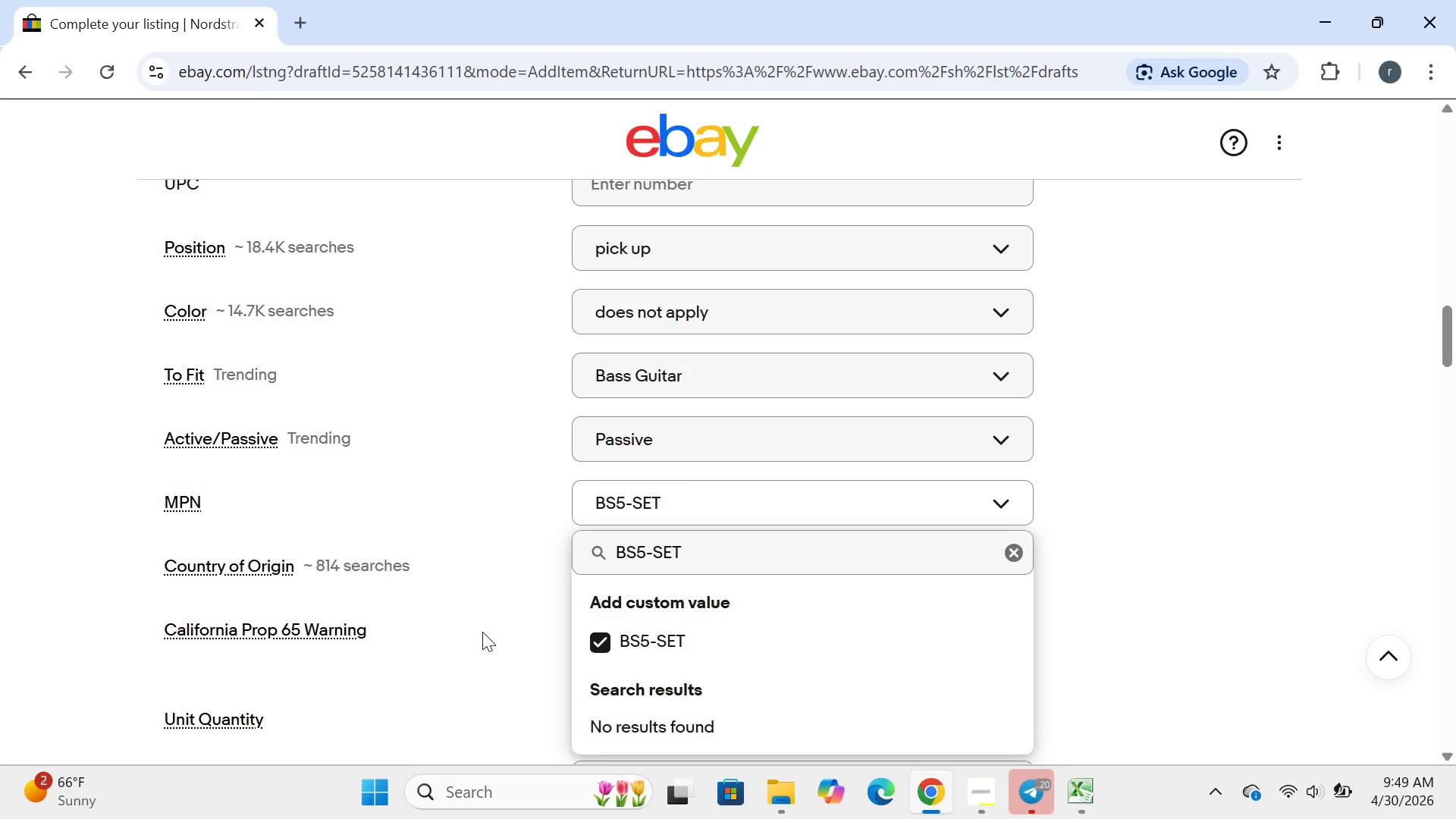 
left_click([482, 632])
 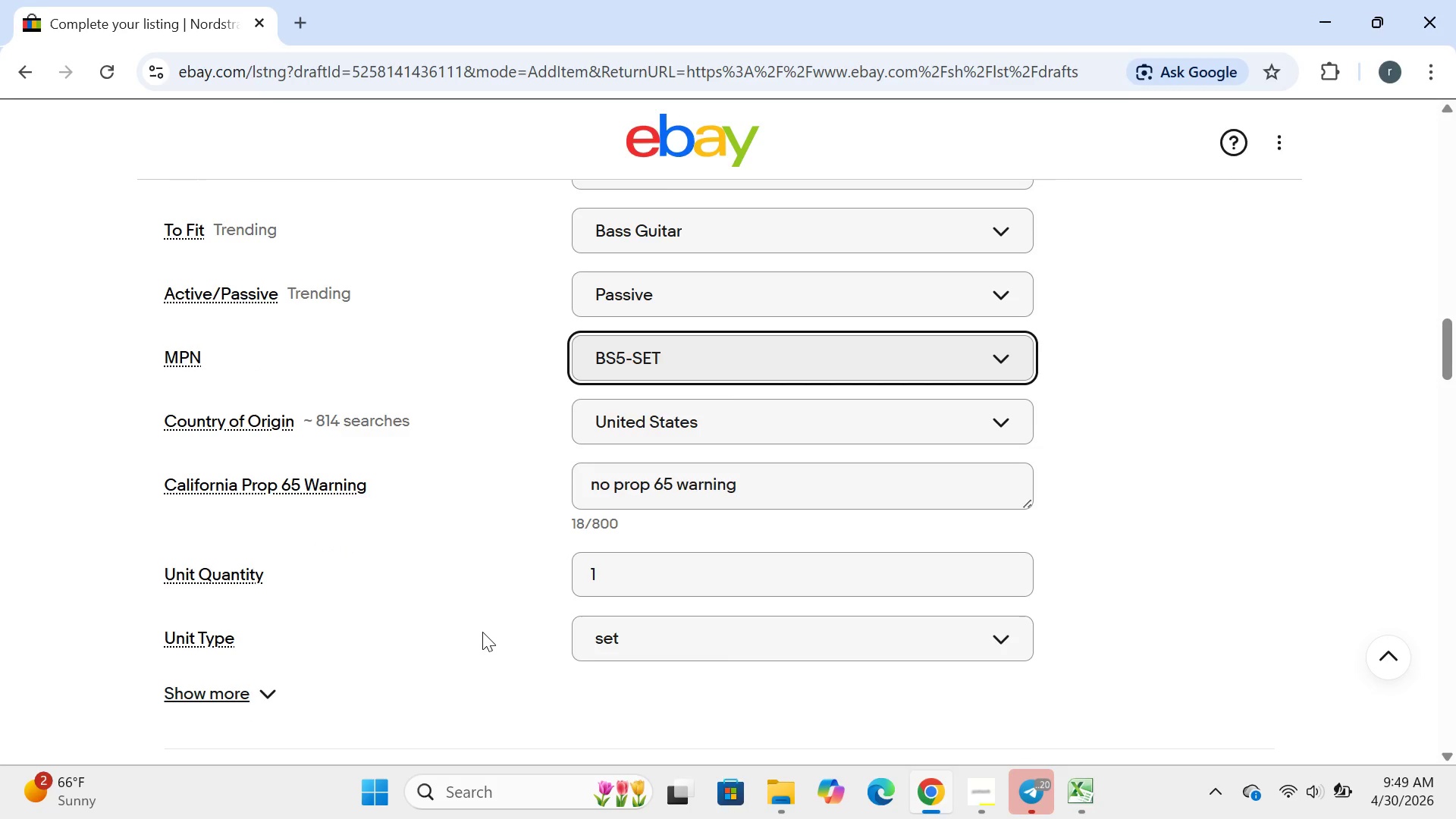 
wait(9.17)
 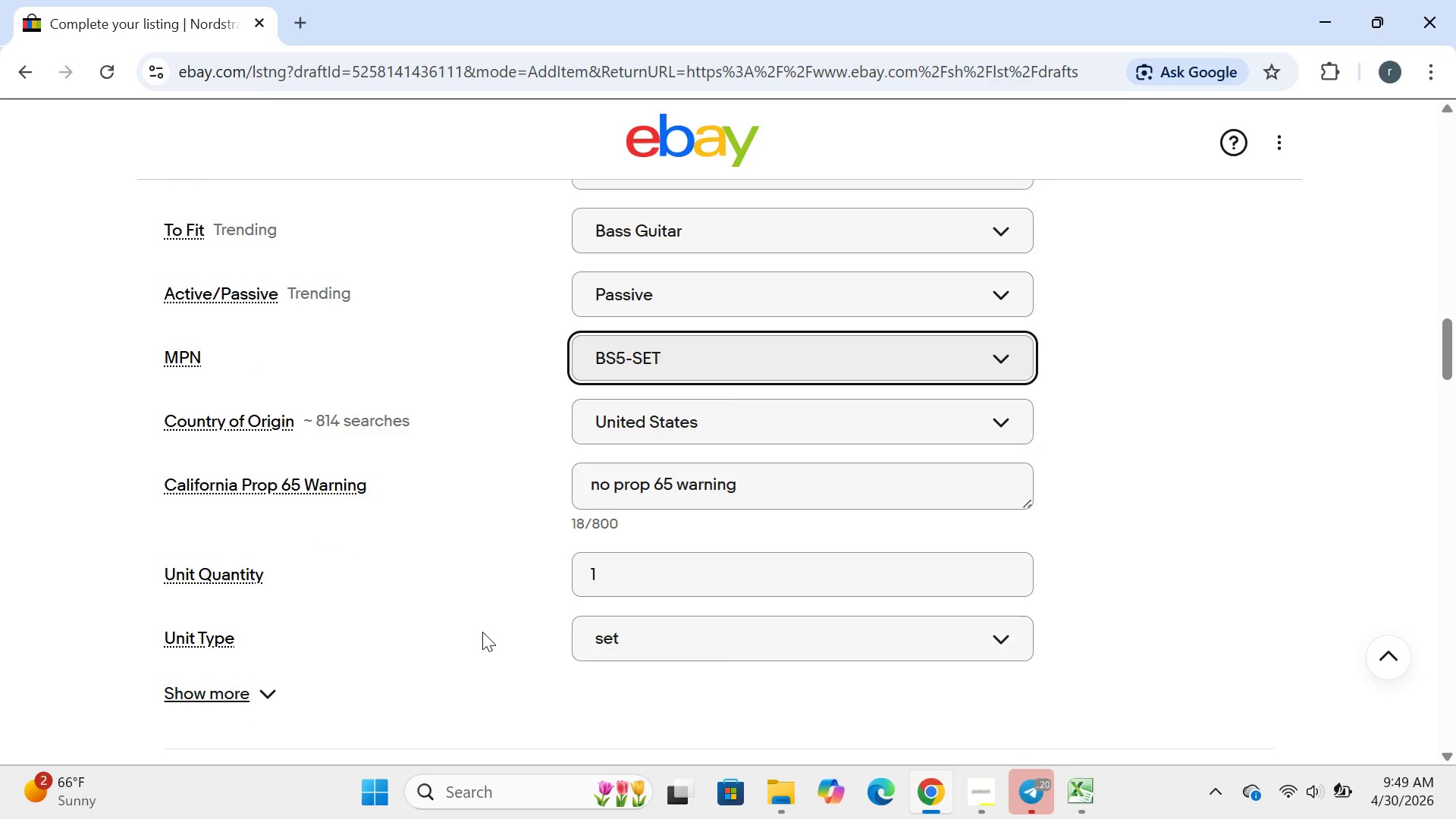 
left_click([240, 736])
 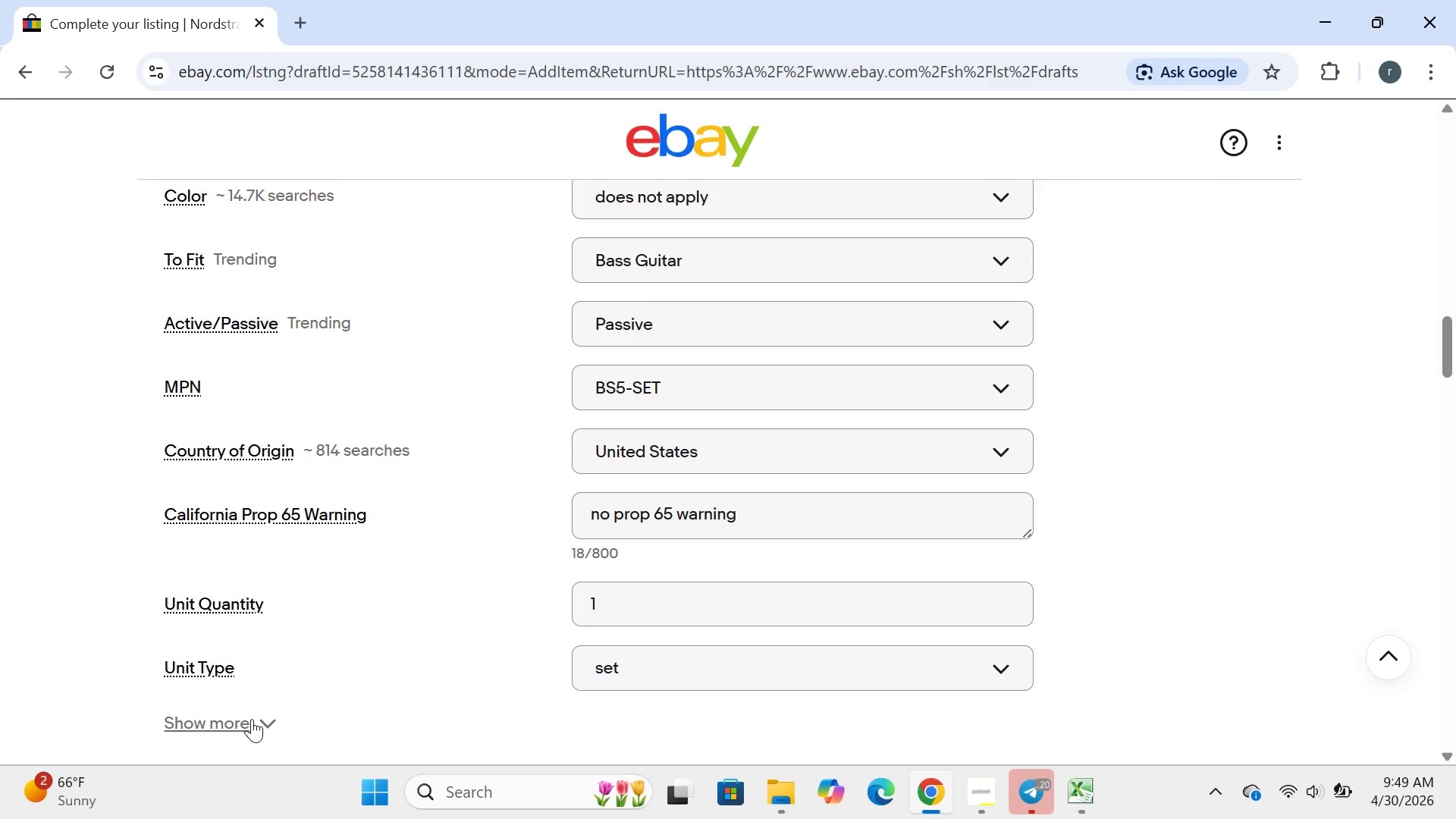 
left_click([252, 719])
 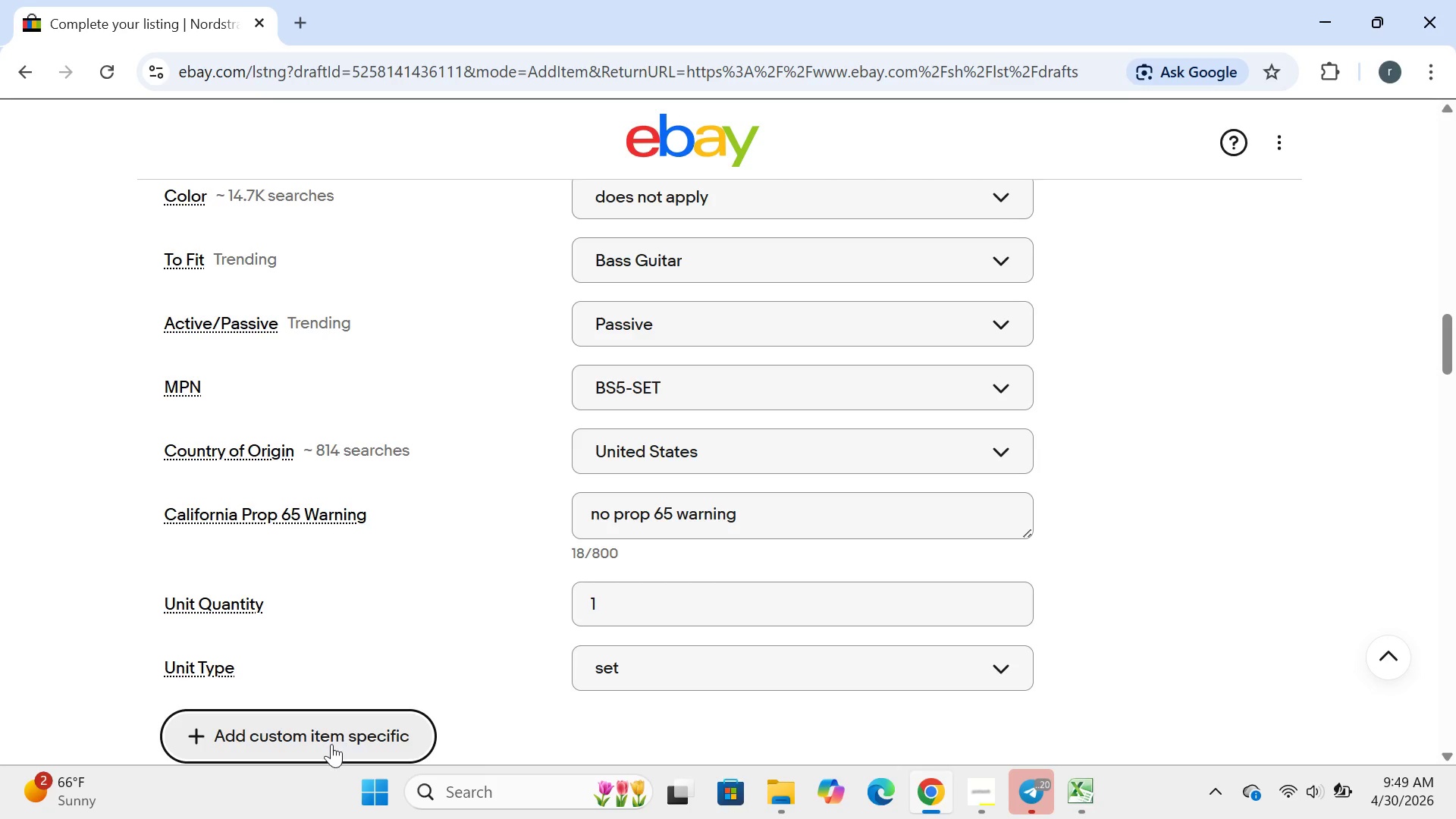 
left_click([330, 744])
 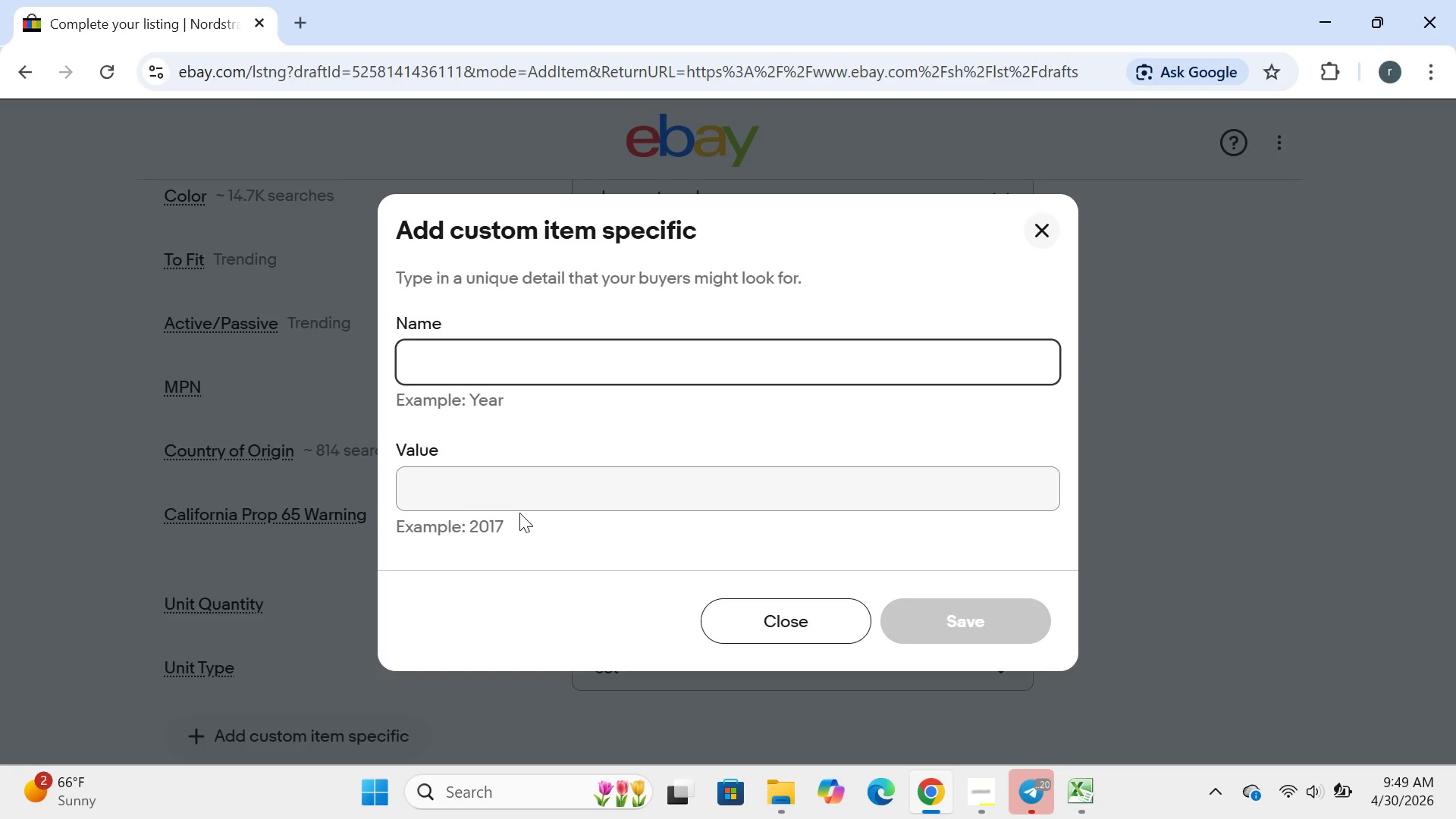 
wait(5.5)
 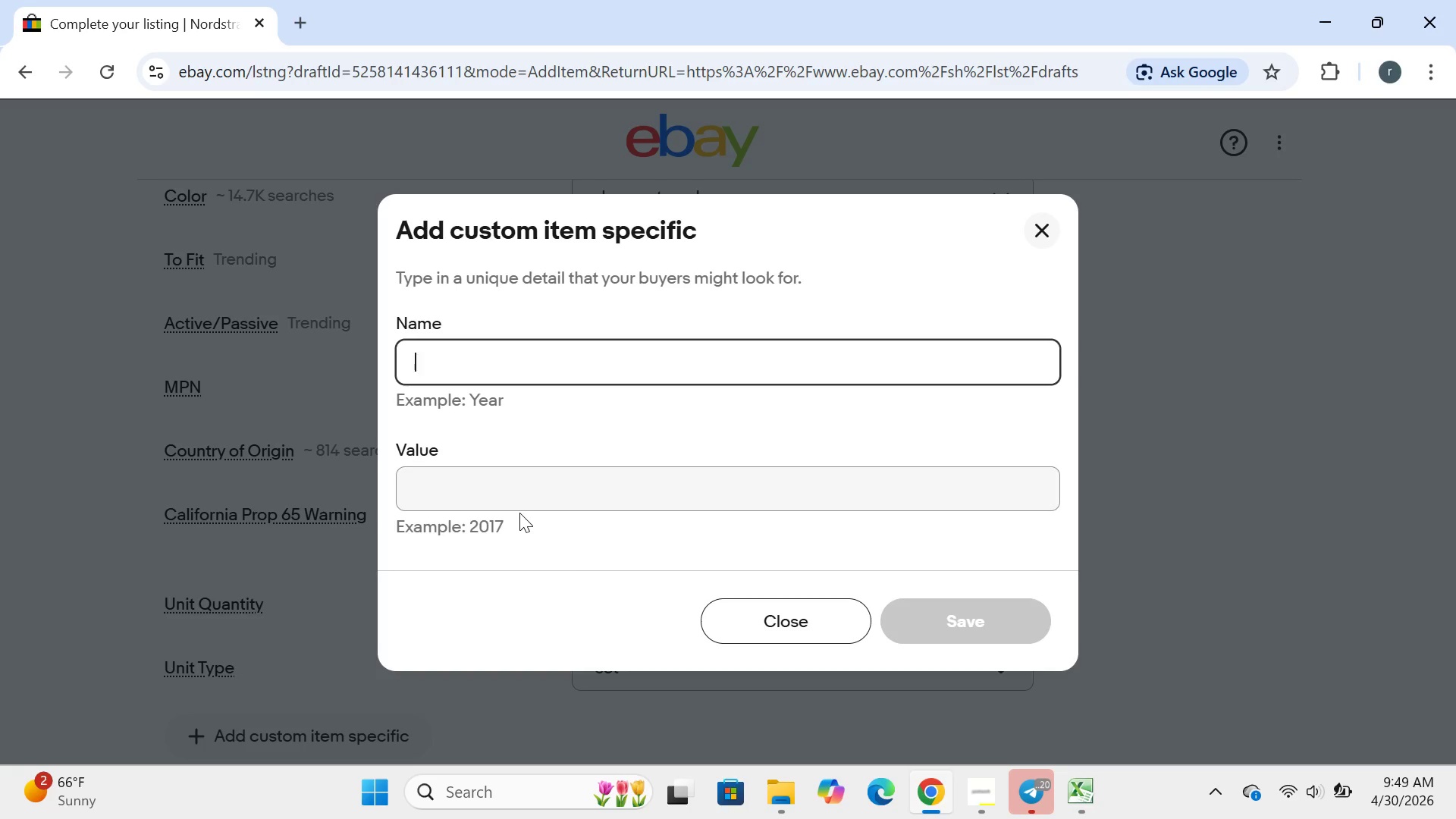 
type(nimber)
key(Backspace)
key(Backspace)
key(Backspace)
key(Backspace)
key(Backspace)
type(\)
key(Backspace)
 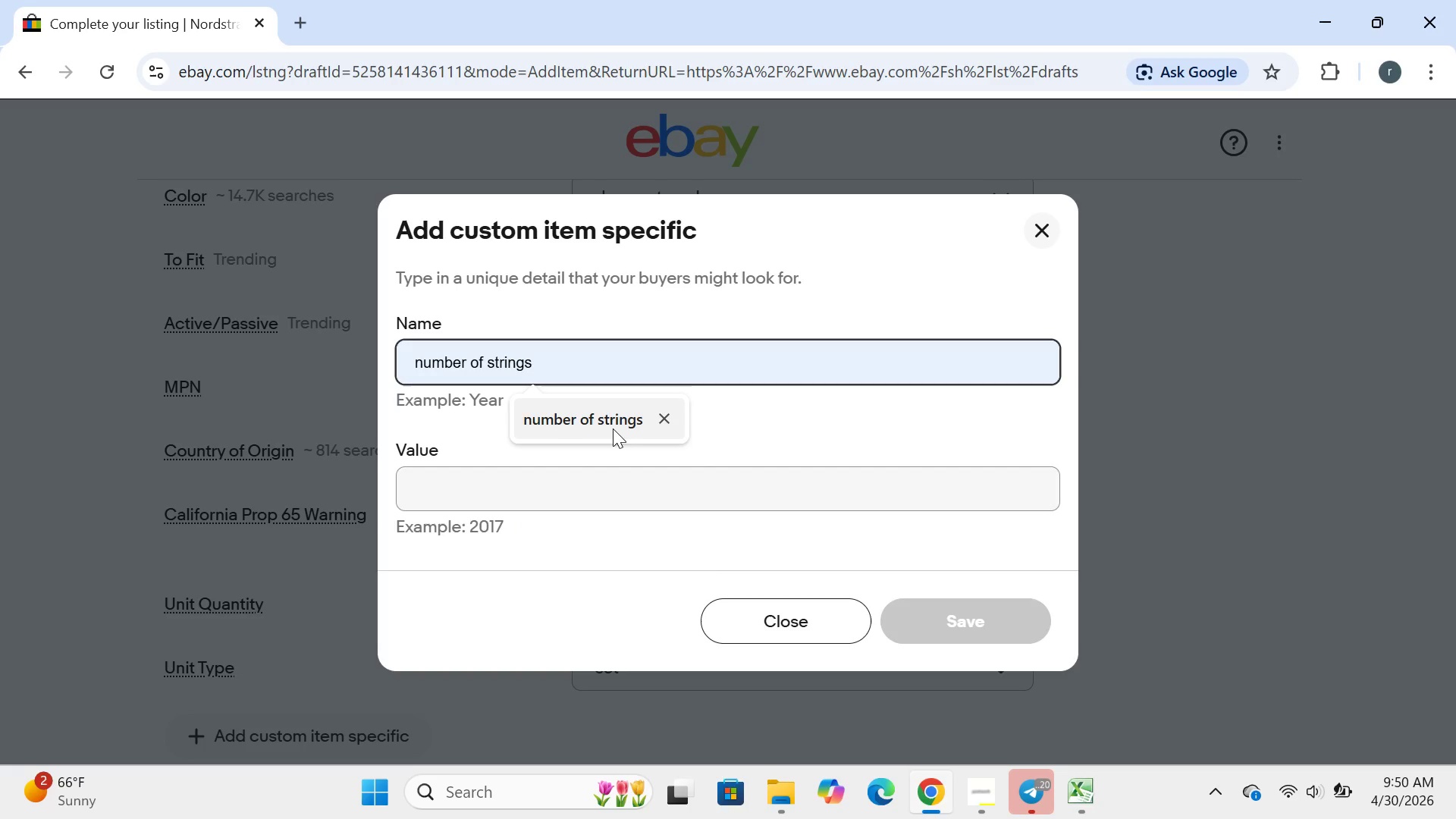 
left_click([613, 428])
 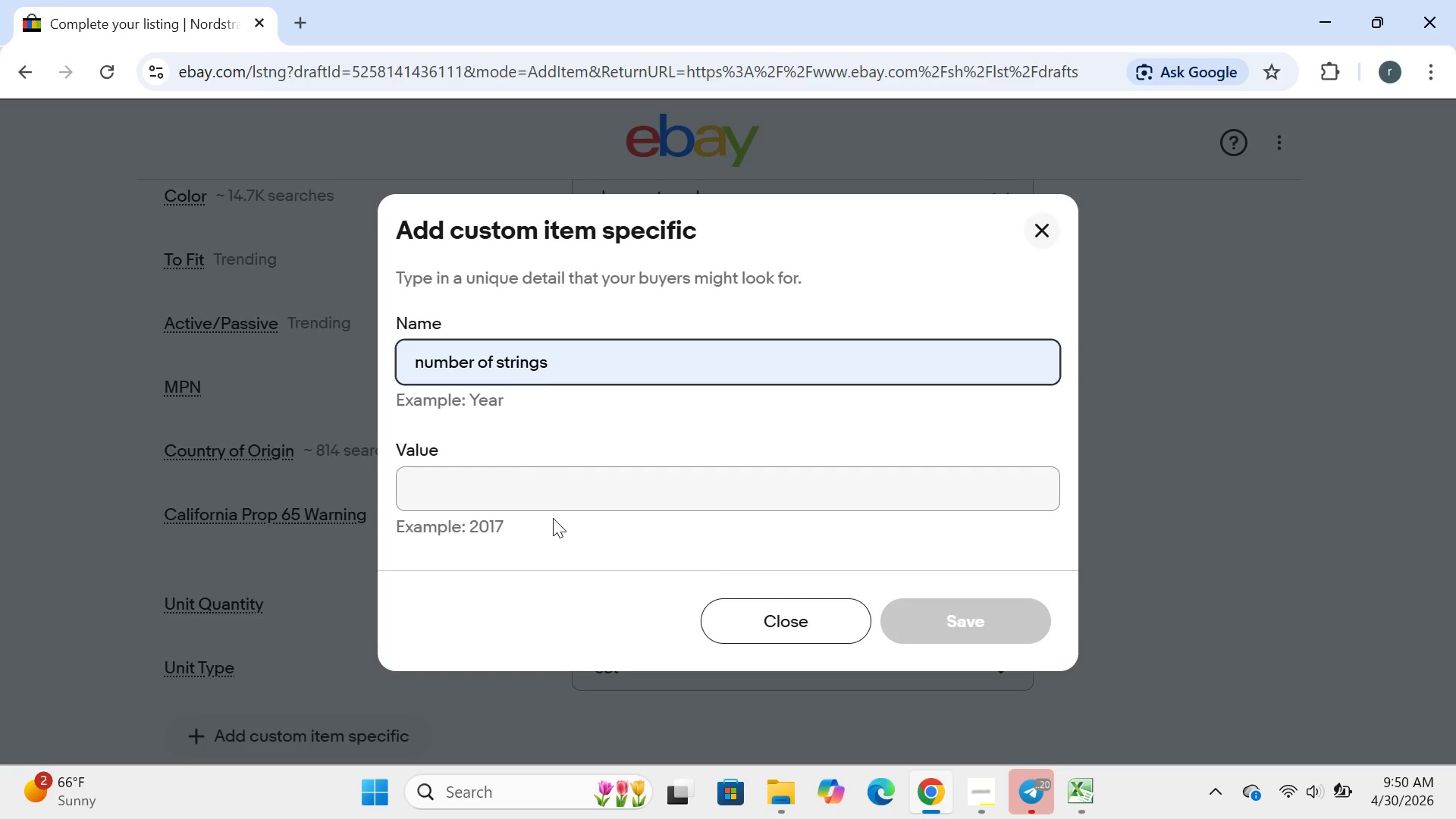 
left_click([553, 518])
 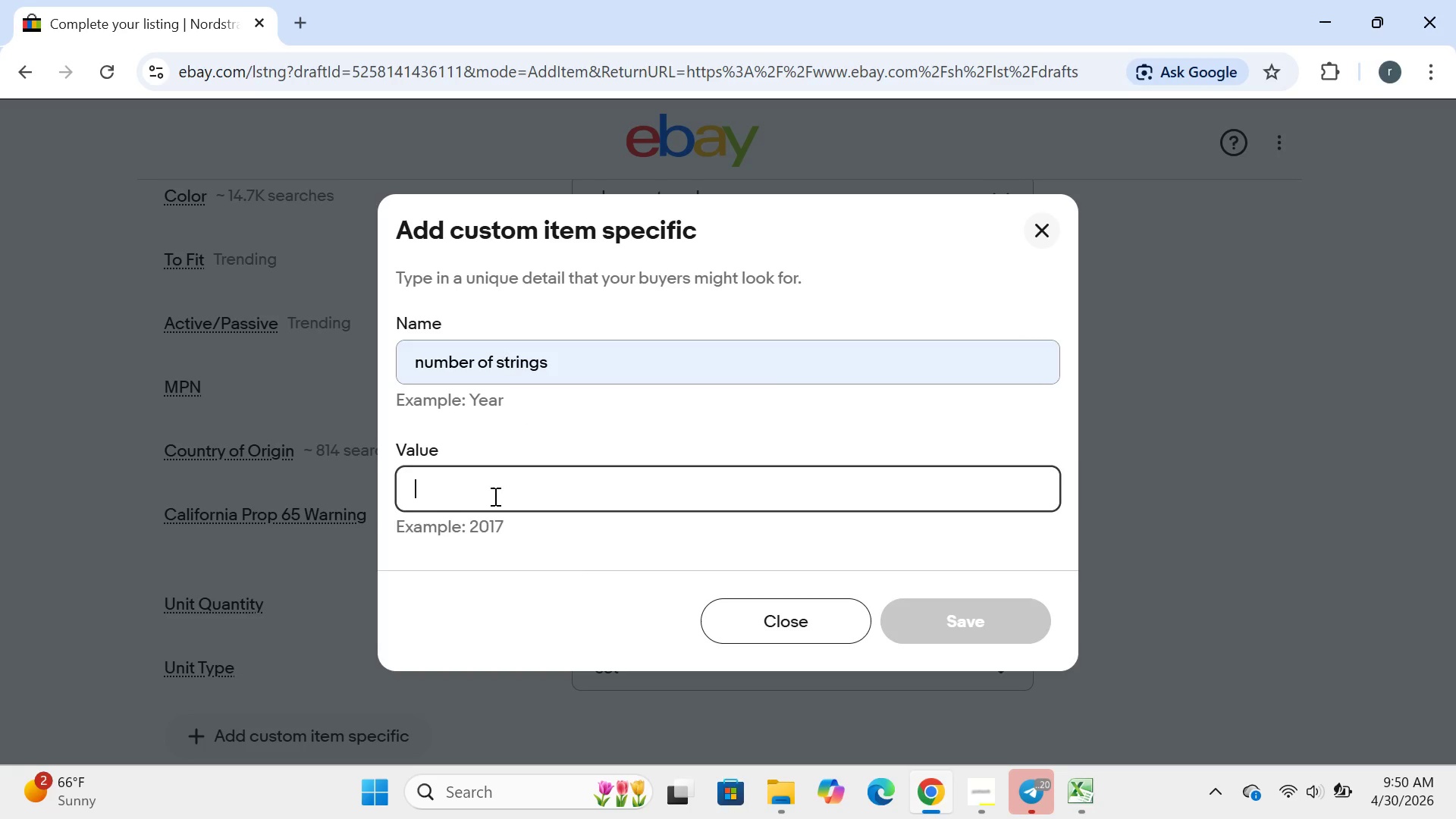 
left_click([494, 496])
 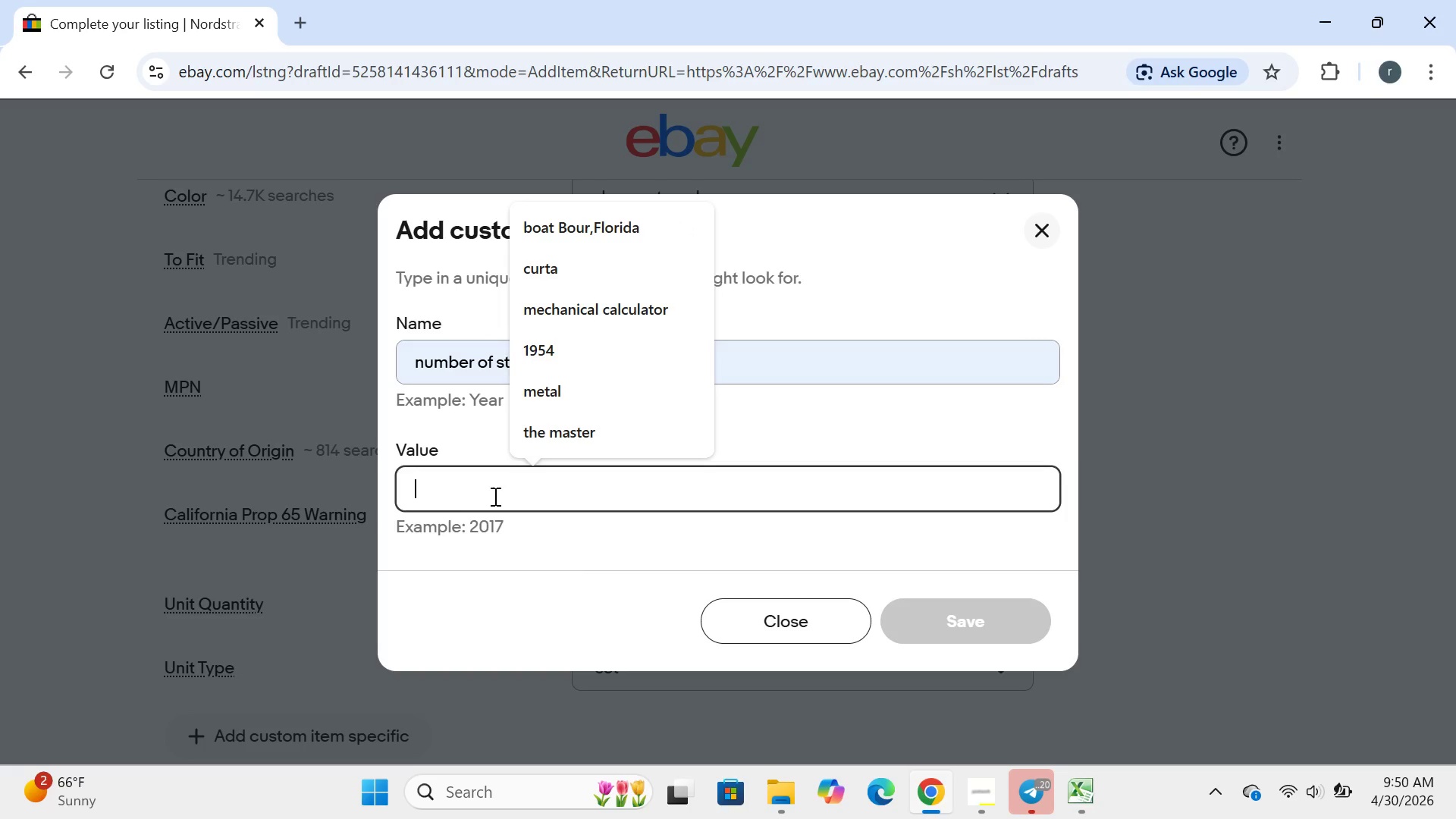 
type(5 strings)
 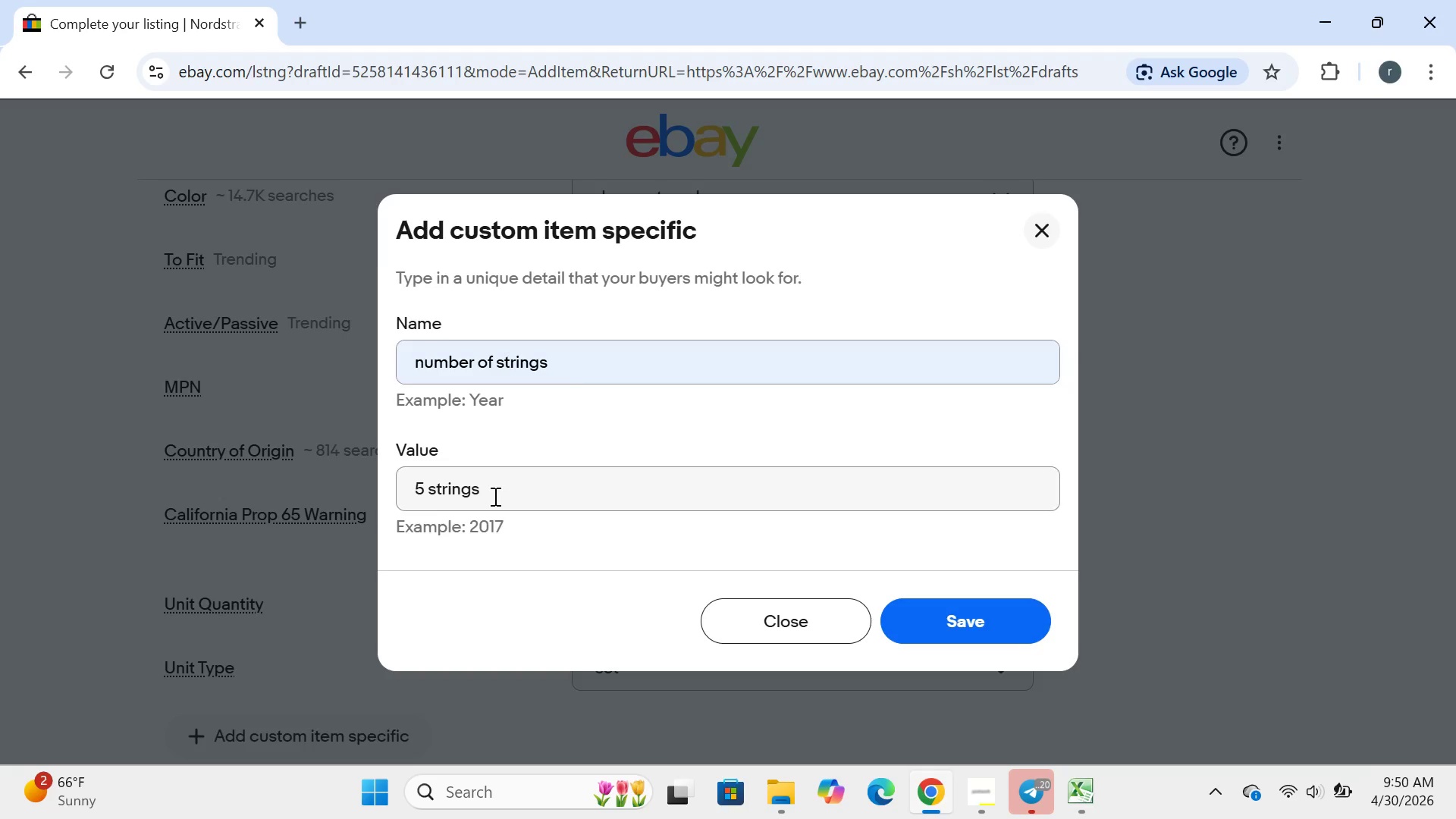 
key(Enter)
 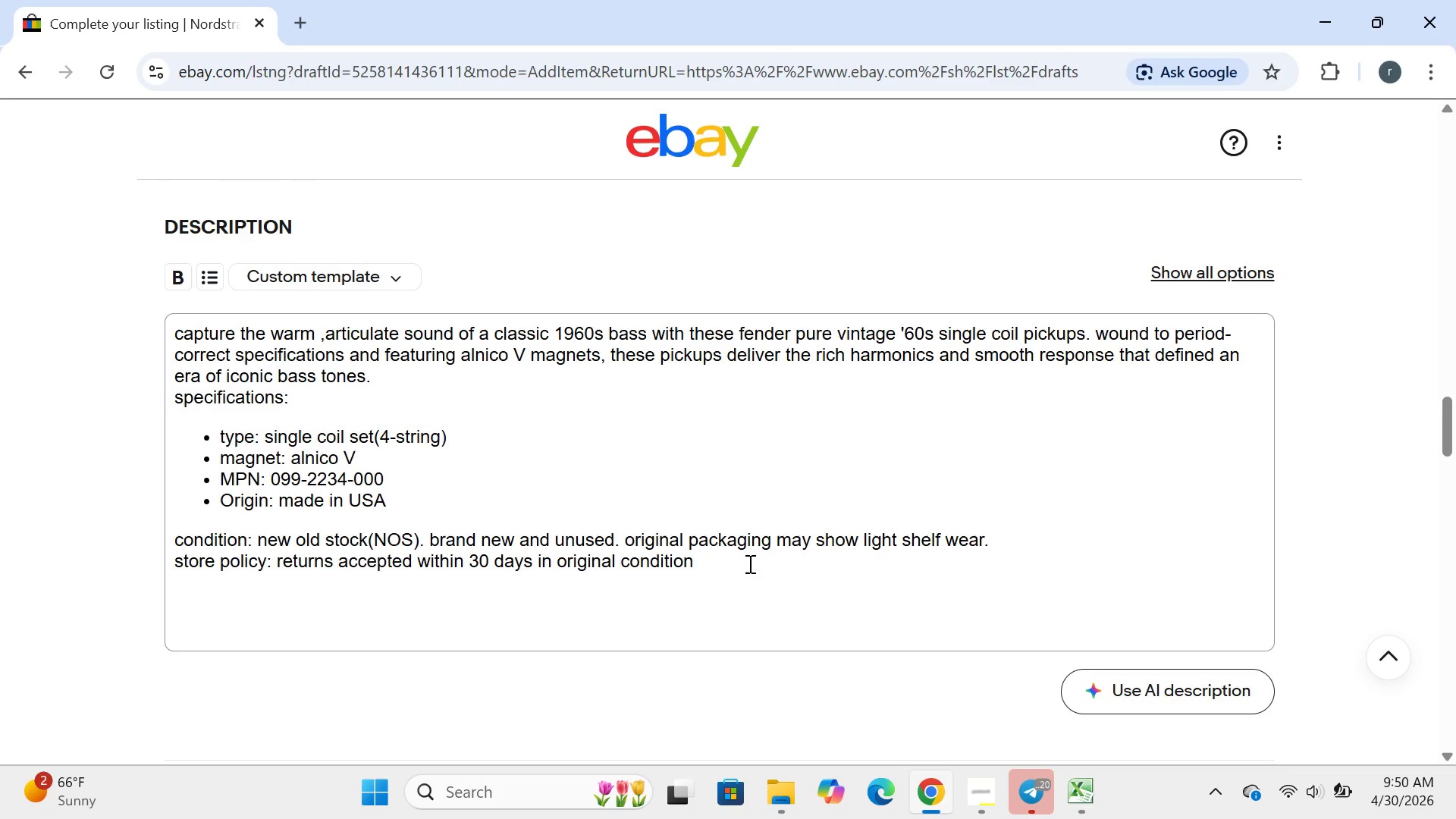 
left_click([635, 616])
 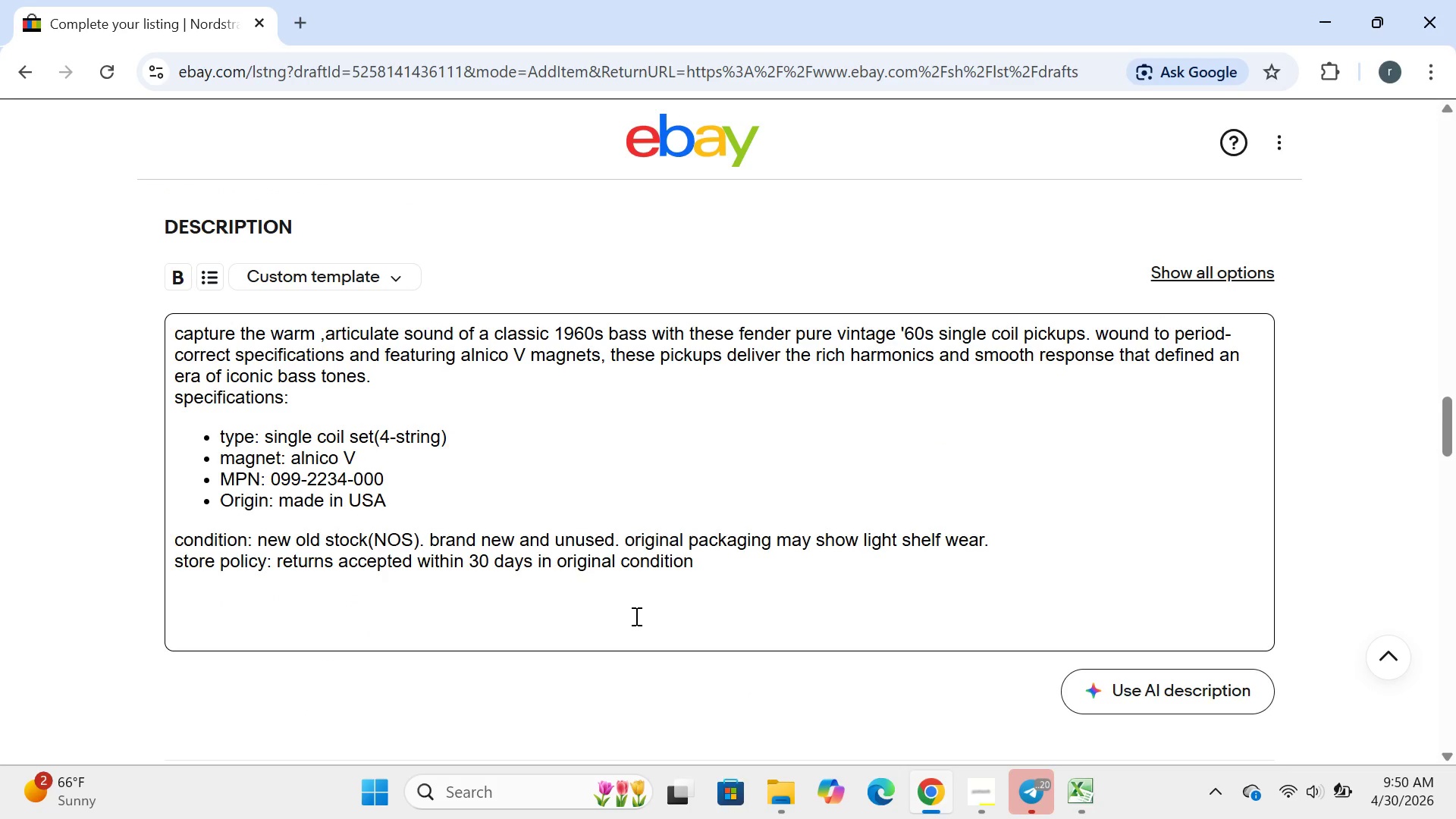 
key(Control+ControlLeft)
 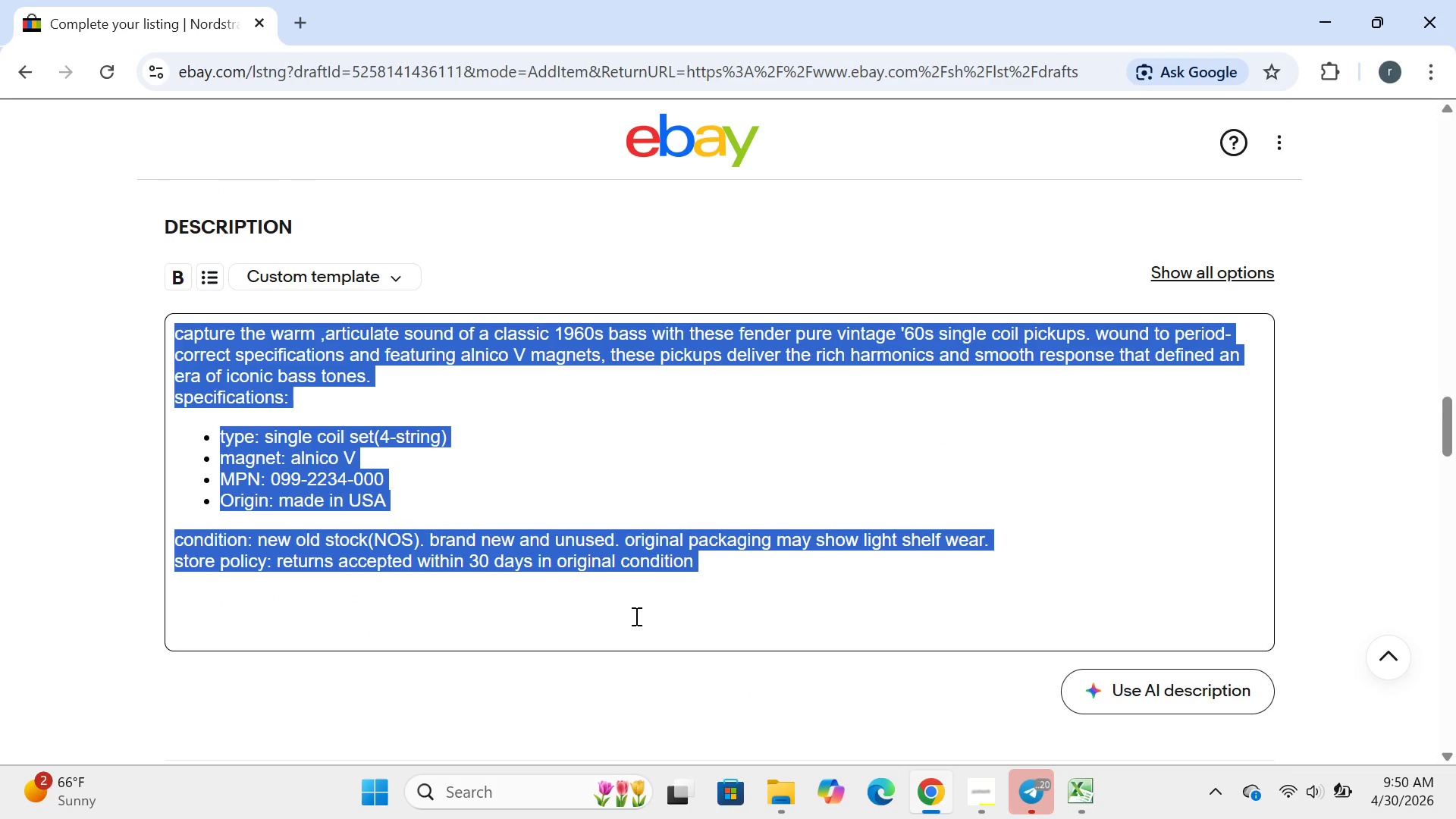 
key(Control+A)
 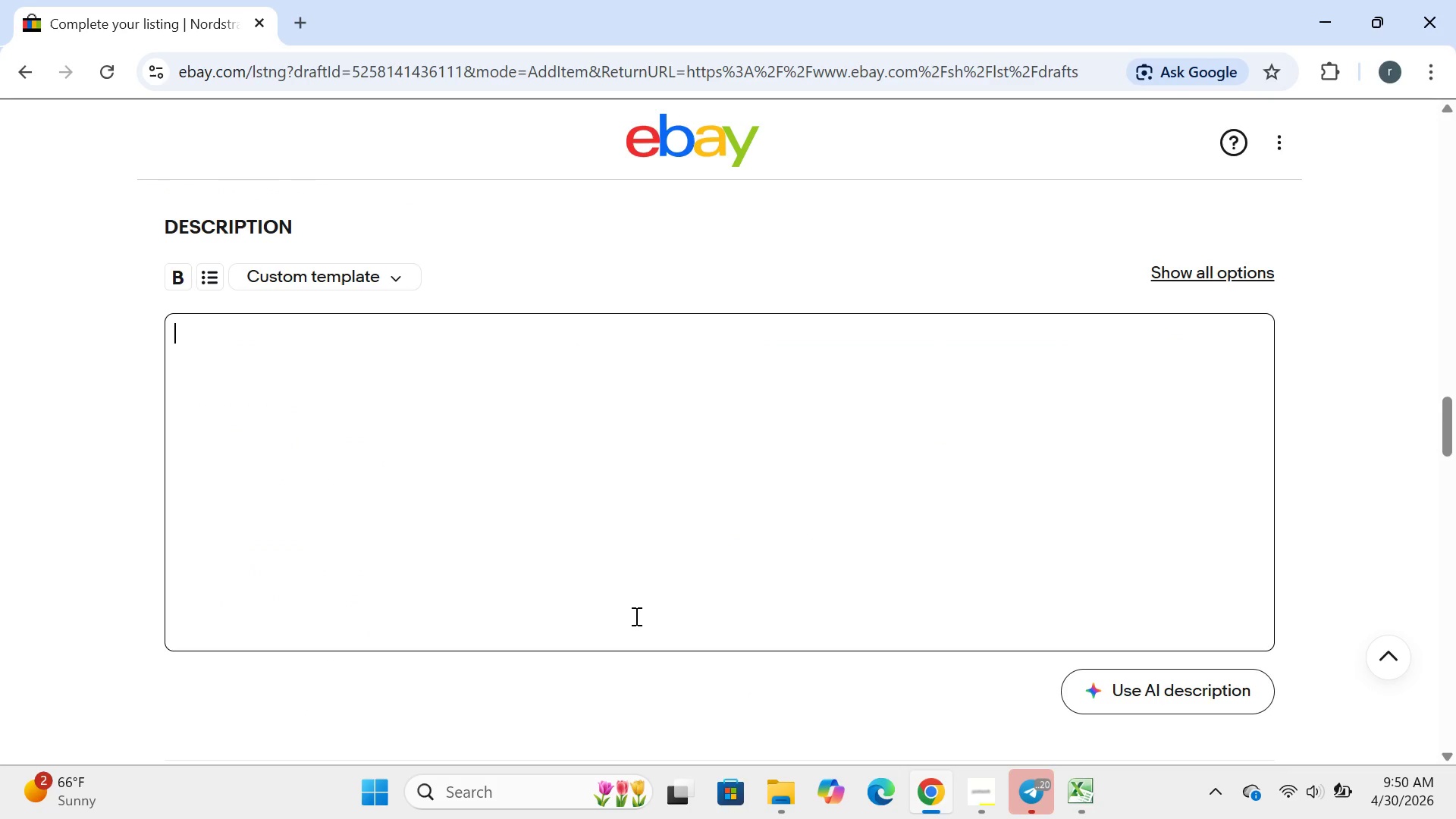 
key(Backspace)
 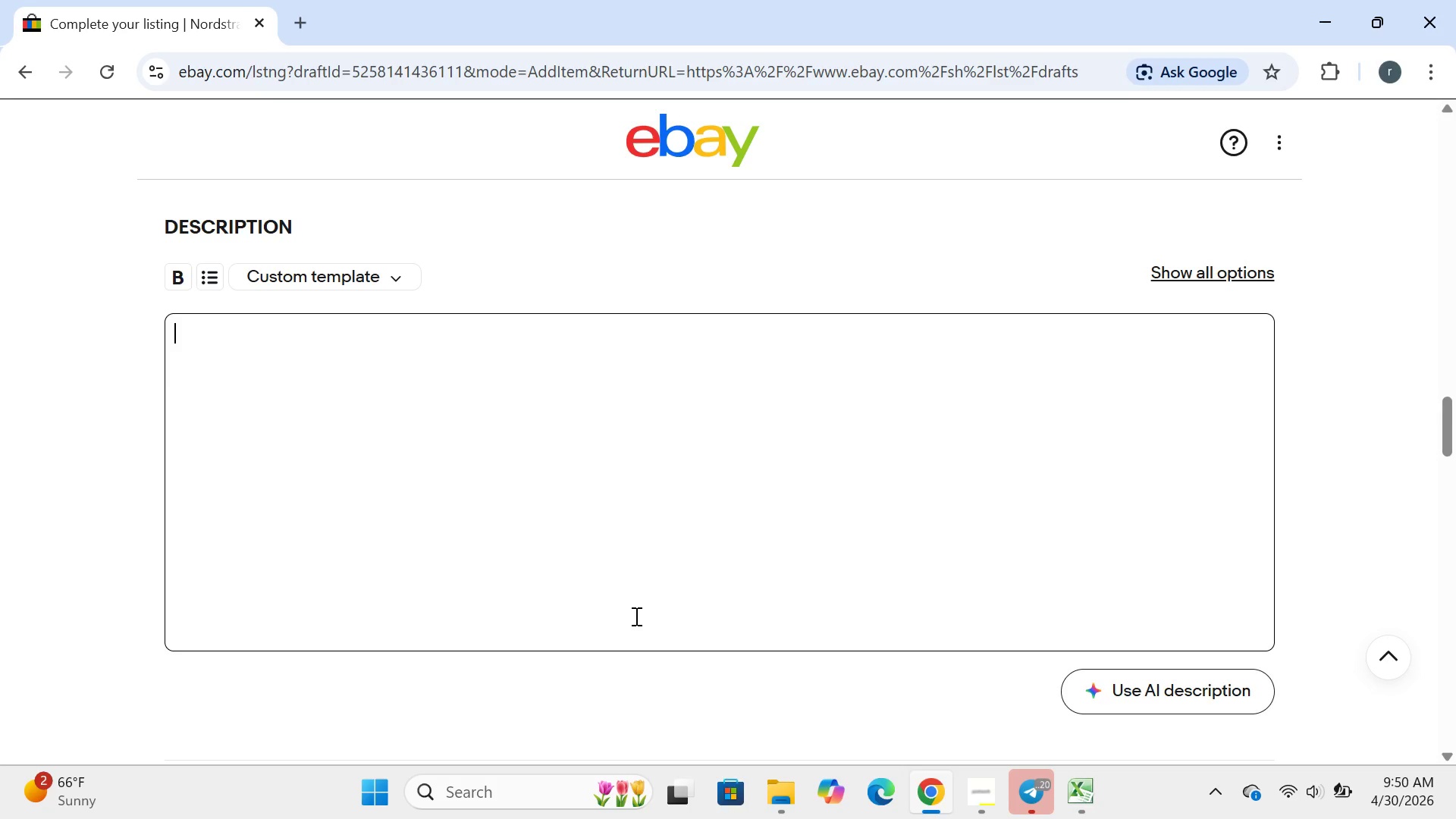 
wait(14.55)
 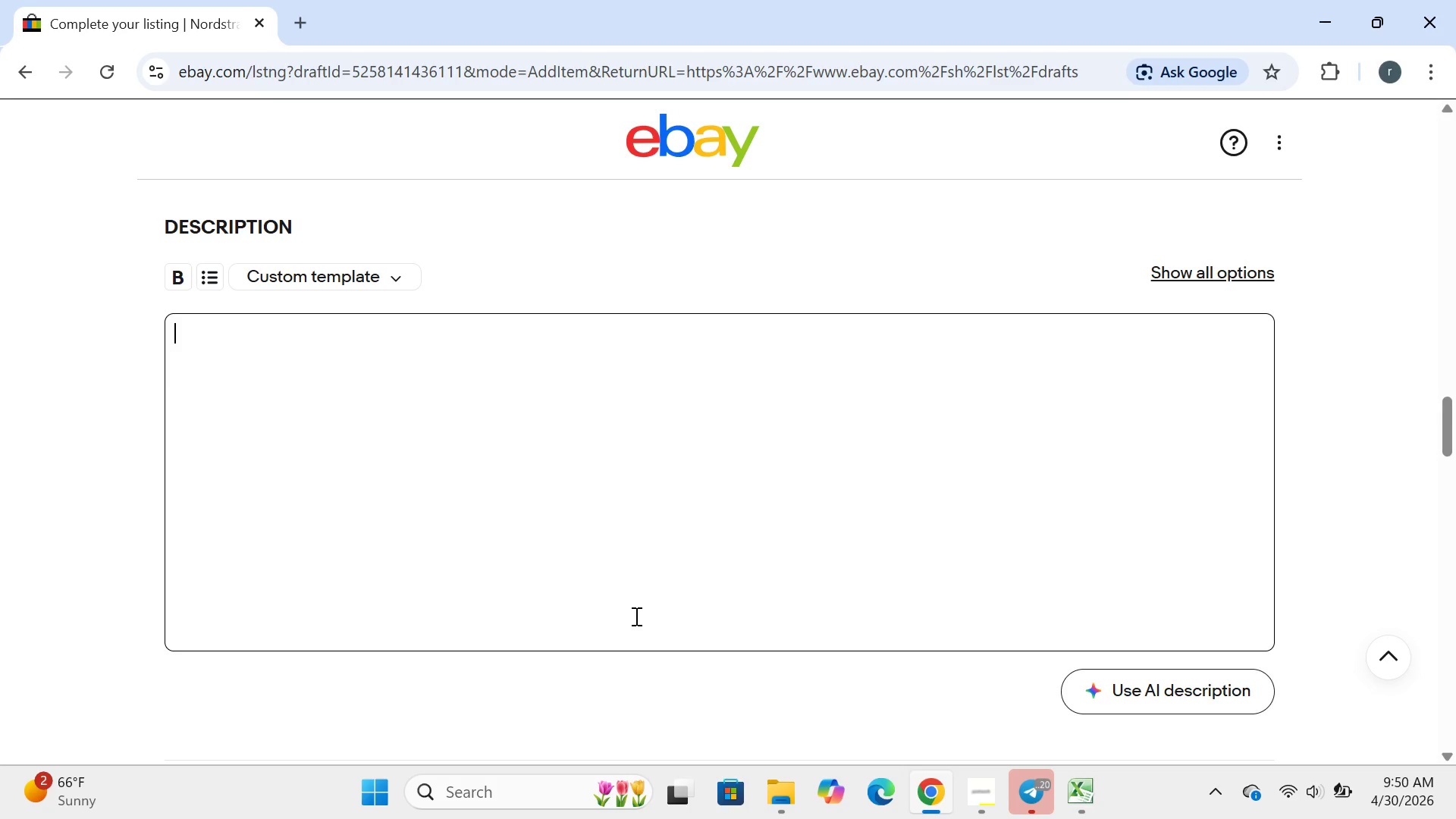 
type(the nort)
key(Backspace)
type(dstrand )
 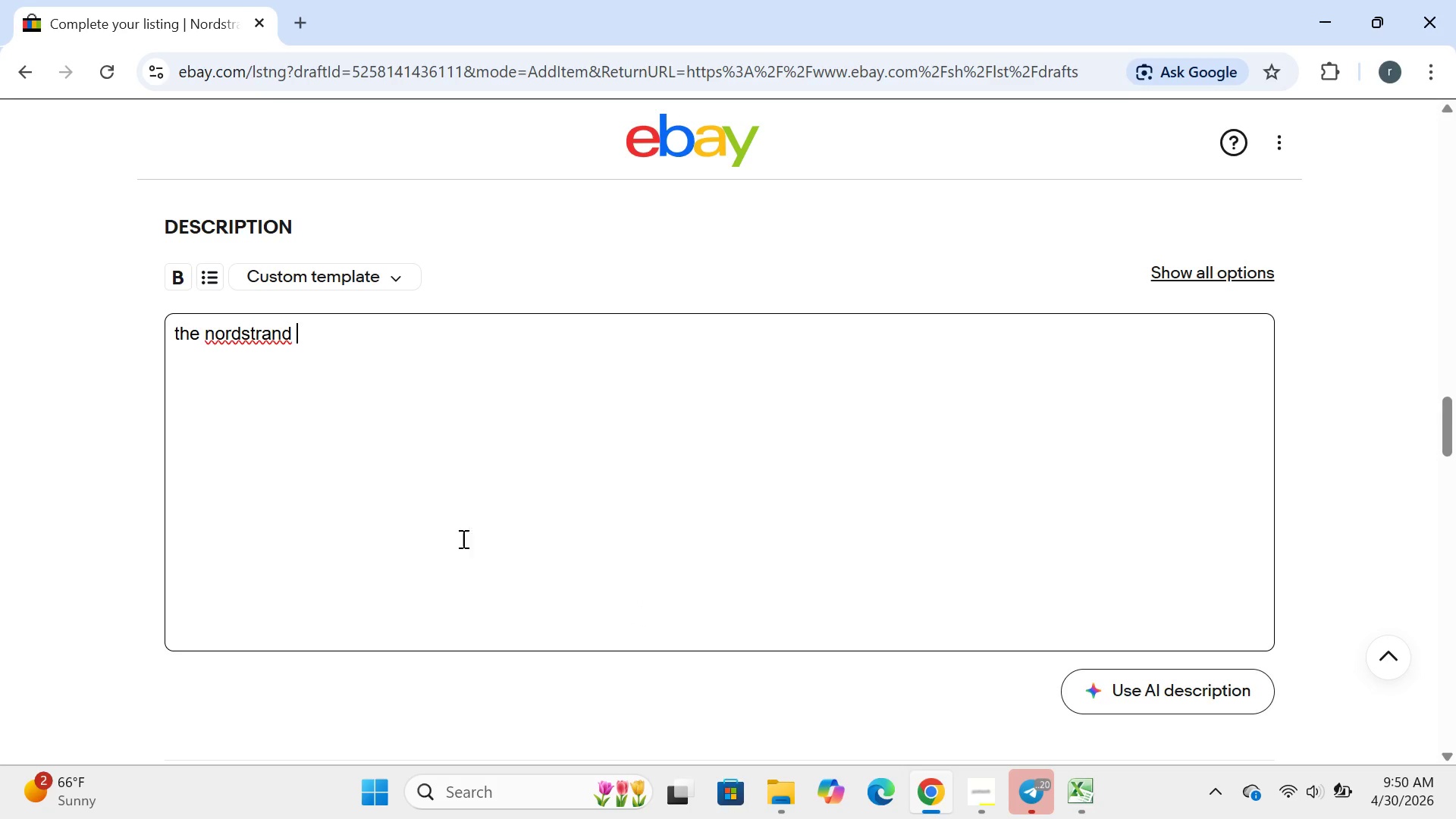 
wait(8.17)
 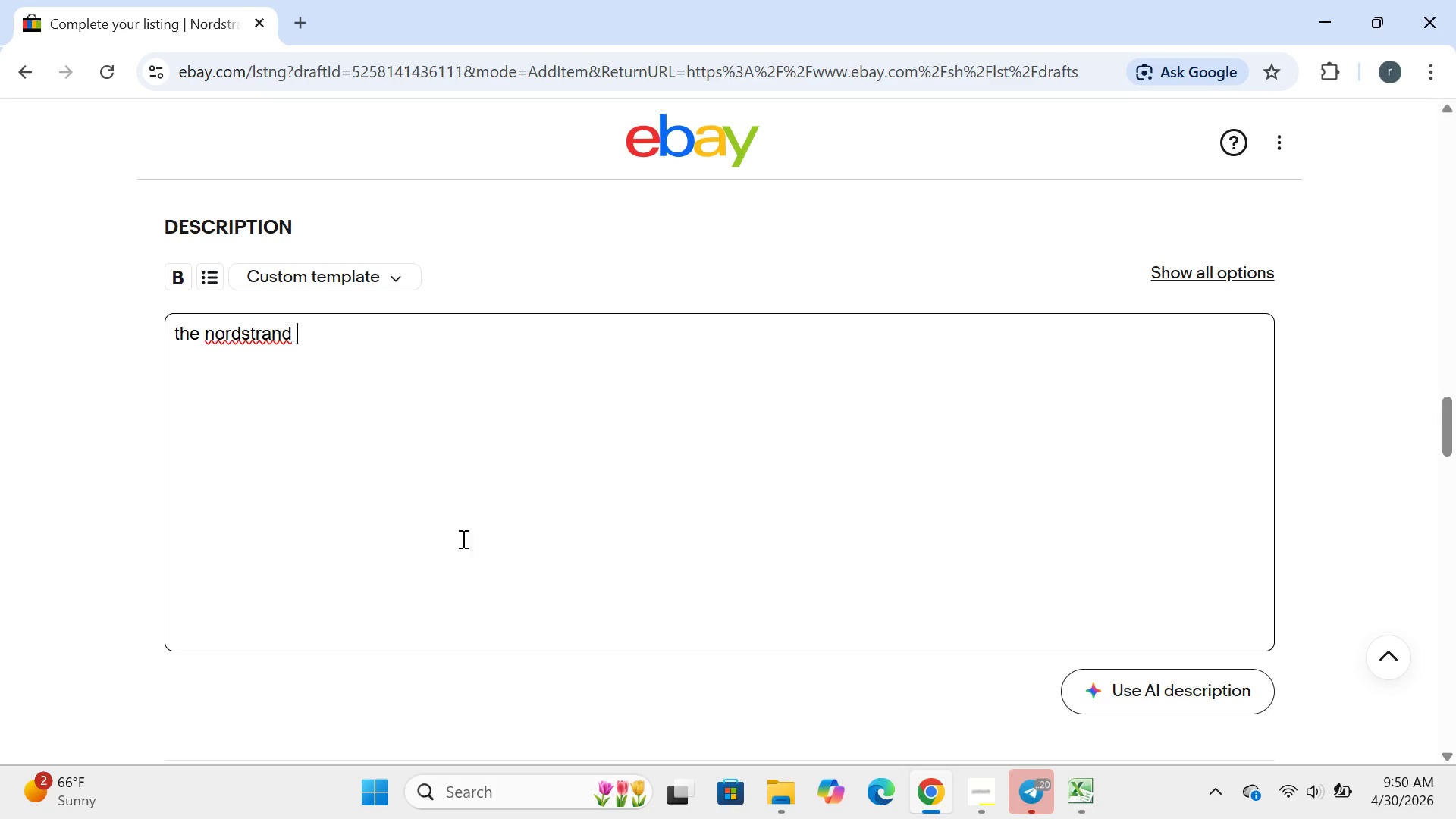 
type(big split cm)
key(Backspace)
type(ombinees )
 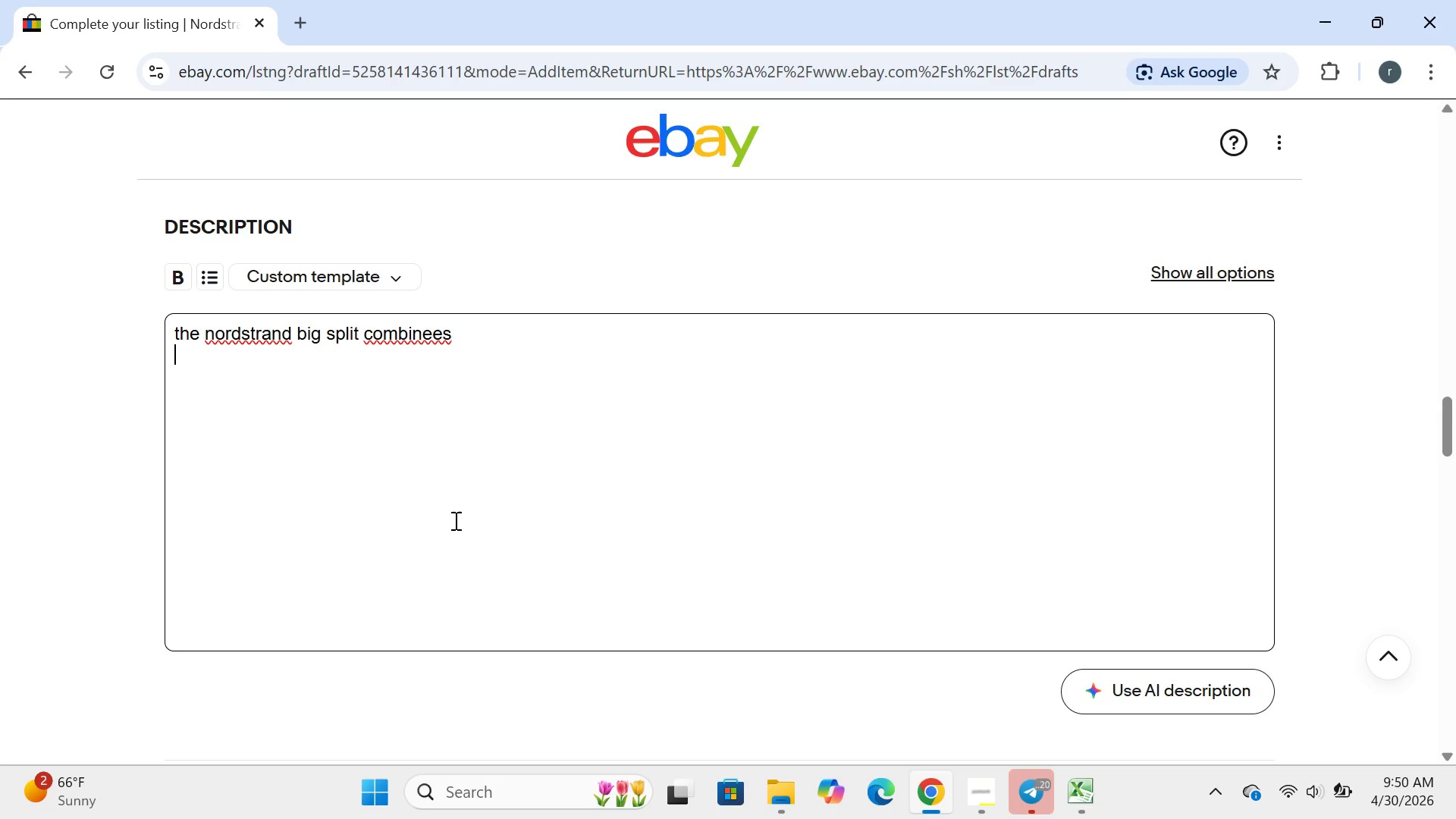 
key(Enter)
 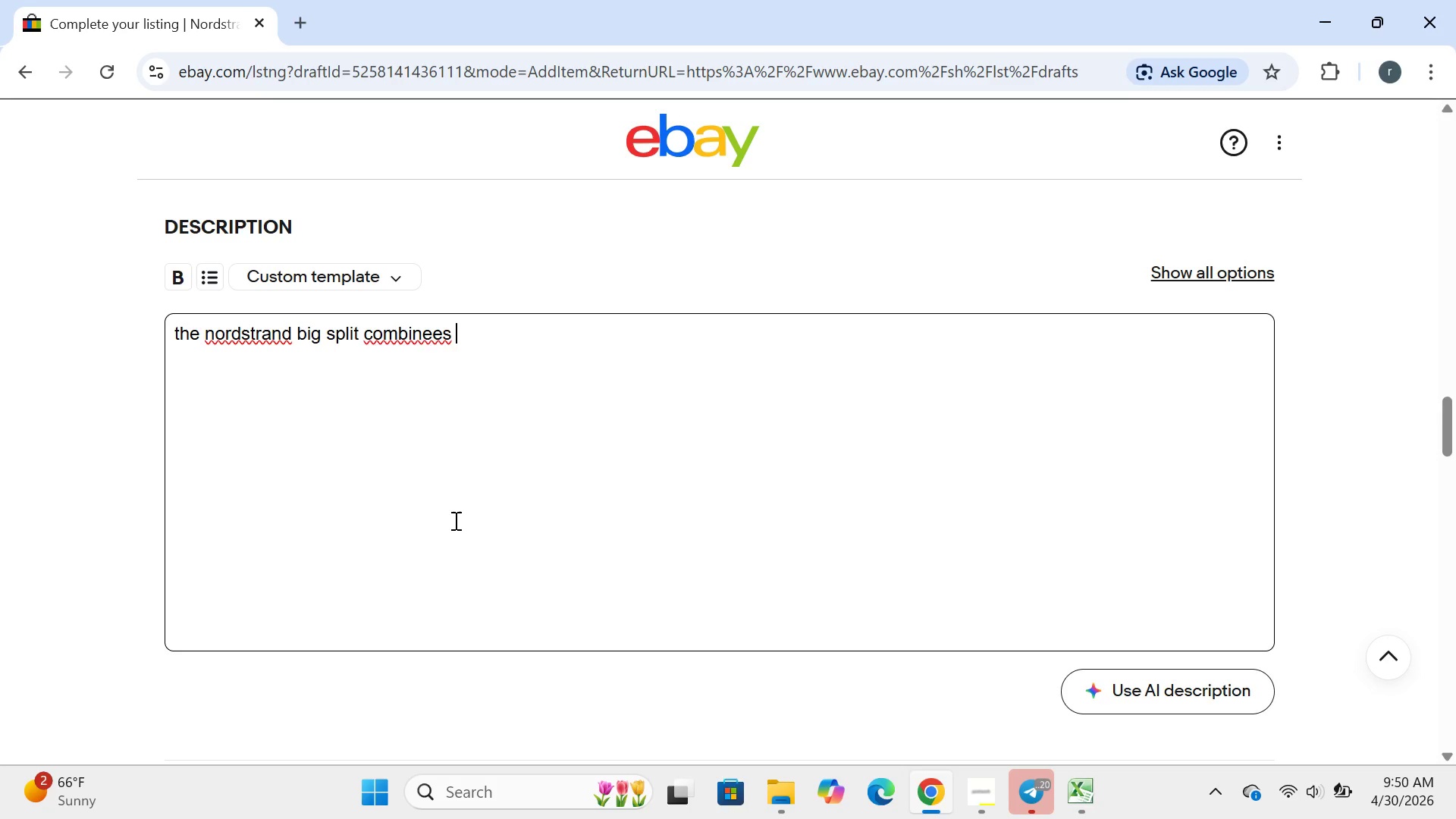 
key(Backspace)
key(Backspace)
key(Backspace)
key(Backspace)
type(s that best of single )
key(Backspace)
type(-cou)
key(Backspace)
type(il clarity and hum0)
key(Backspace)
type(-cancle)
key(Backspace)
type(ing )
 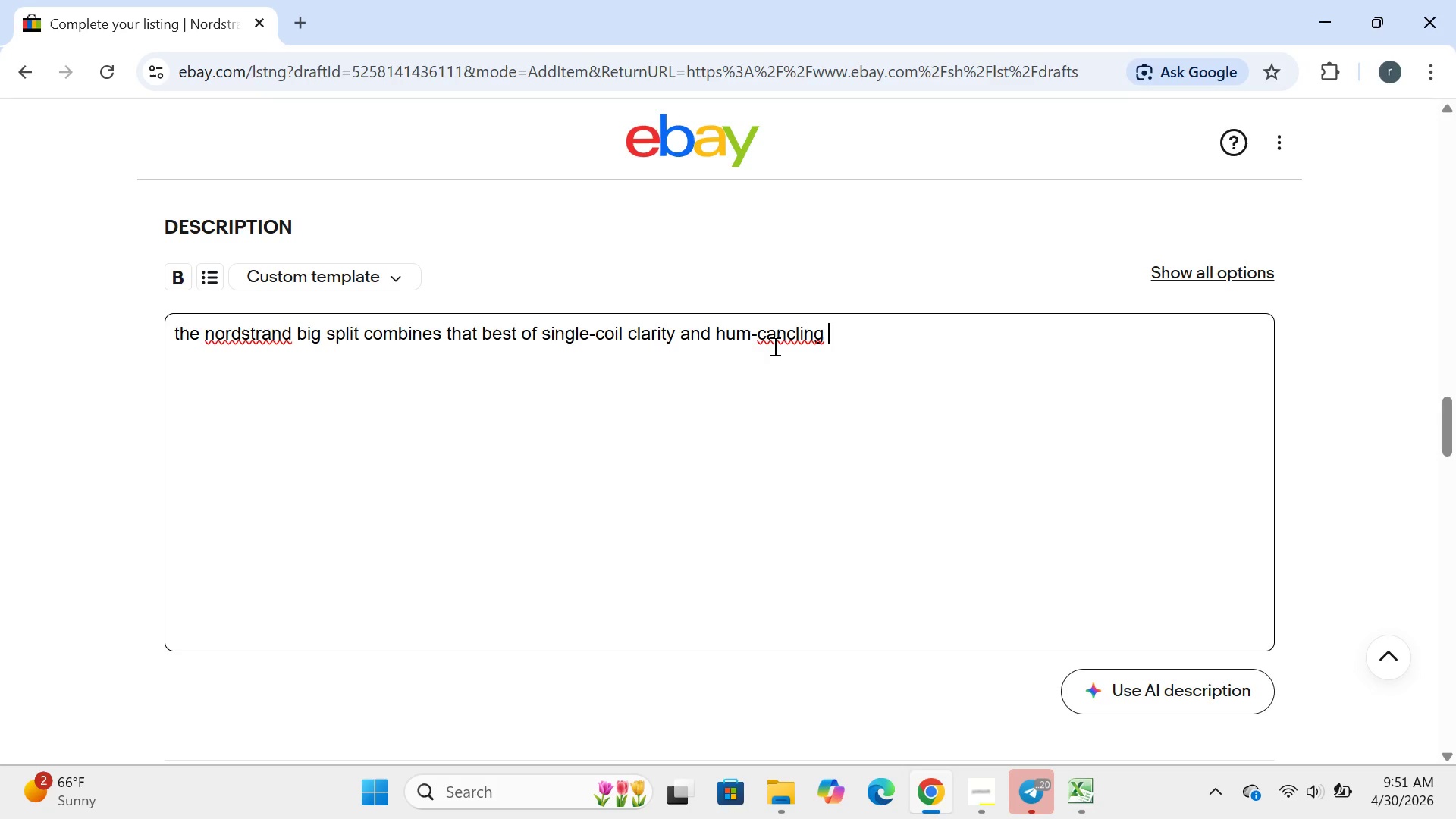 
wait(6.8)
 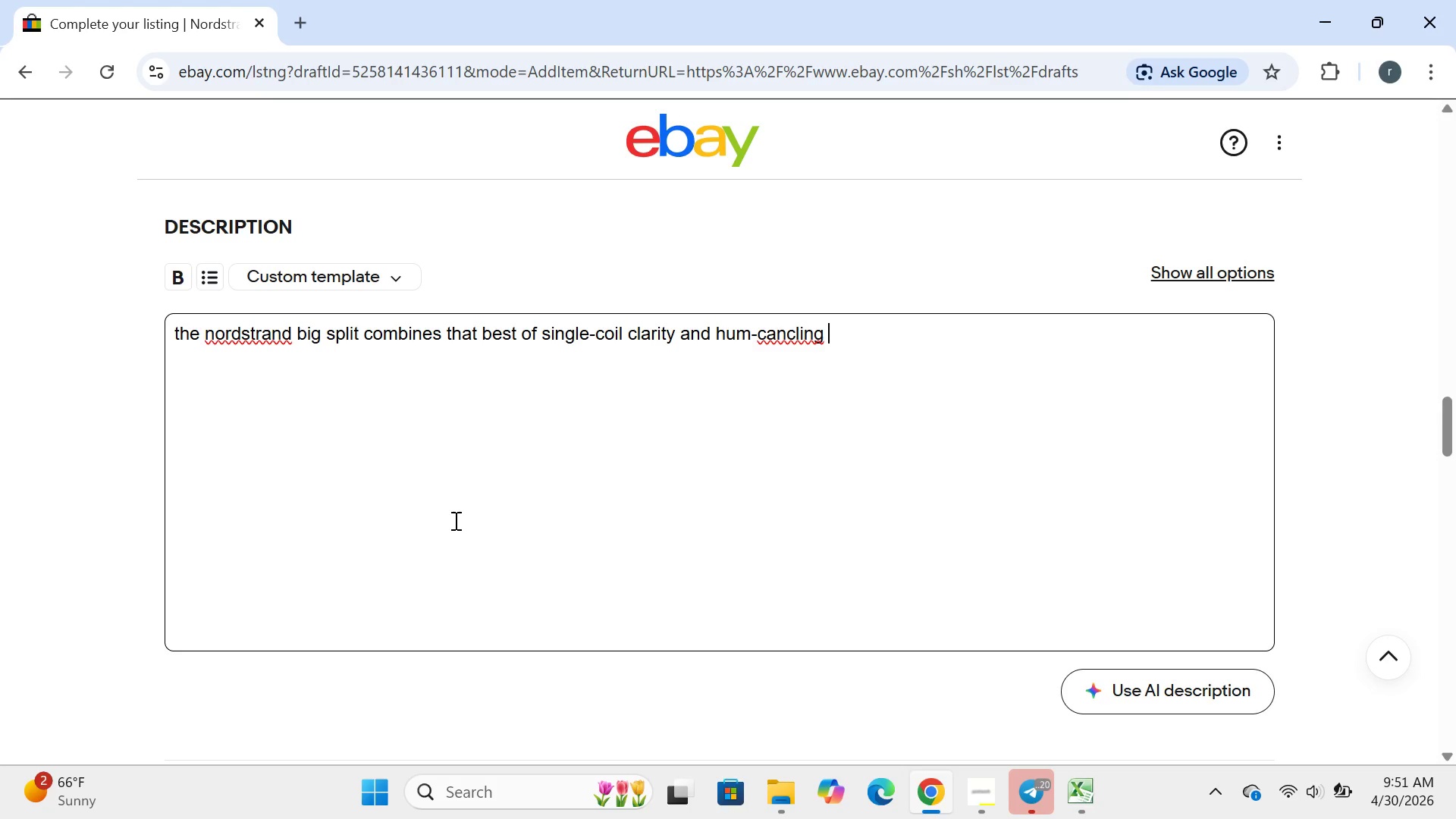 
left_click([793, 334])
 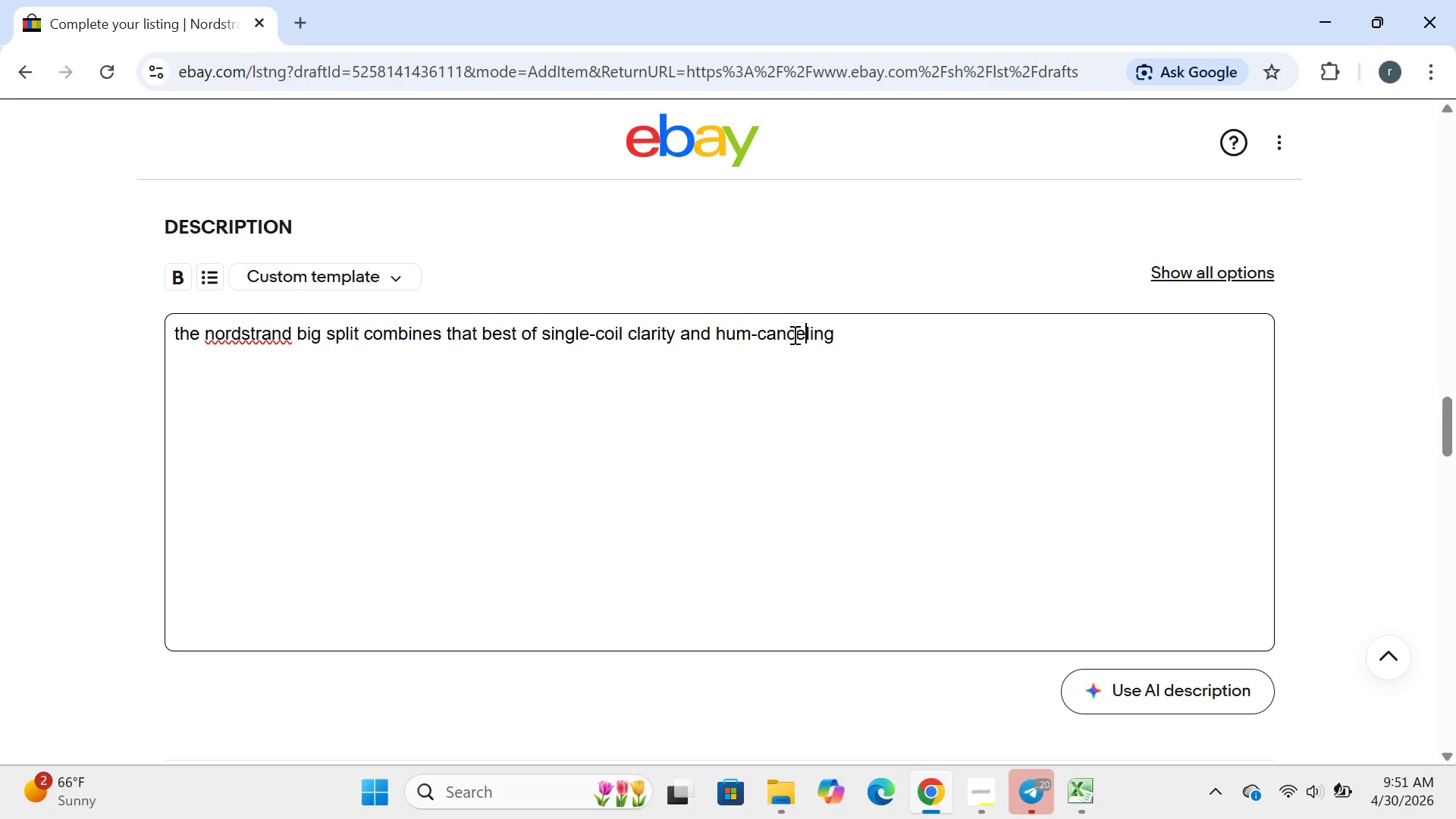 
key(E)
 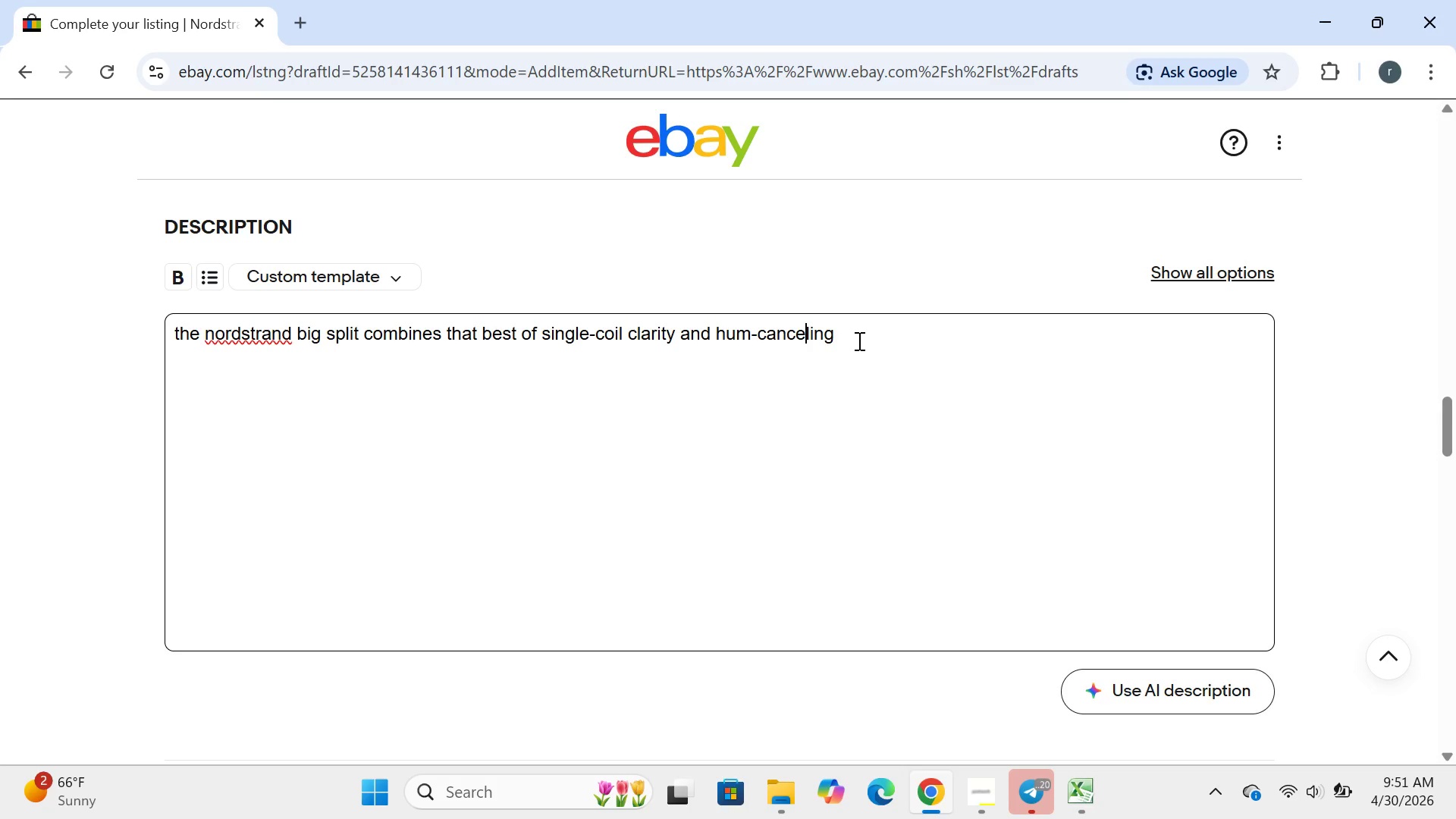 
left_click([858, 340])
 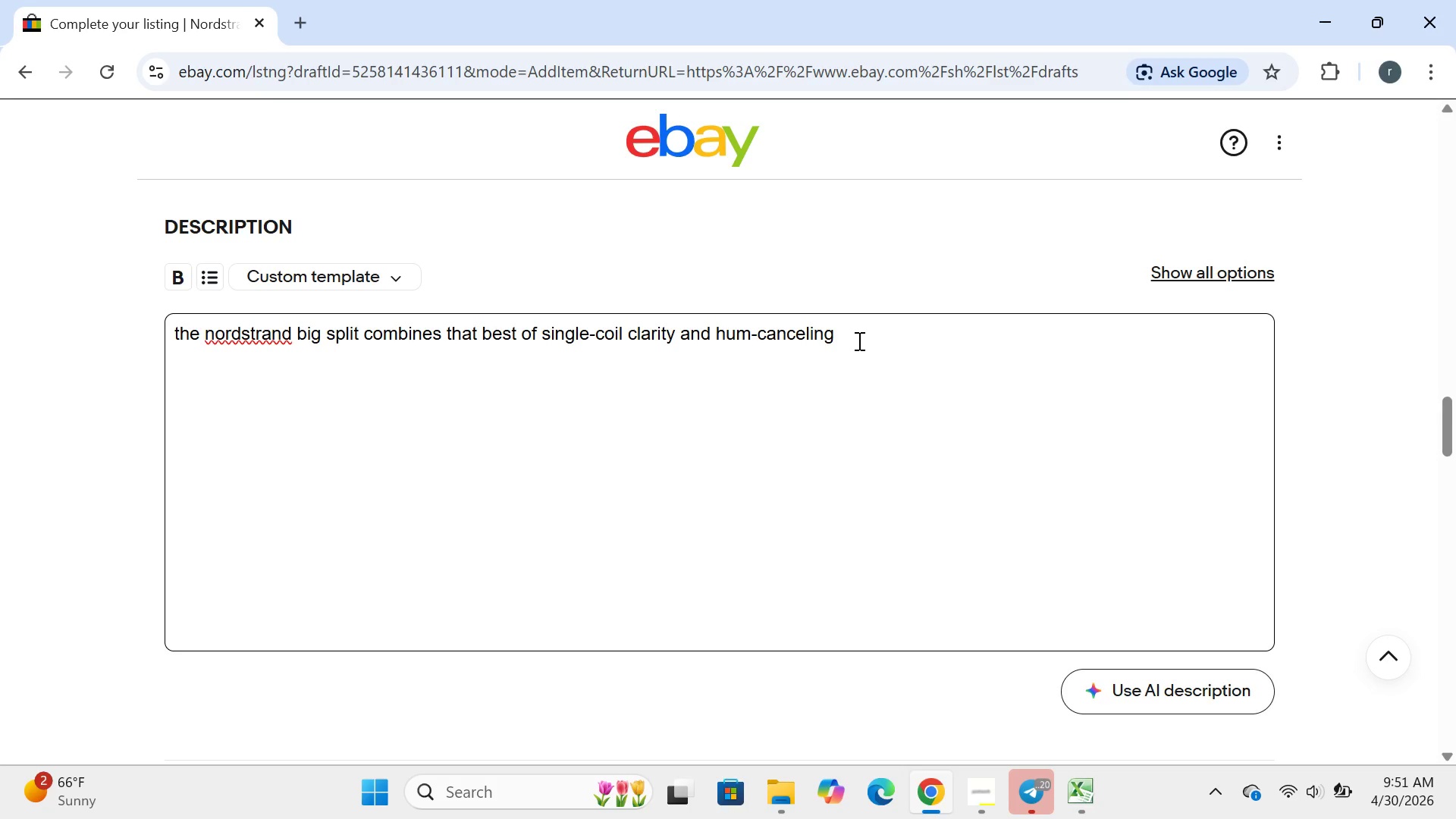 
type(performance. these pickups deliver a warm,pun)
 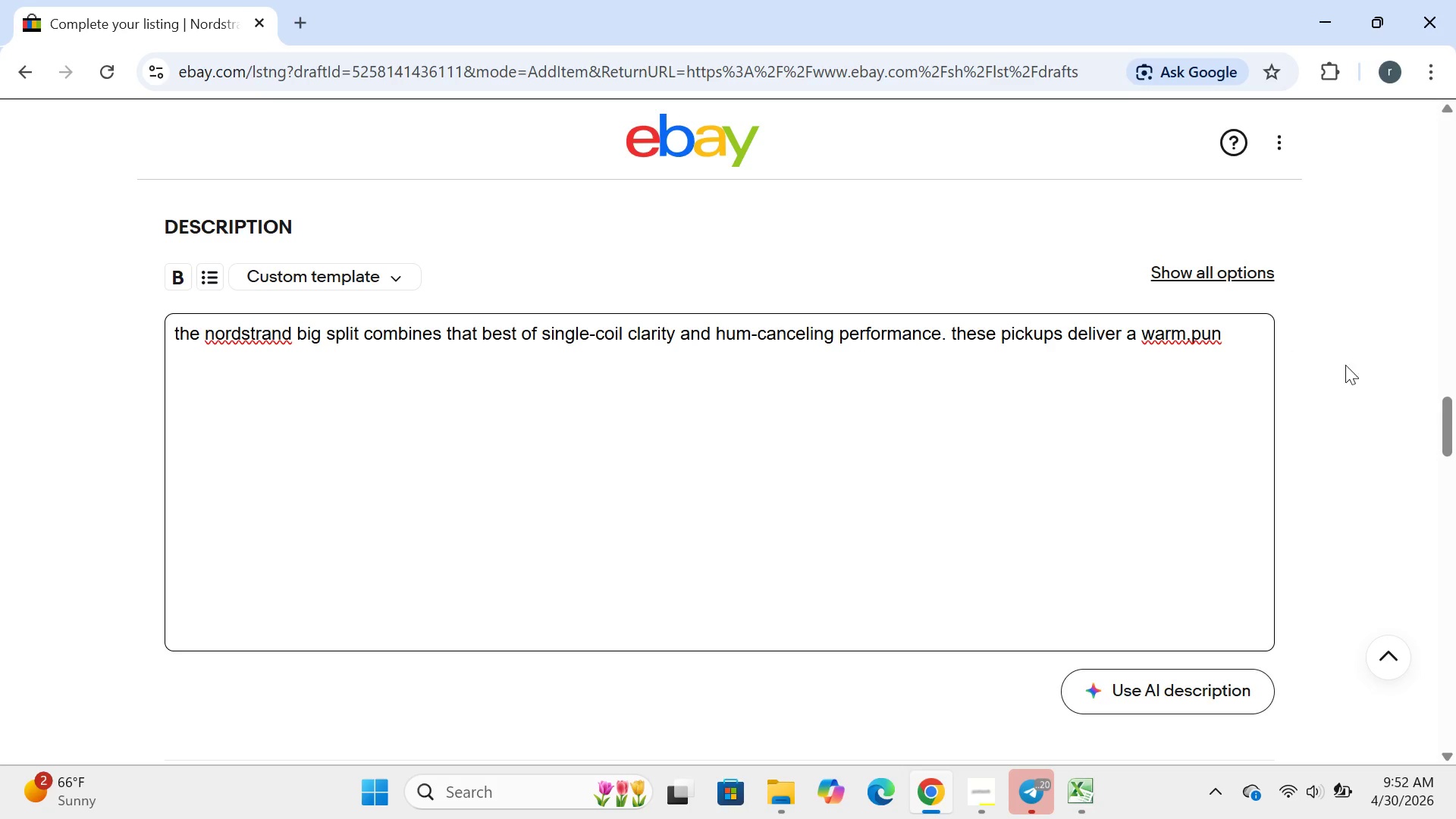 
left_click([1194, 340])
 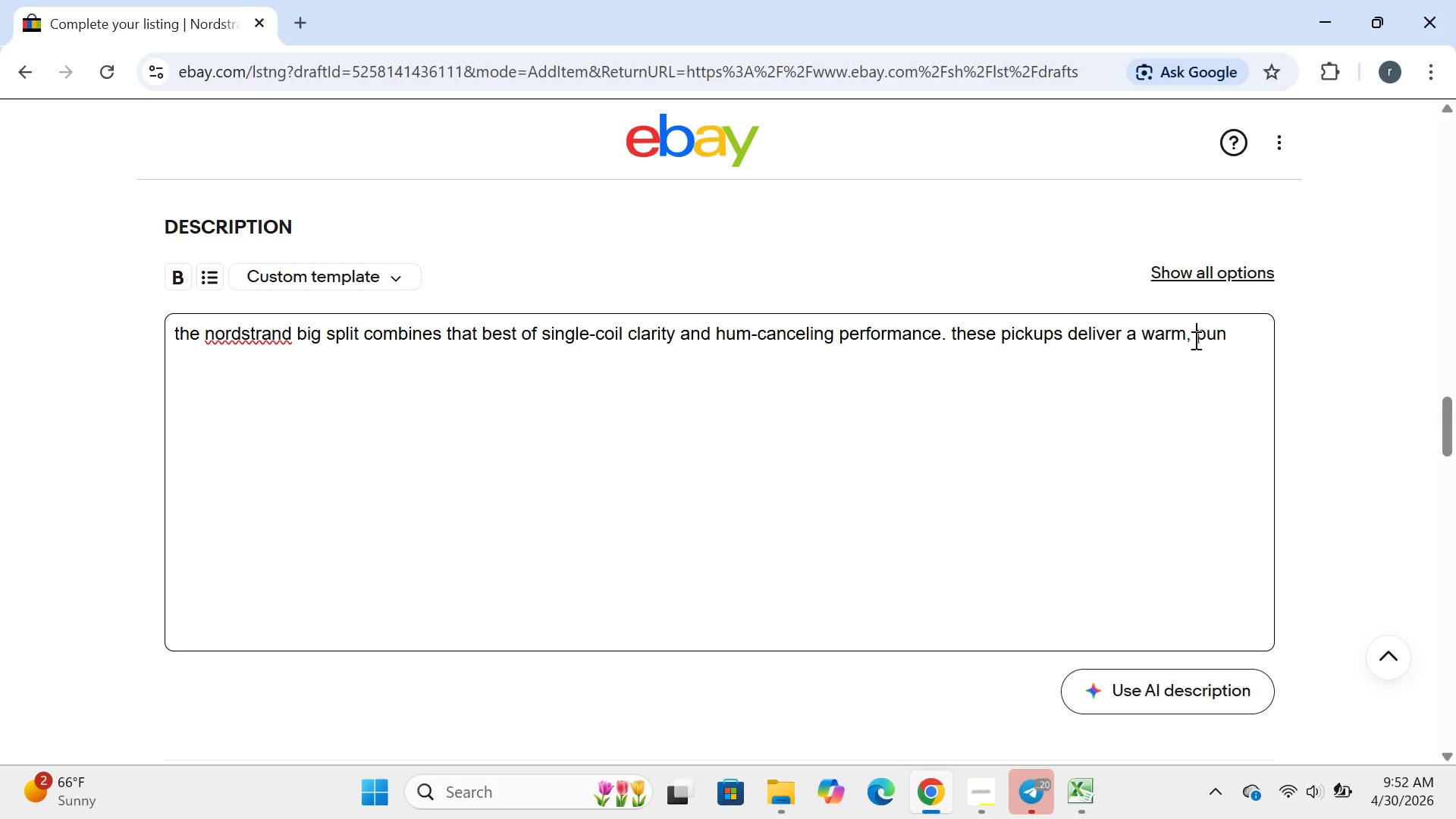 
key(Space)
 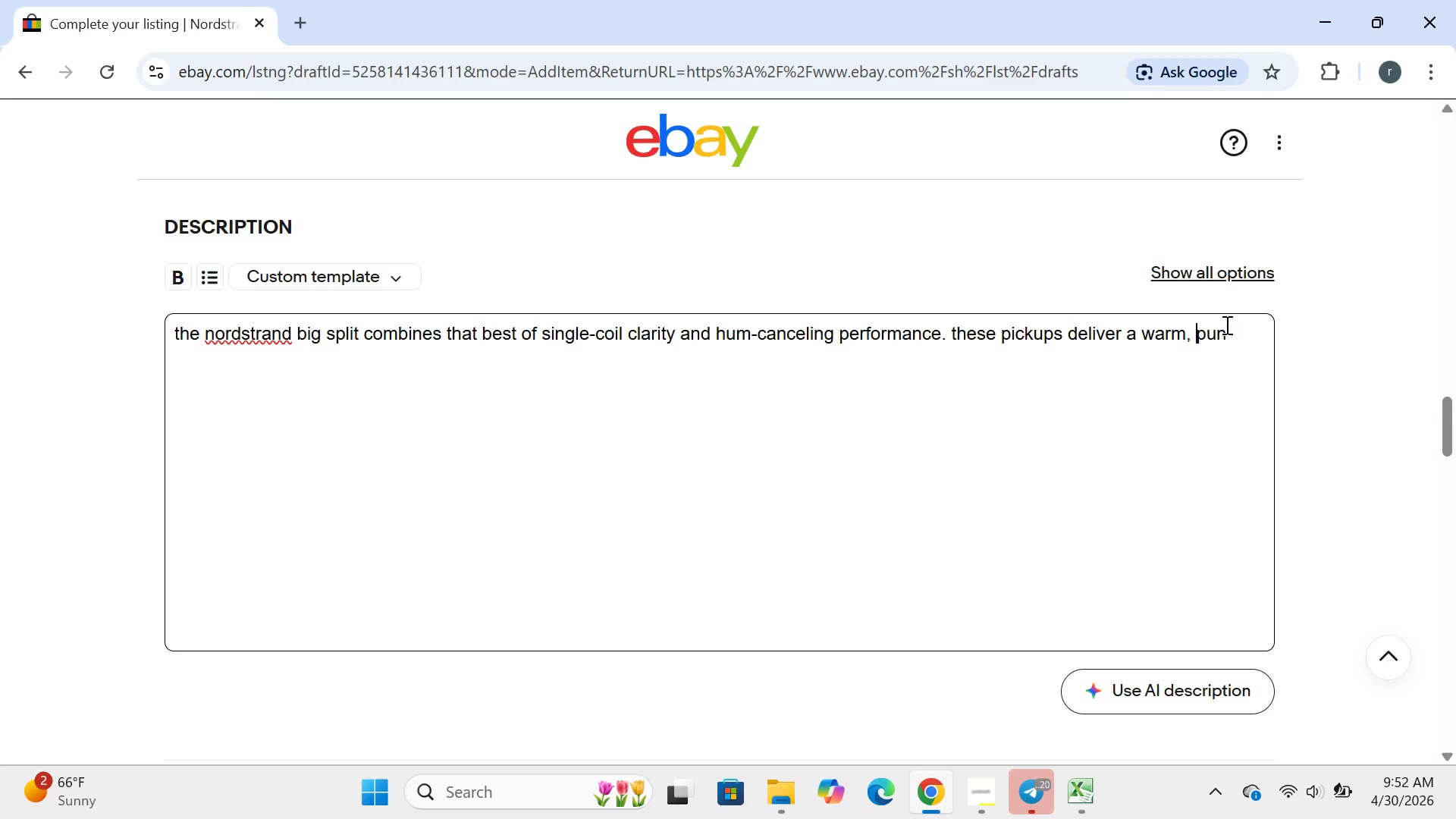 
left_click([1225, 325])
 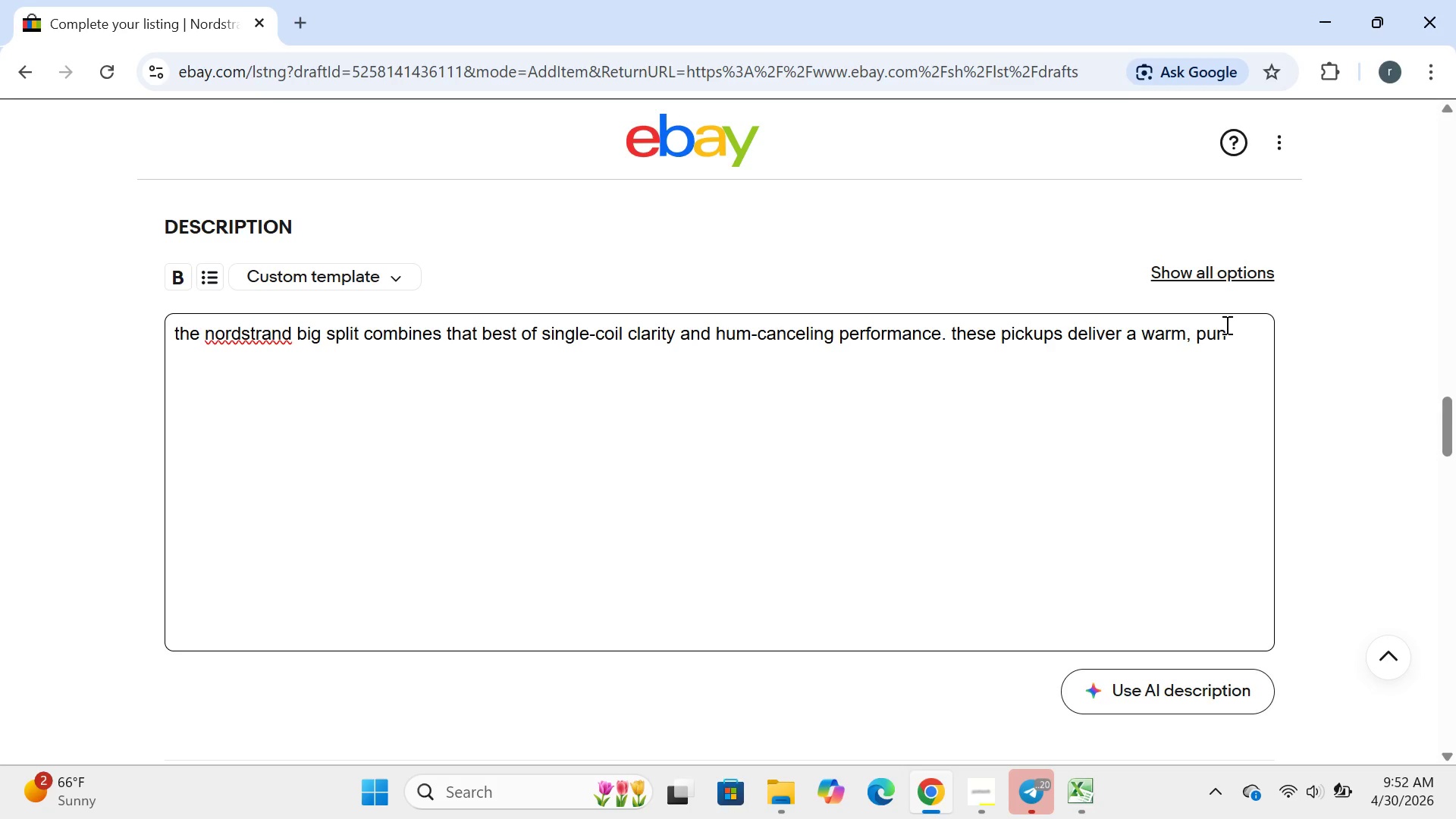 
type(chy )
 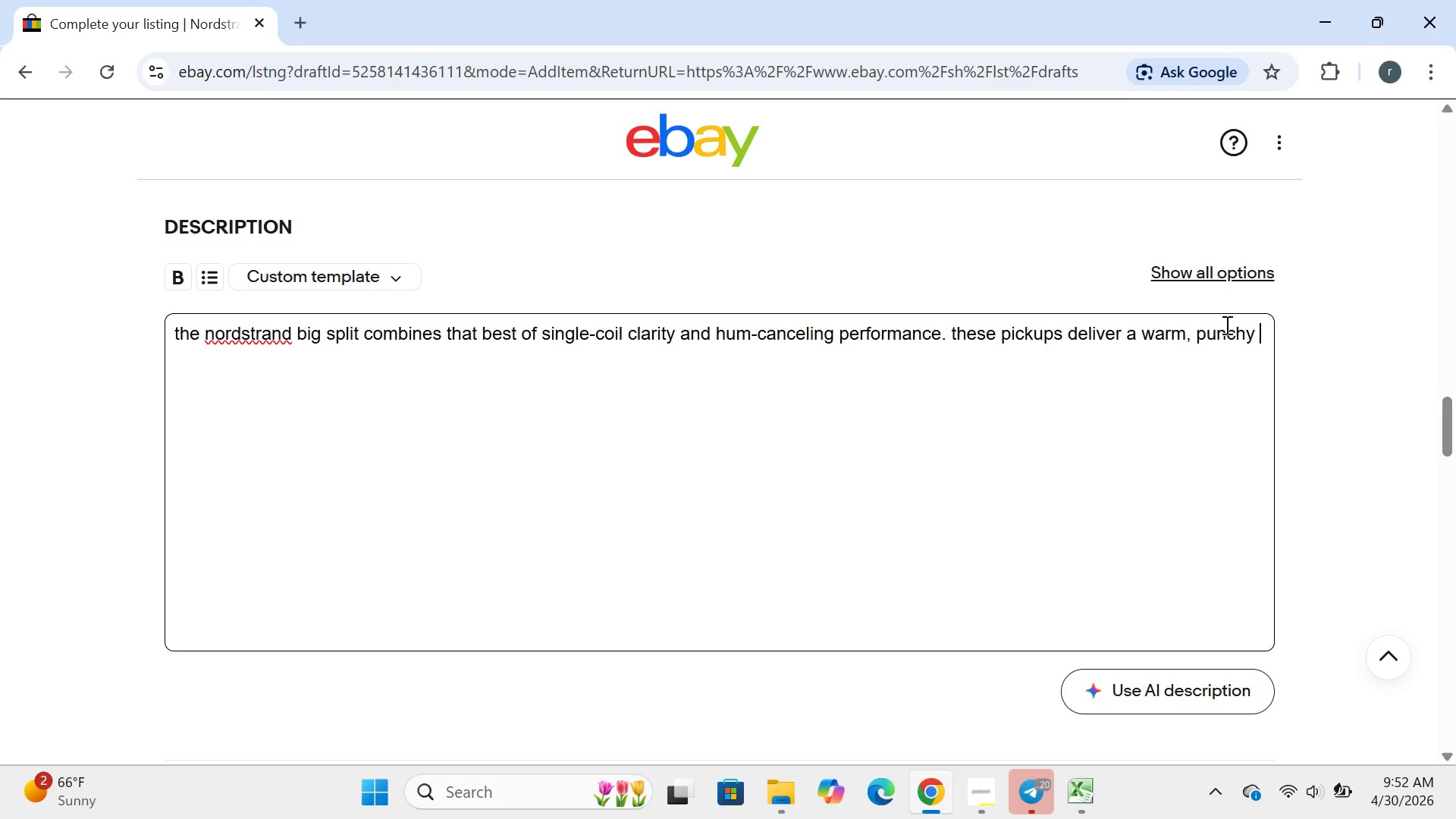 
type(tone with deeo)
key(Backspace)
 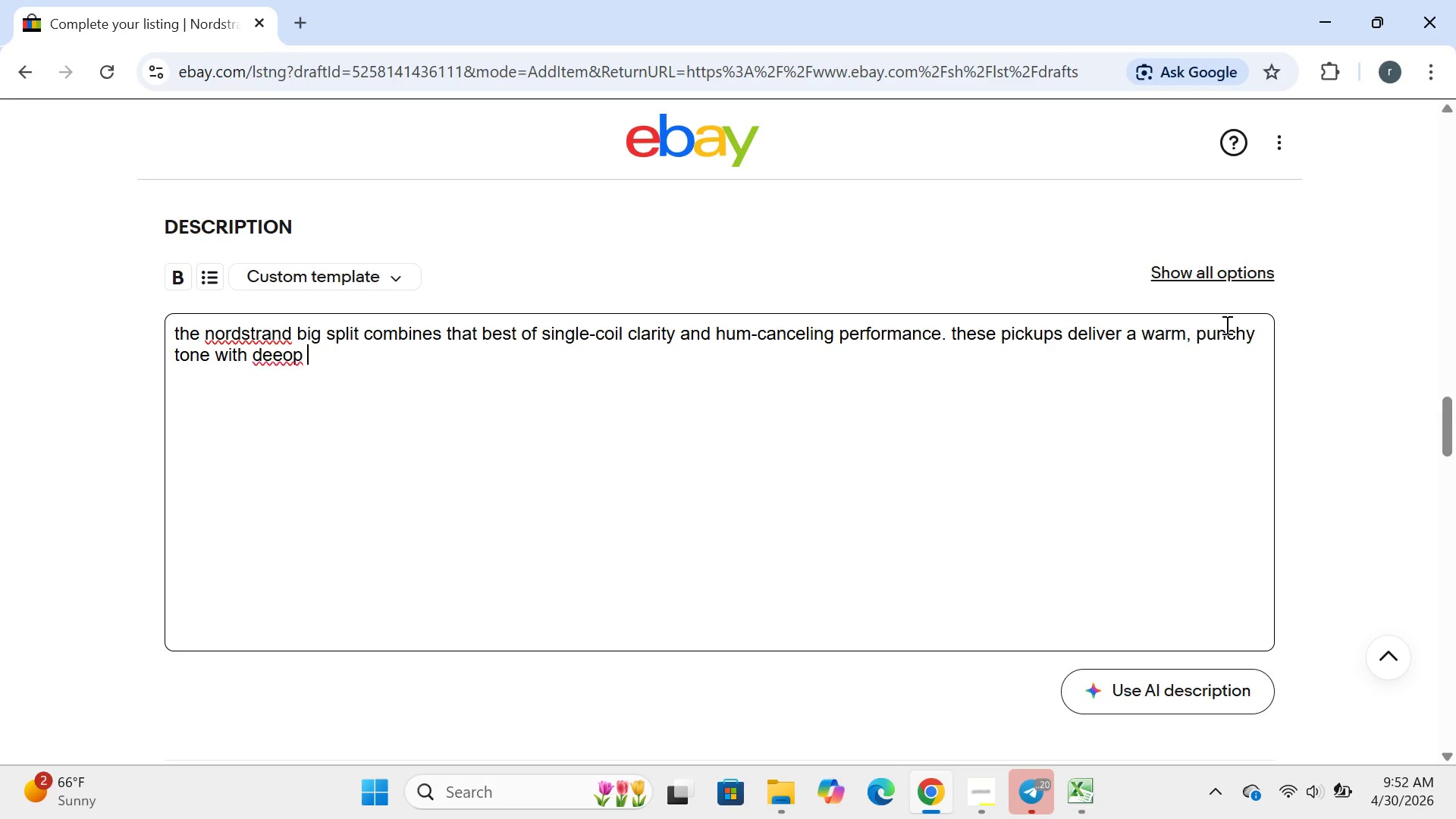 
key(Enter)
 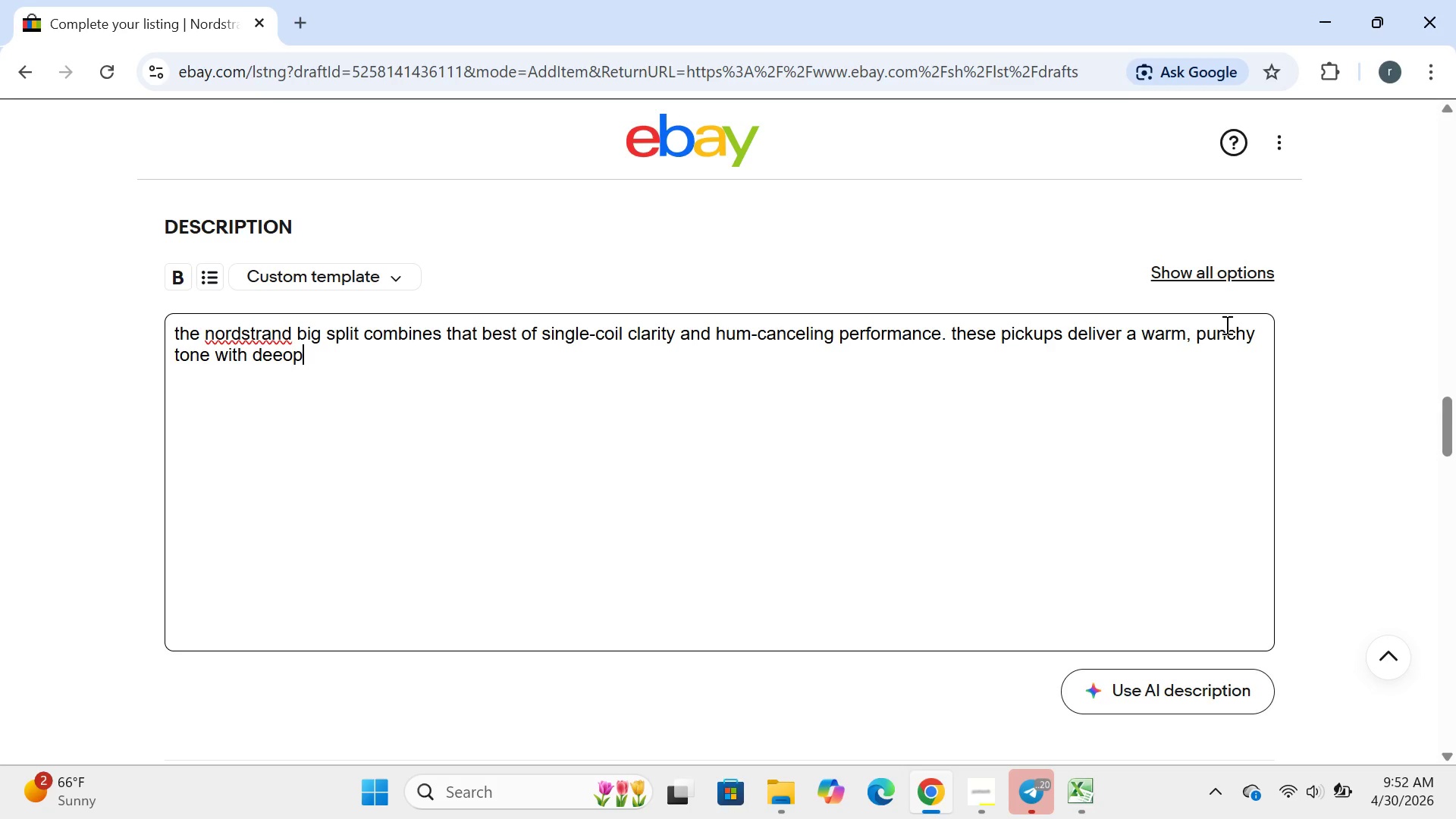 
type(p )
key(Backspace)
key(Backspace)
key(Backspace)
type(o)
key(Backspace)
type(p low end and articulate highs-perfect for modern 5=)
key(Backspace)
type(-string bass players who need versatility and silence.)
 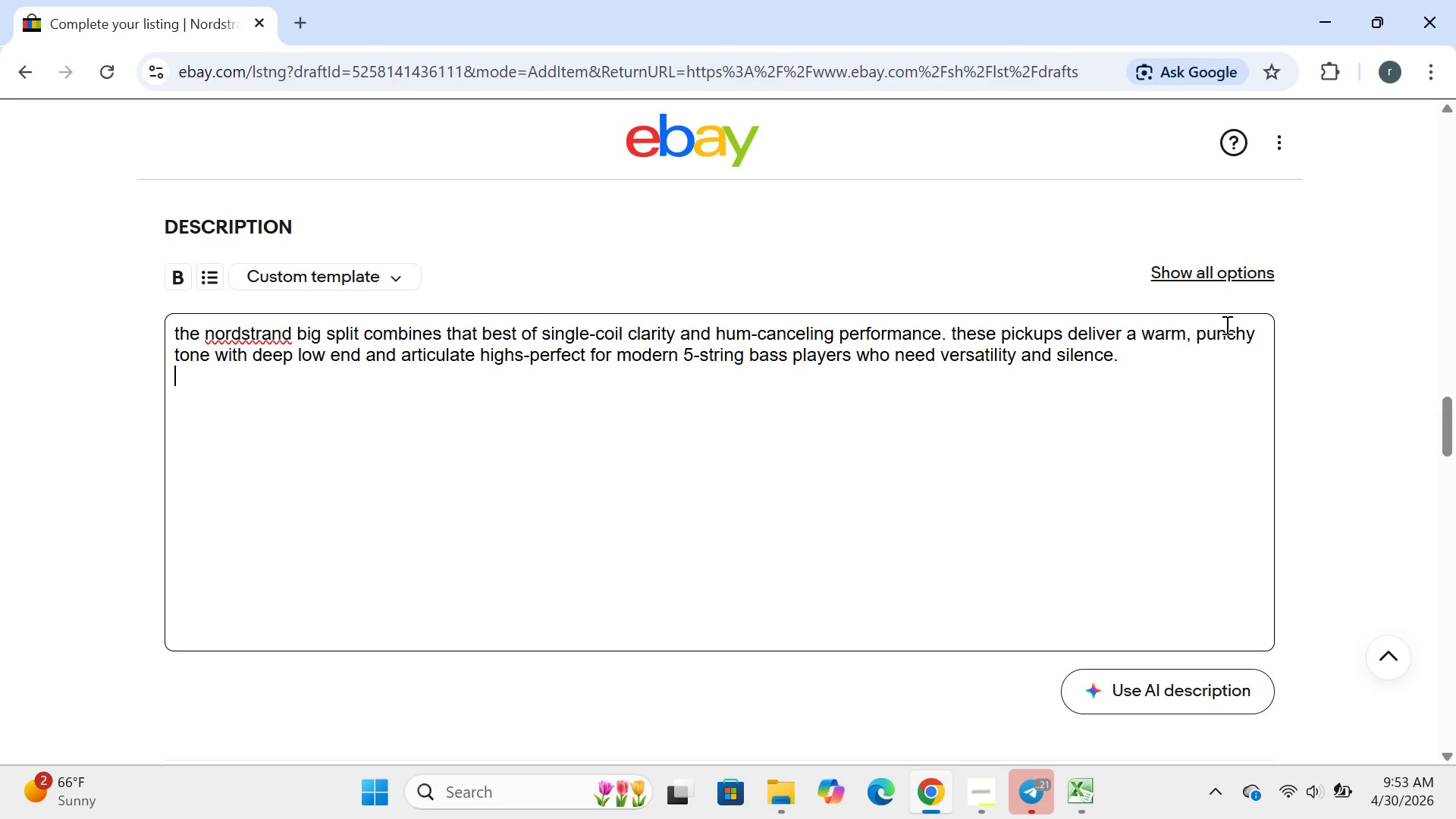 
key(Enter)
 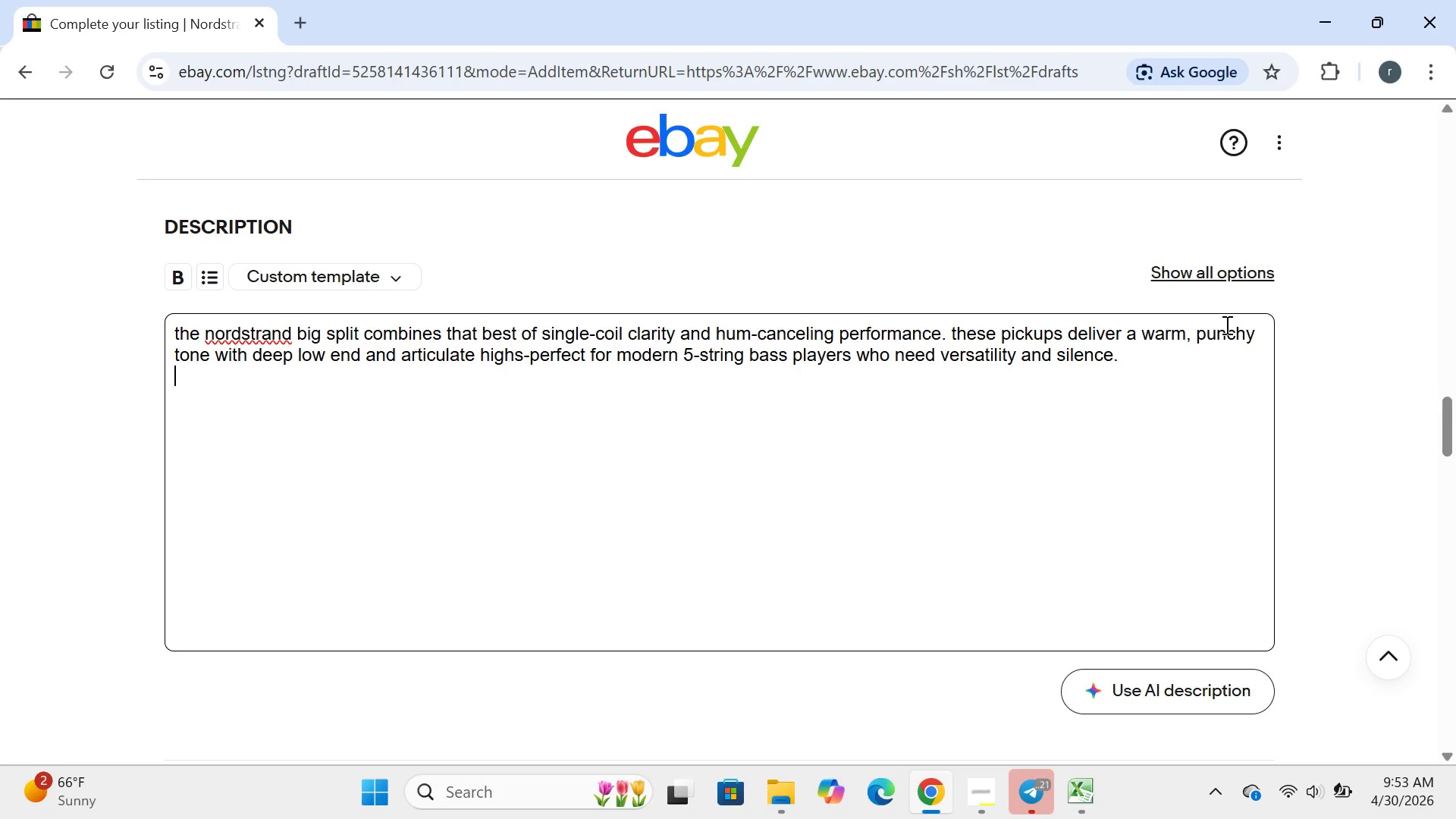 
type(specifications:)
 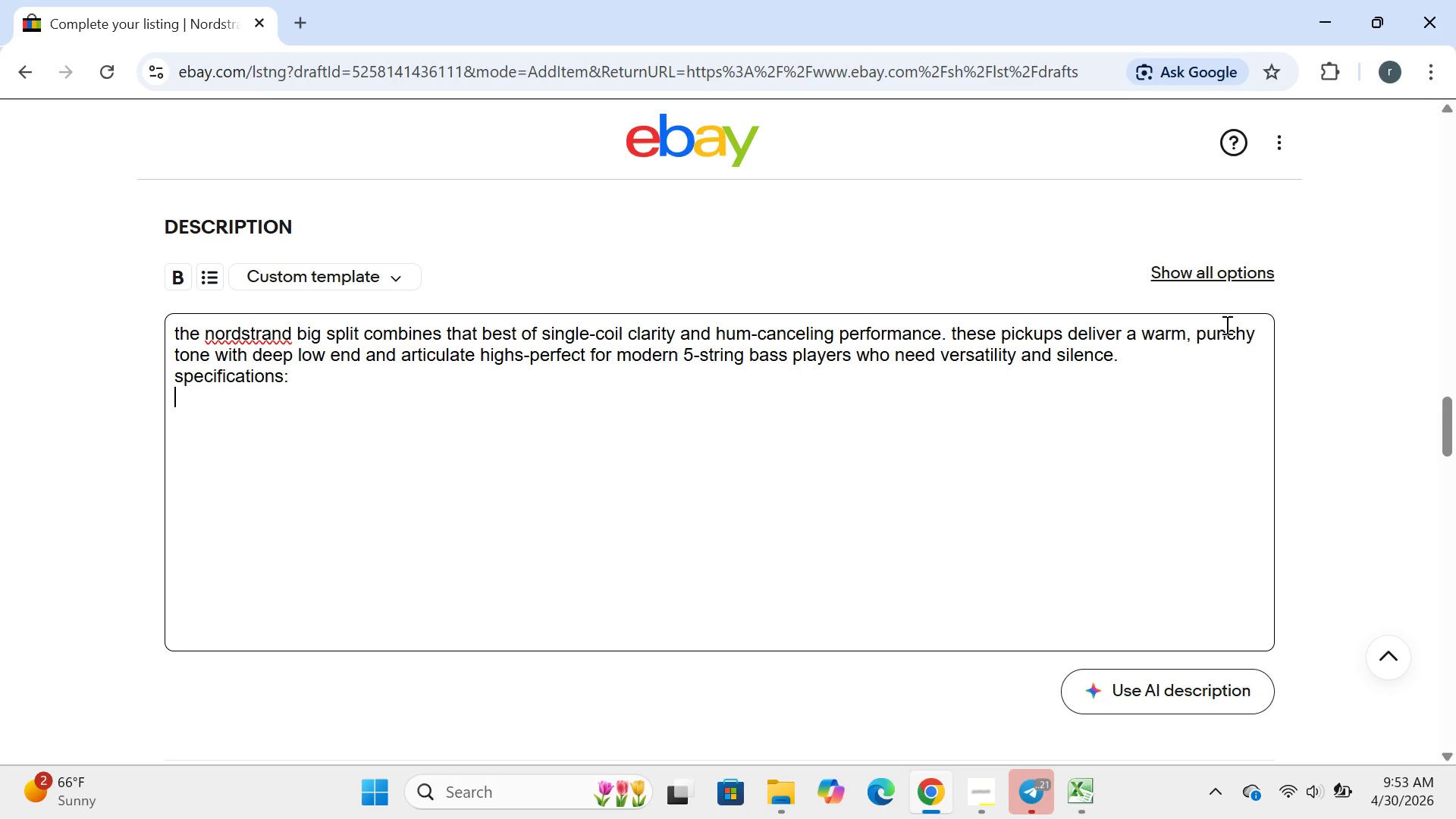 
key(Enter)
 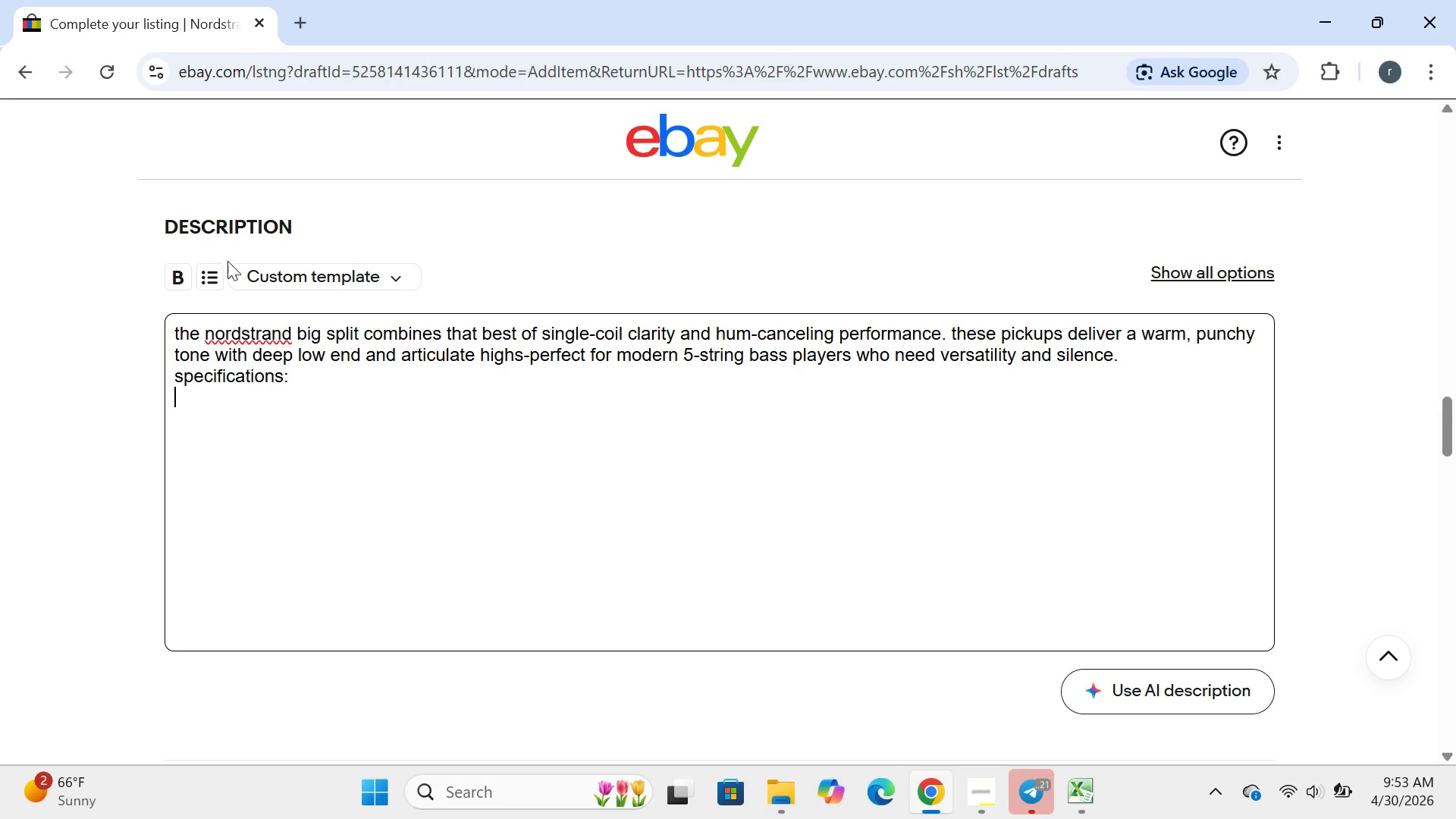 
left_click([209, 269])
 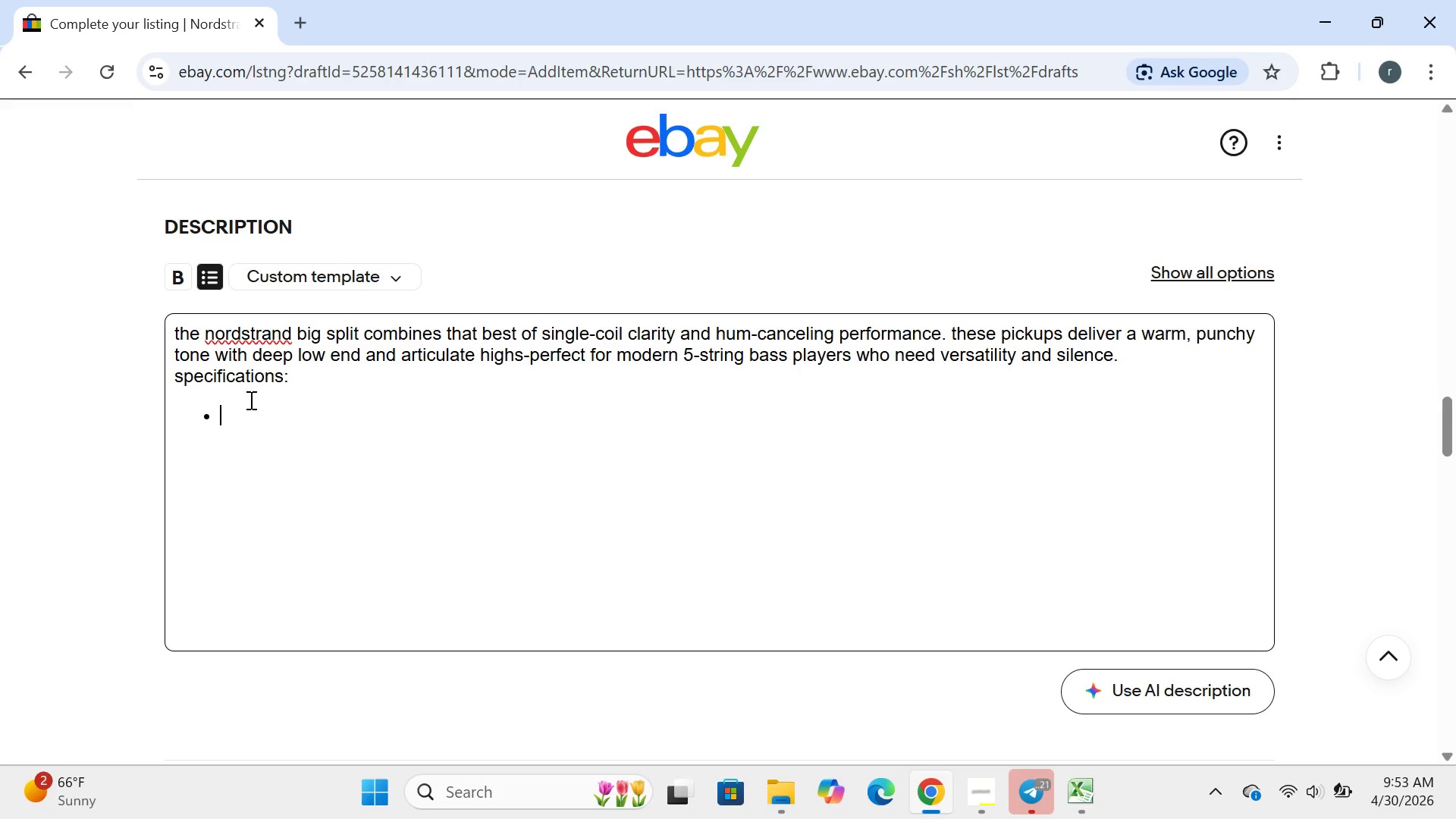 
left_click([249, 400])
 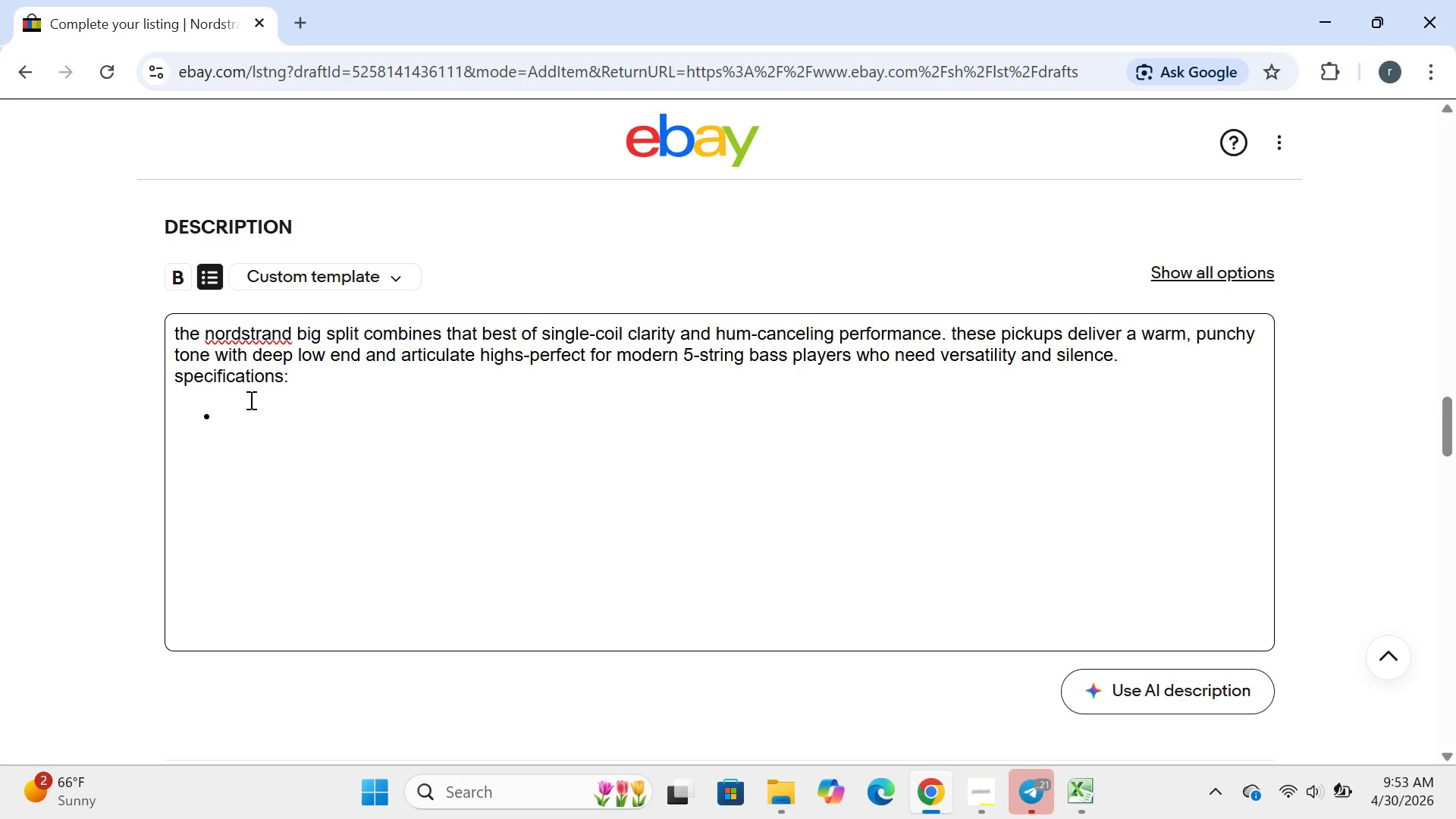 
type(tyep)
key(Backspace)
key(Backspace)
type(o)
key(Backspace)
type(pe:big s)
 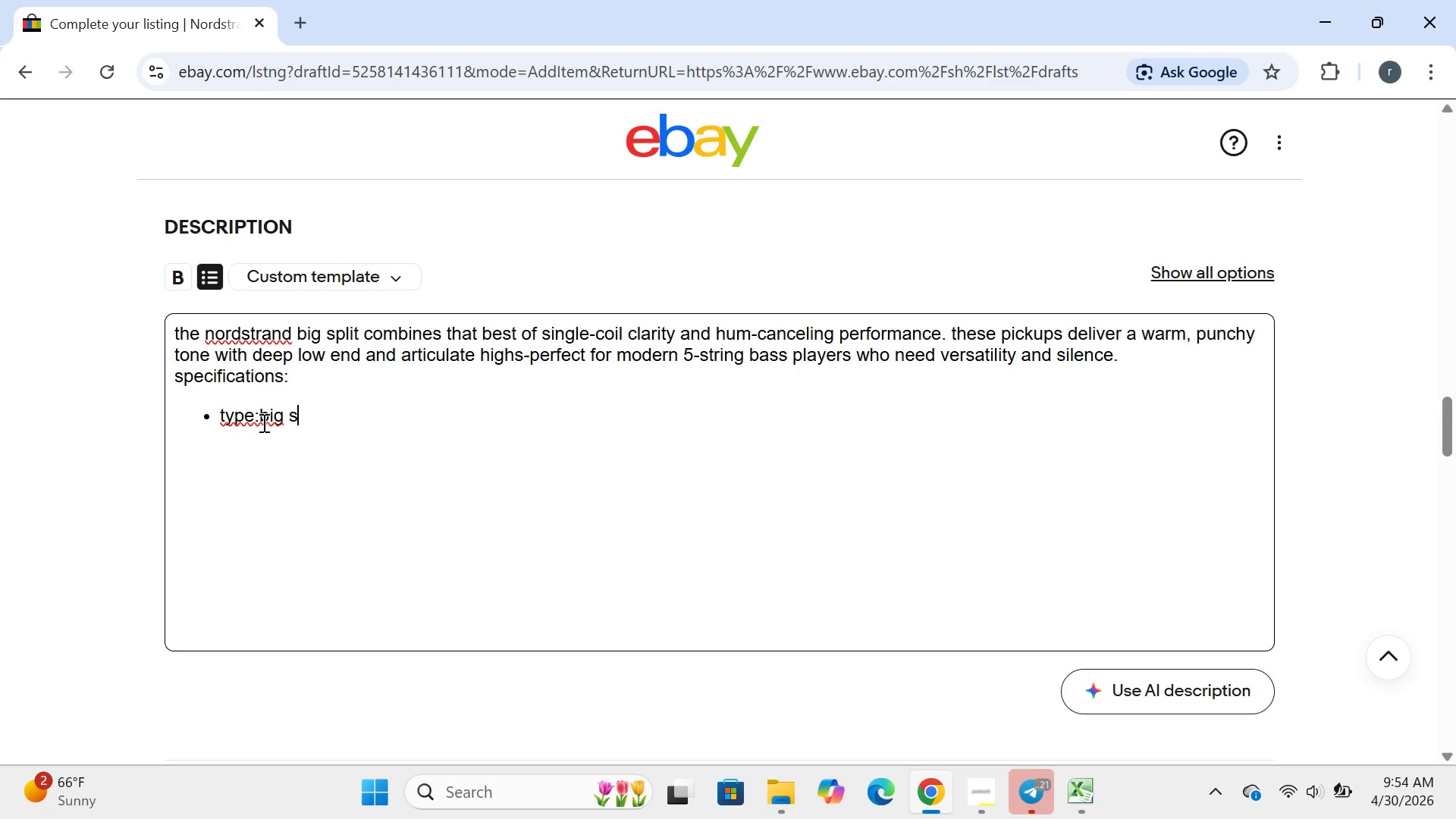 
left_click([262, 422])
 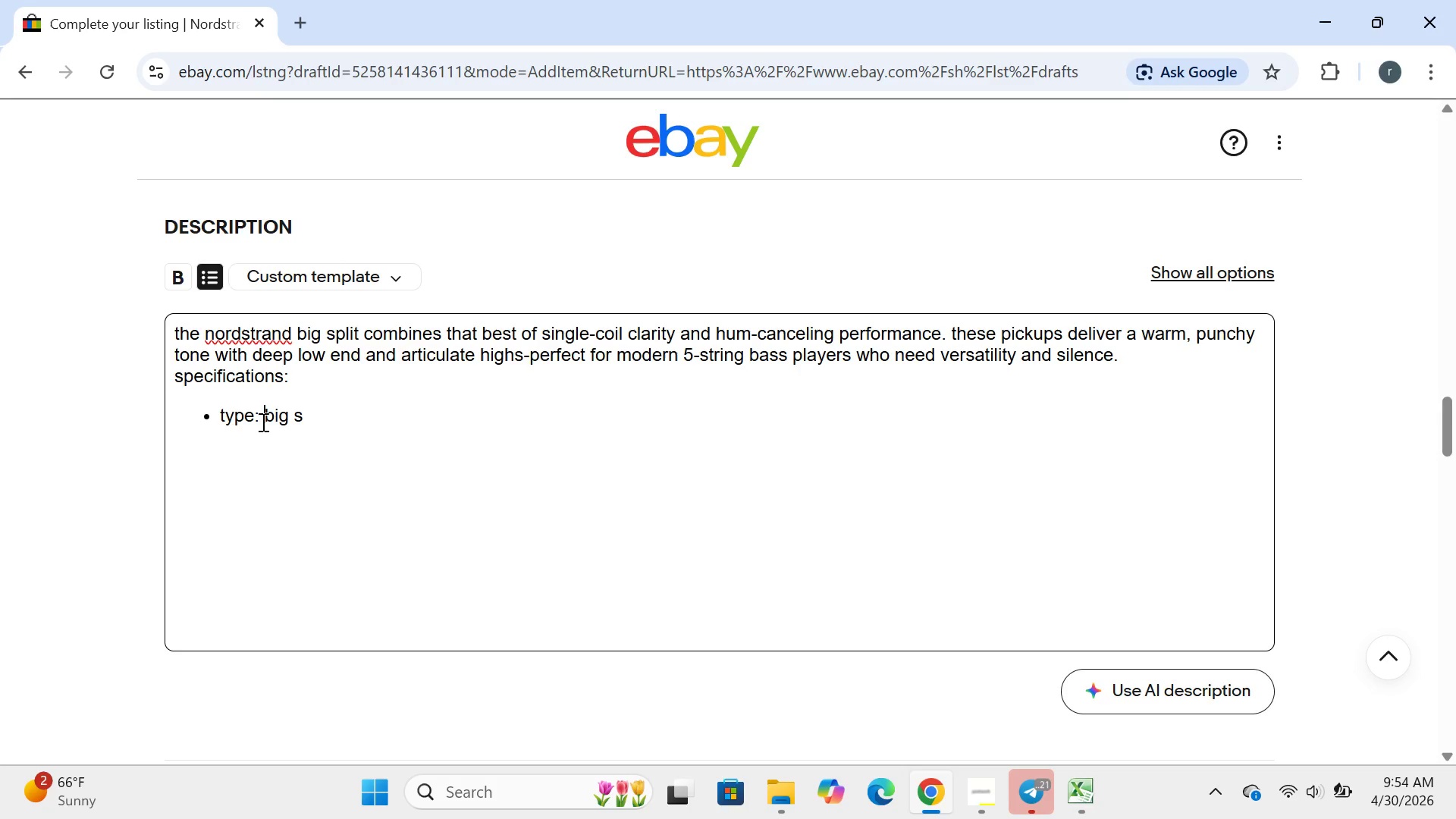 
key(Space)
 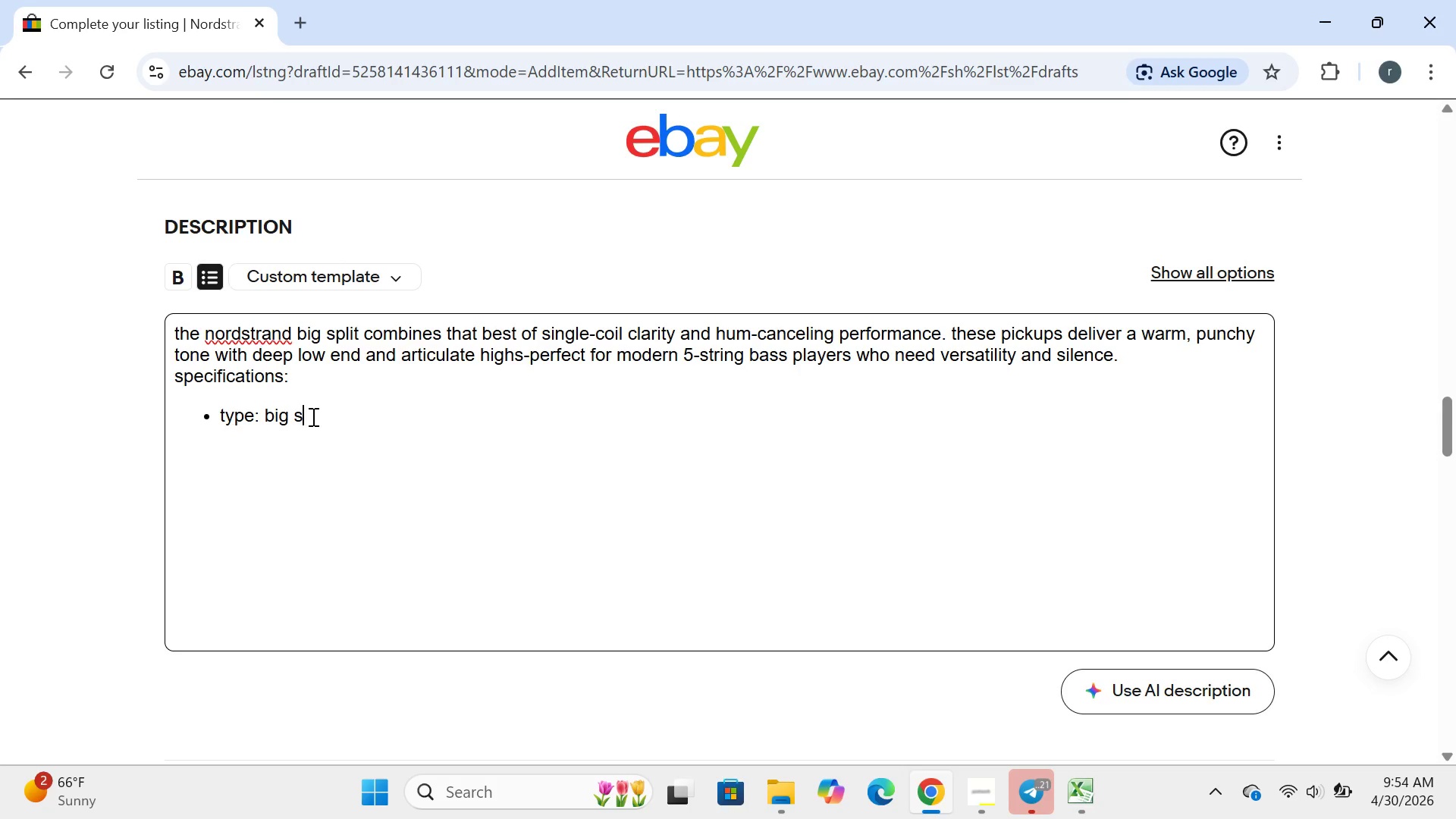 
left_click([312, 416])
 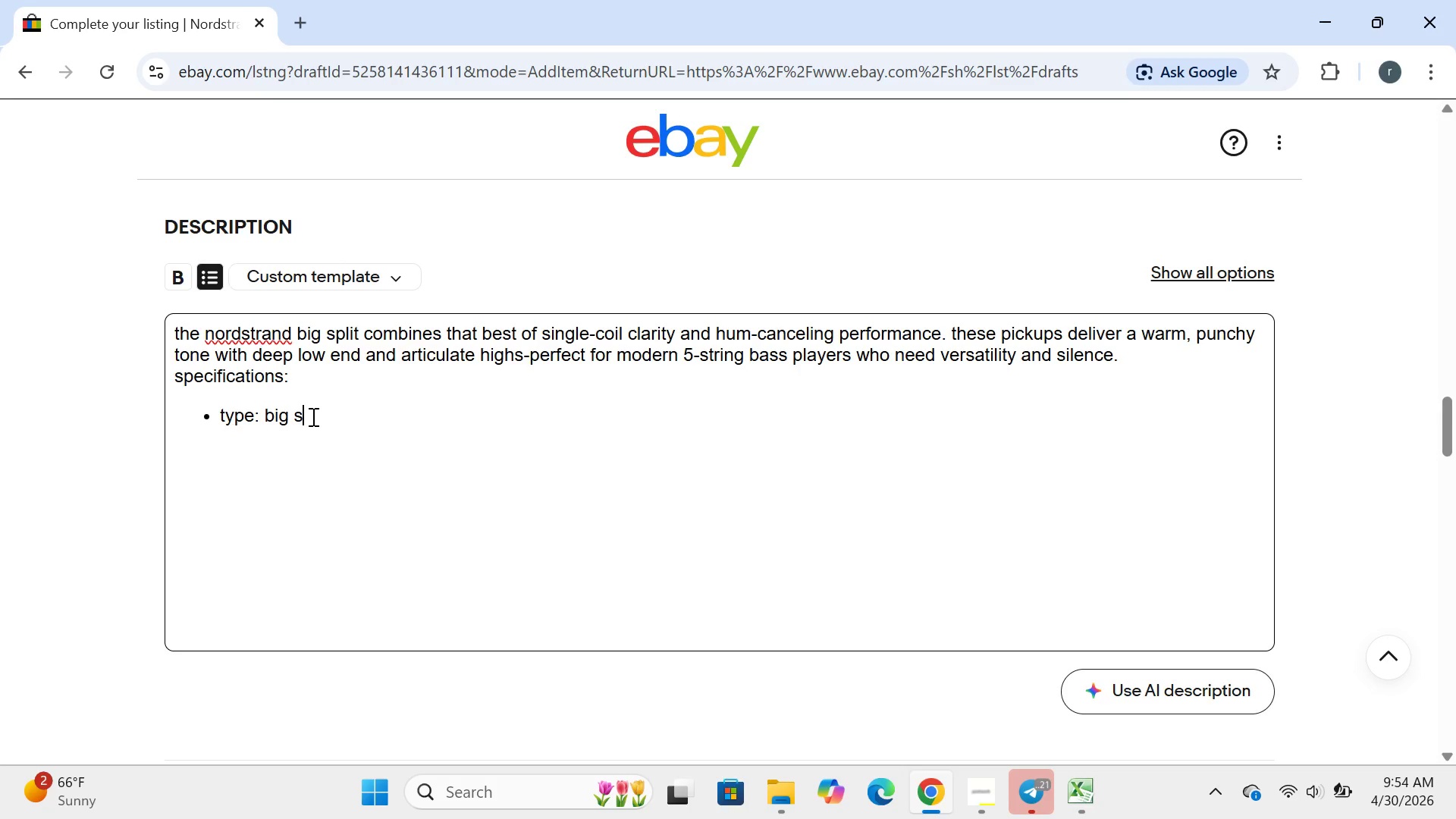 
type(plit set(5-string))
 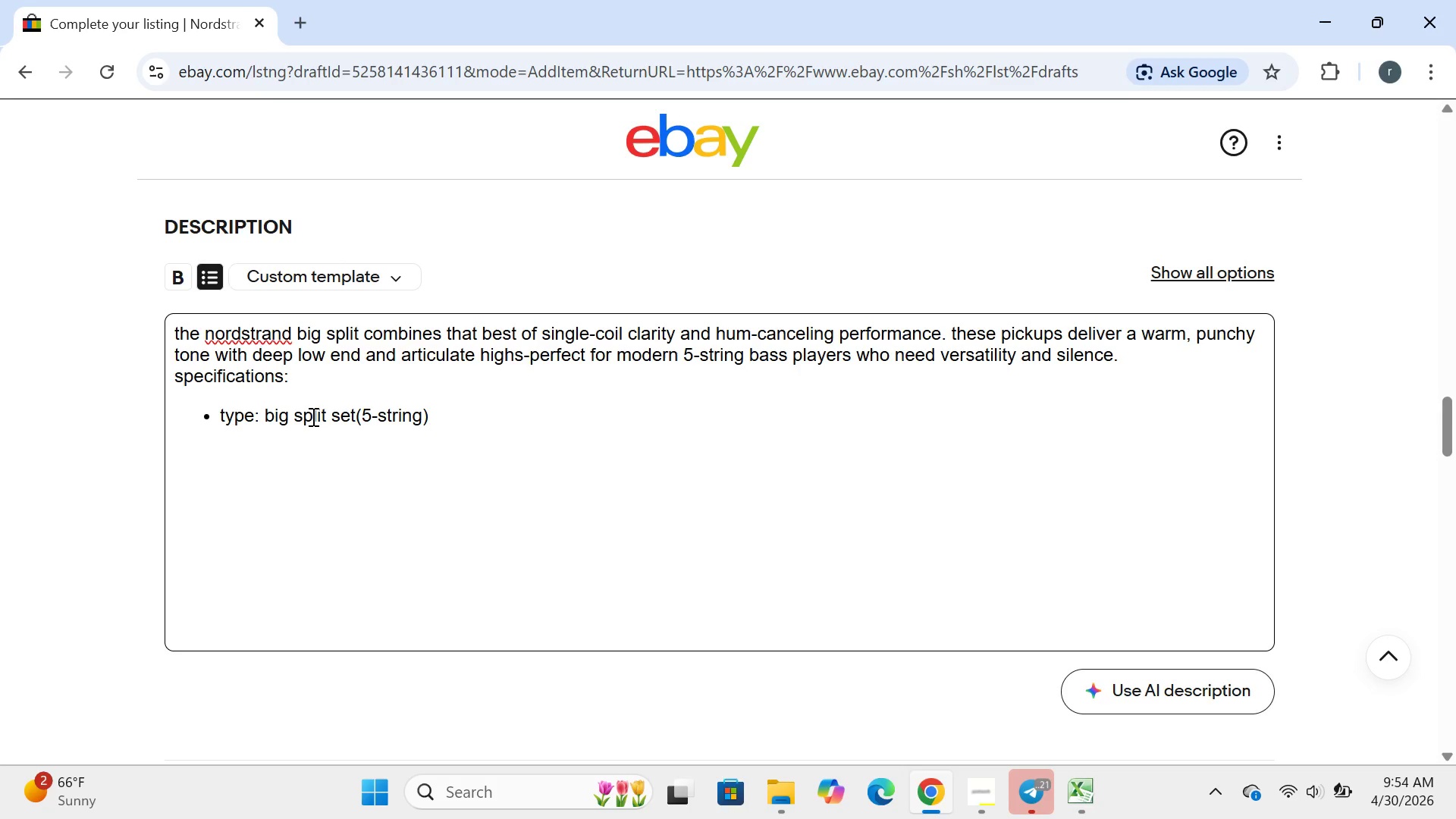 
key(Enter)
 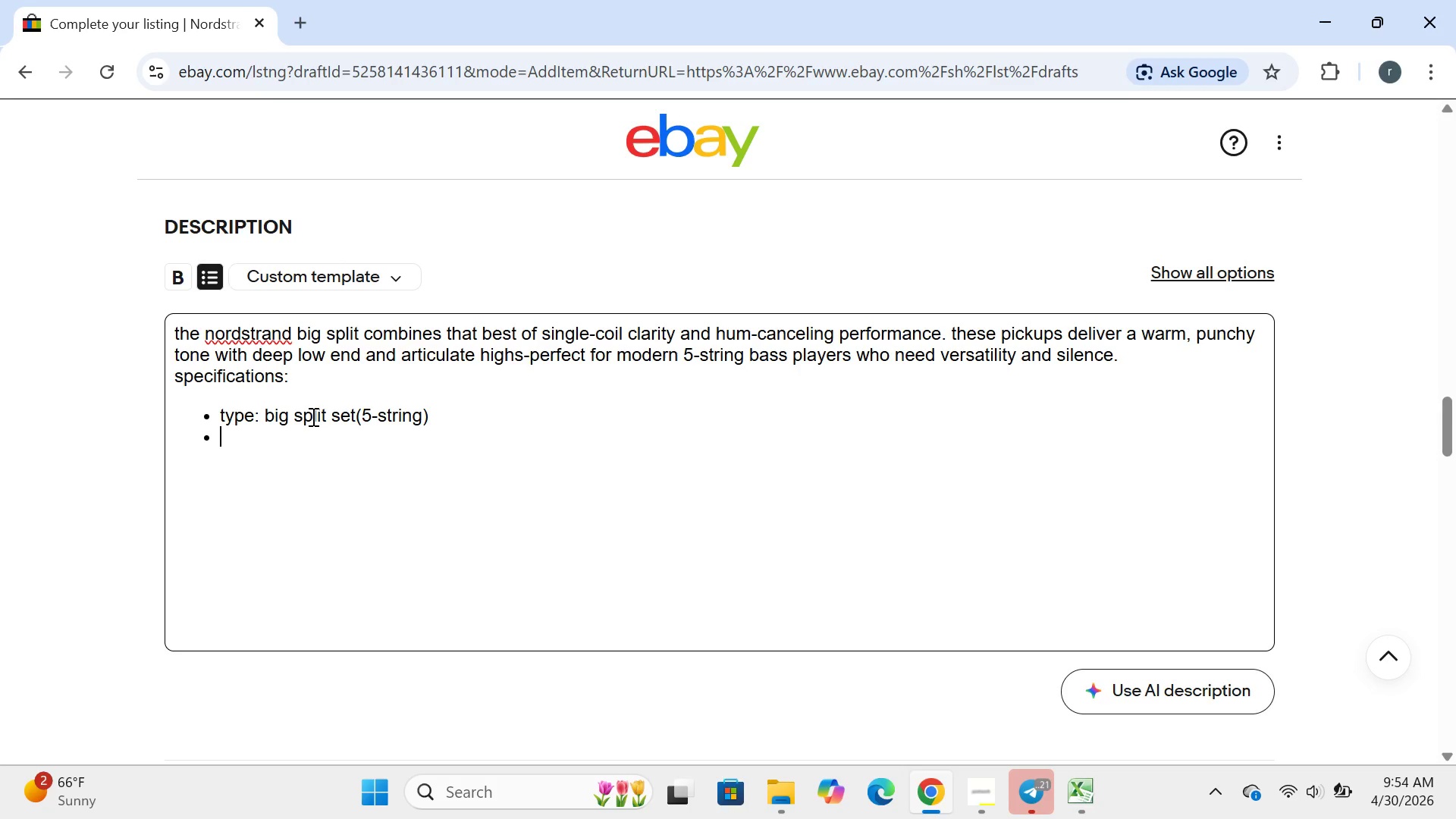 
type(manget:A)
 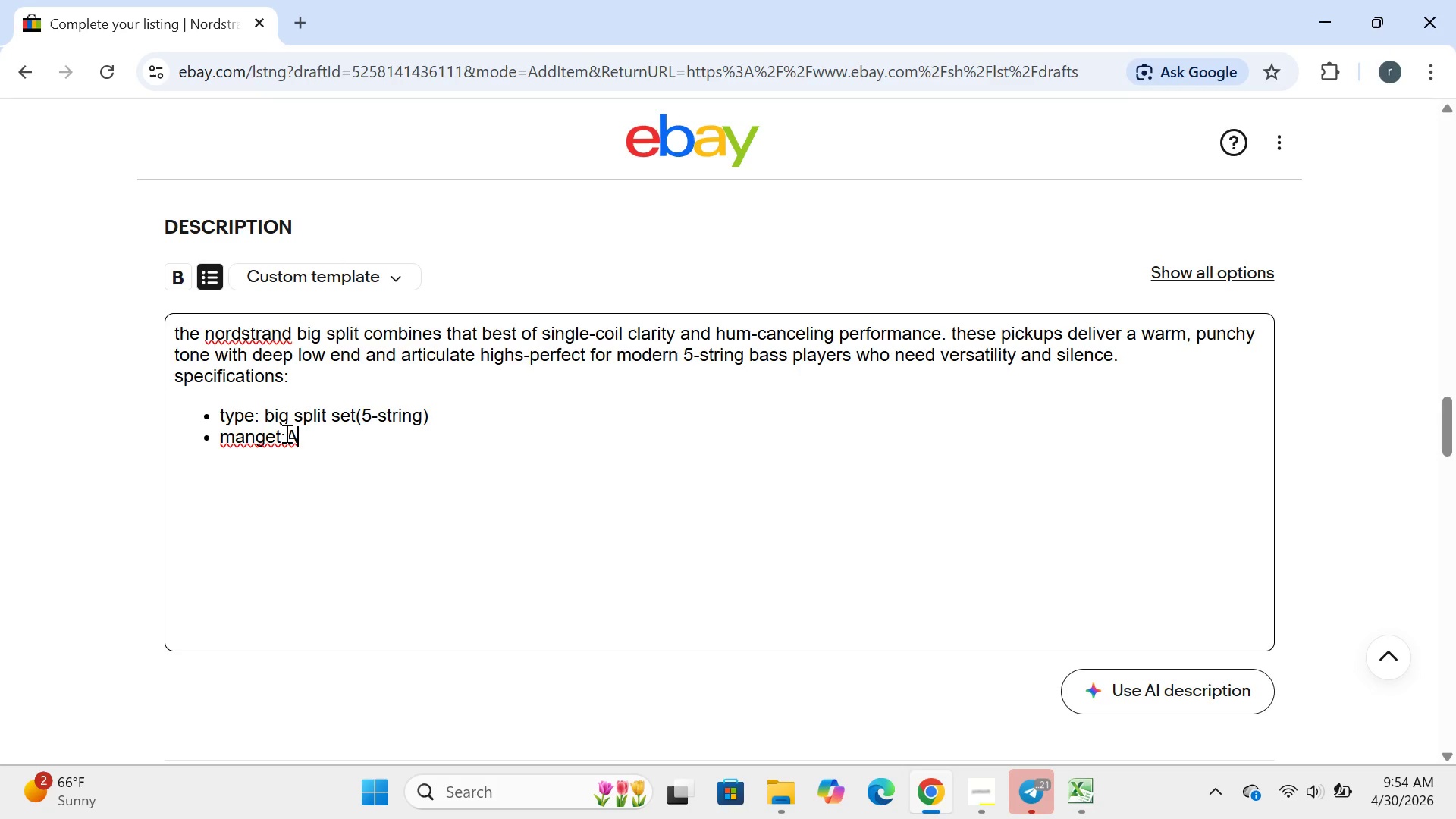 
left_click([285, 433])
 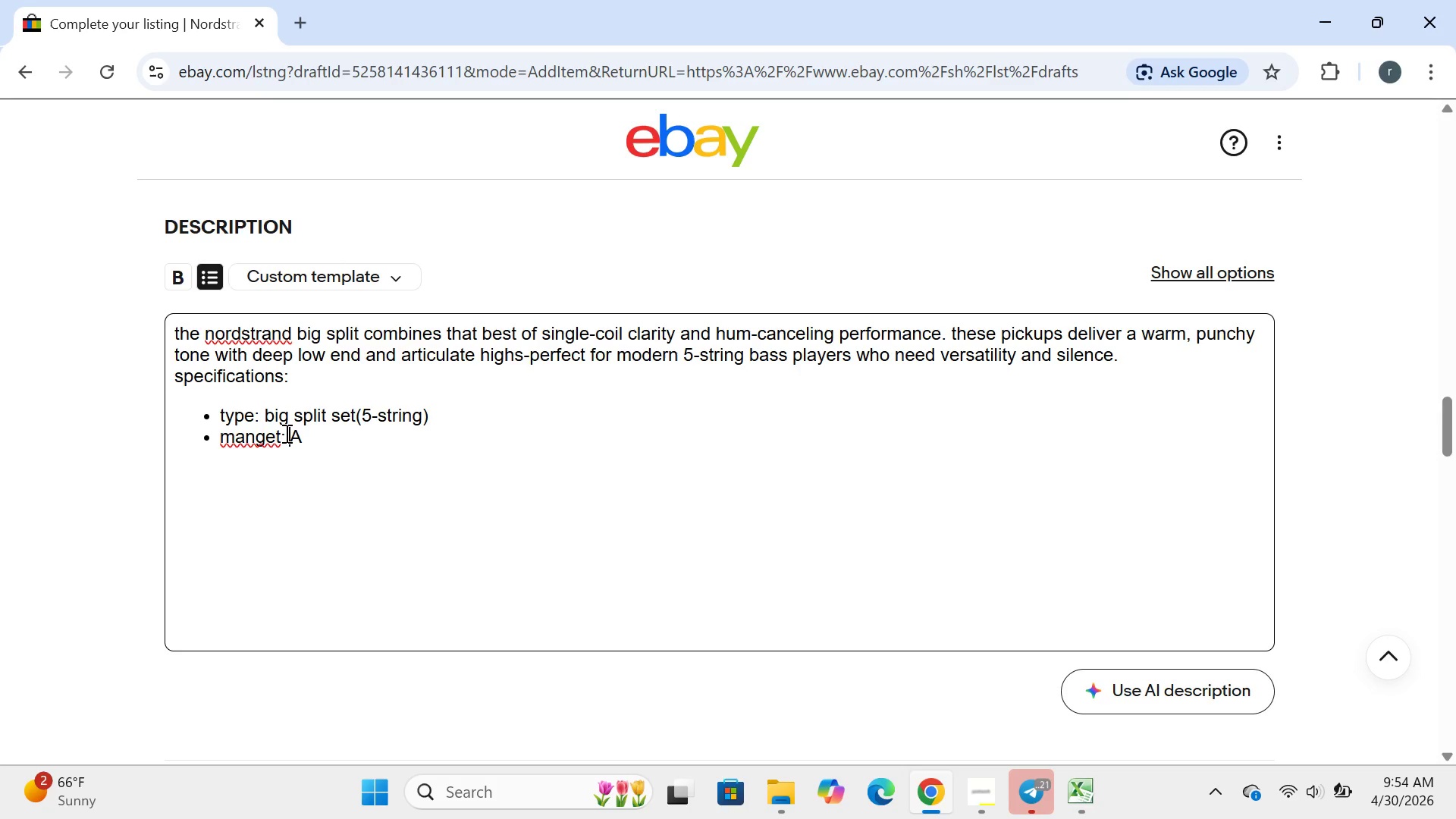 
key(Space)
 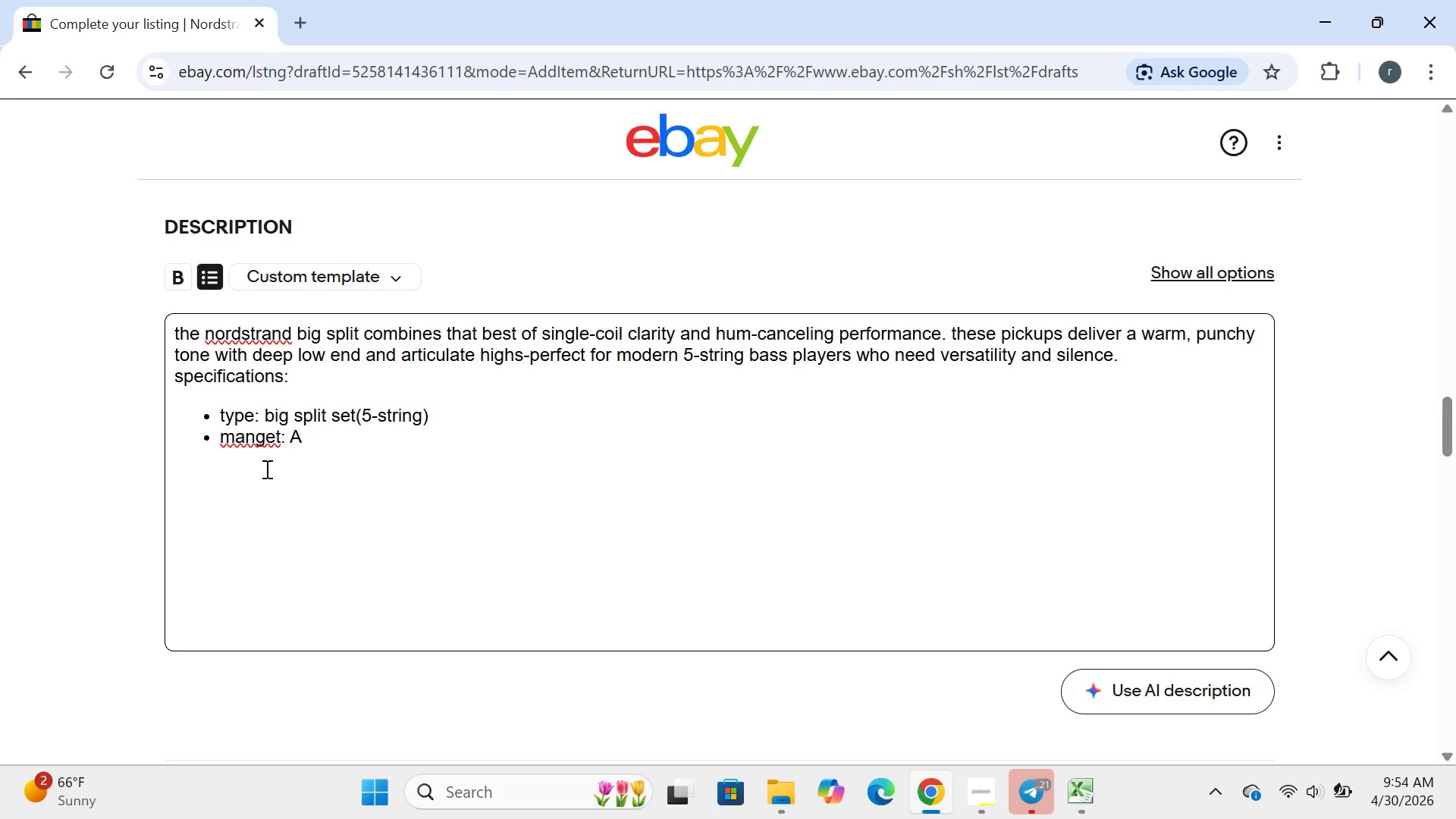 
wait(6.33)
 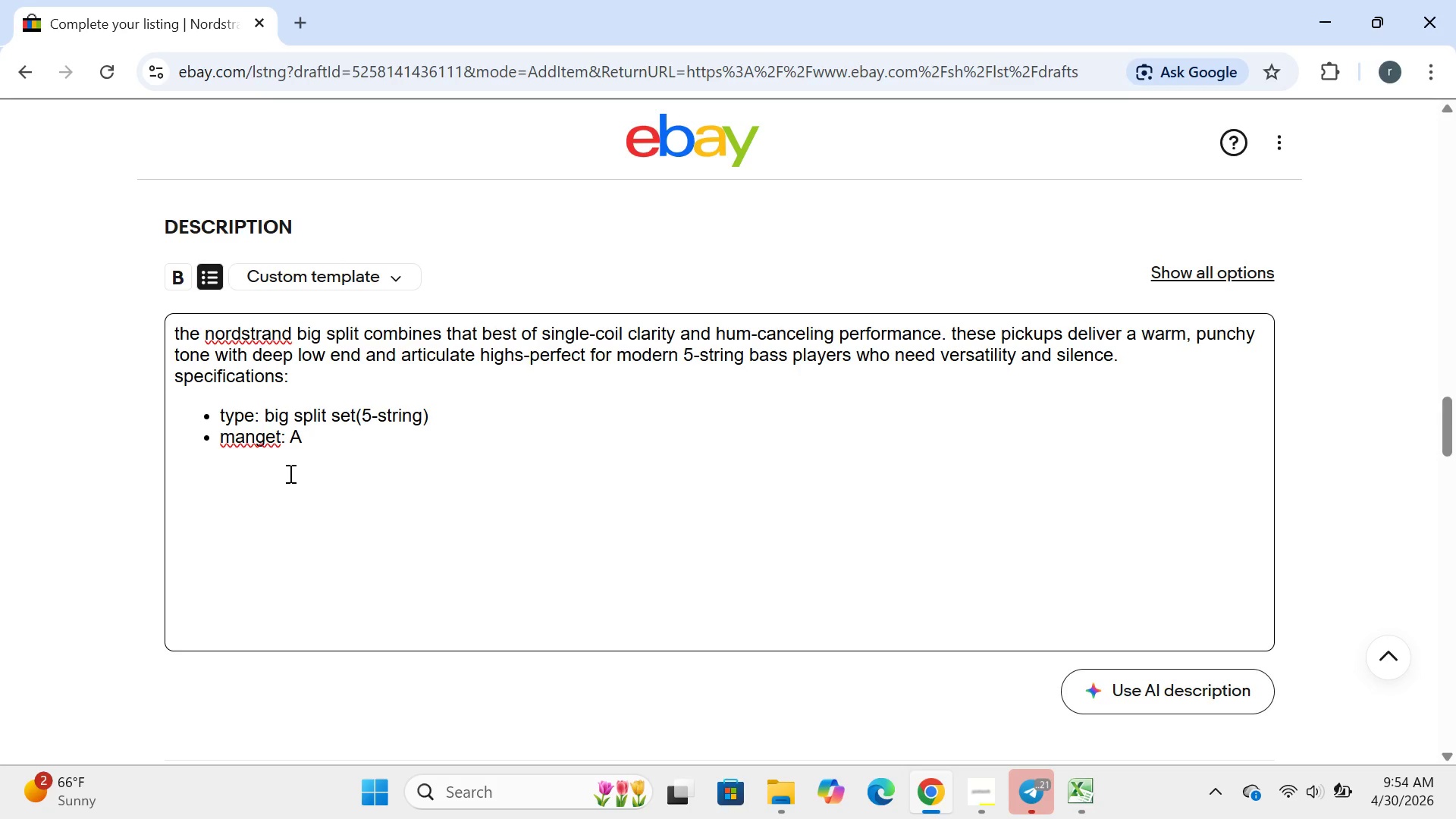 
left_click([259, 446])
 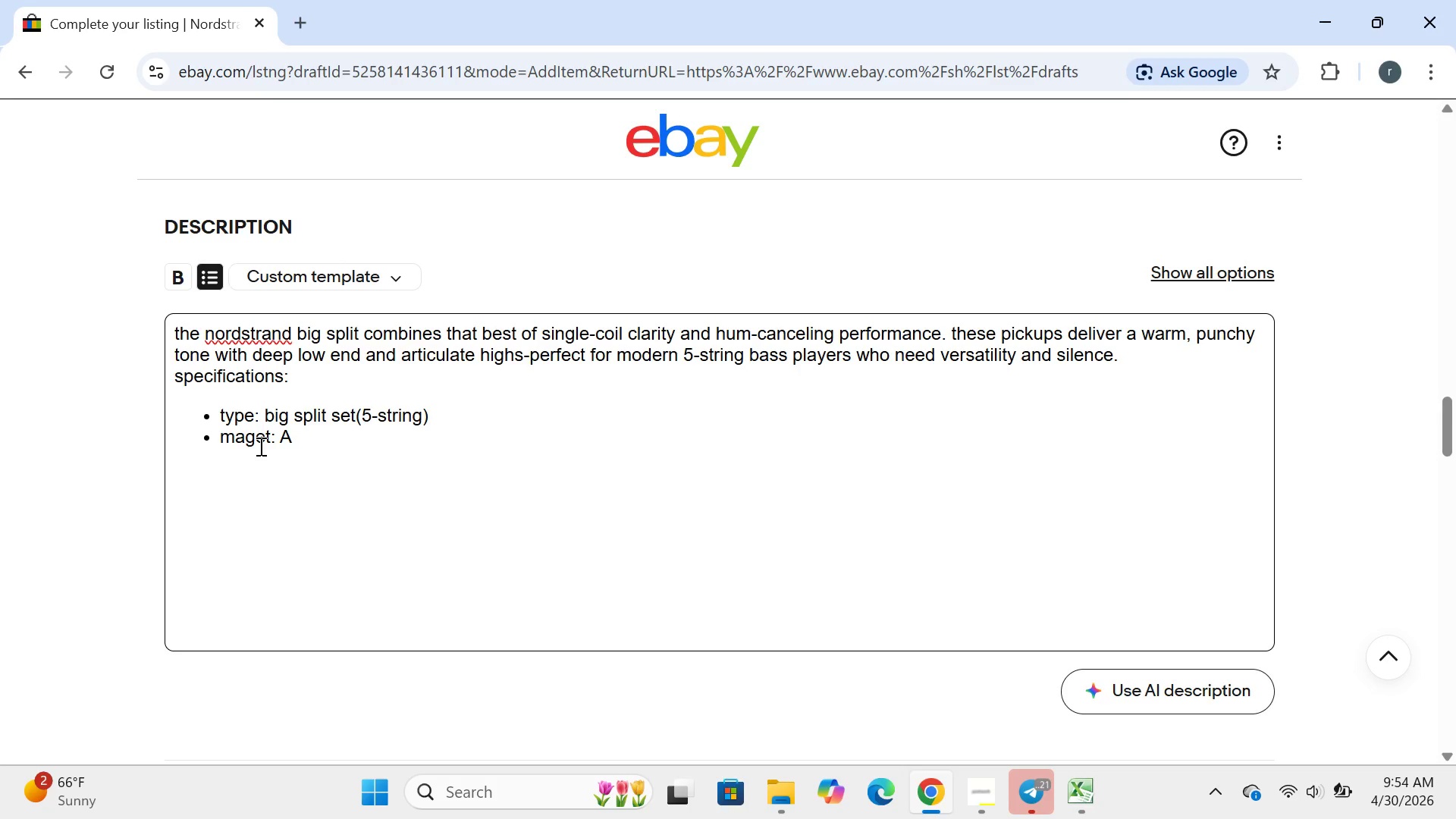 
key(Backspace)
 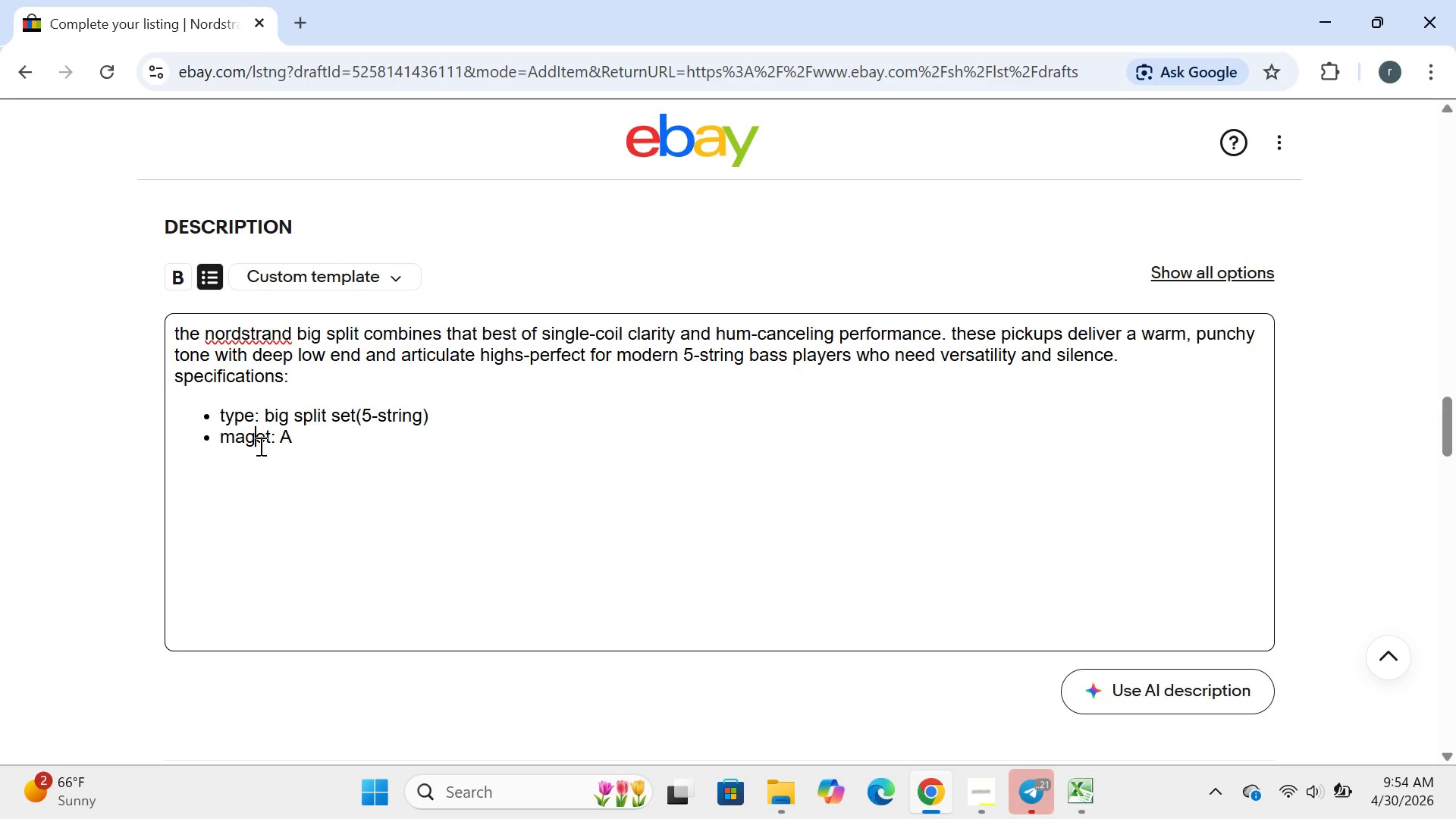 
key(ArrowRight)
 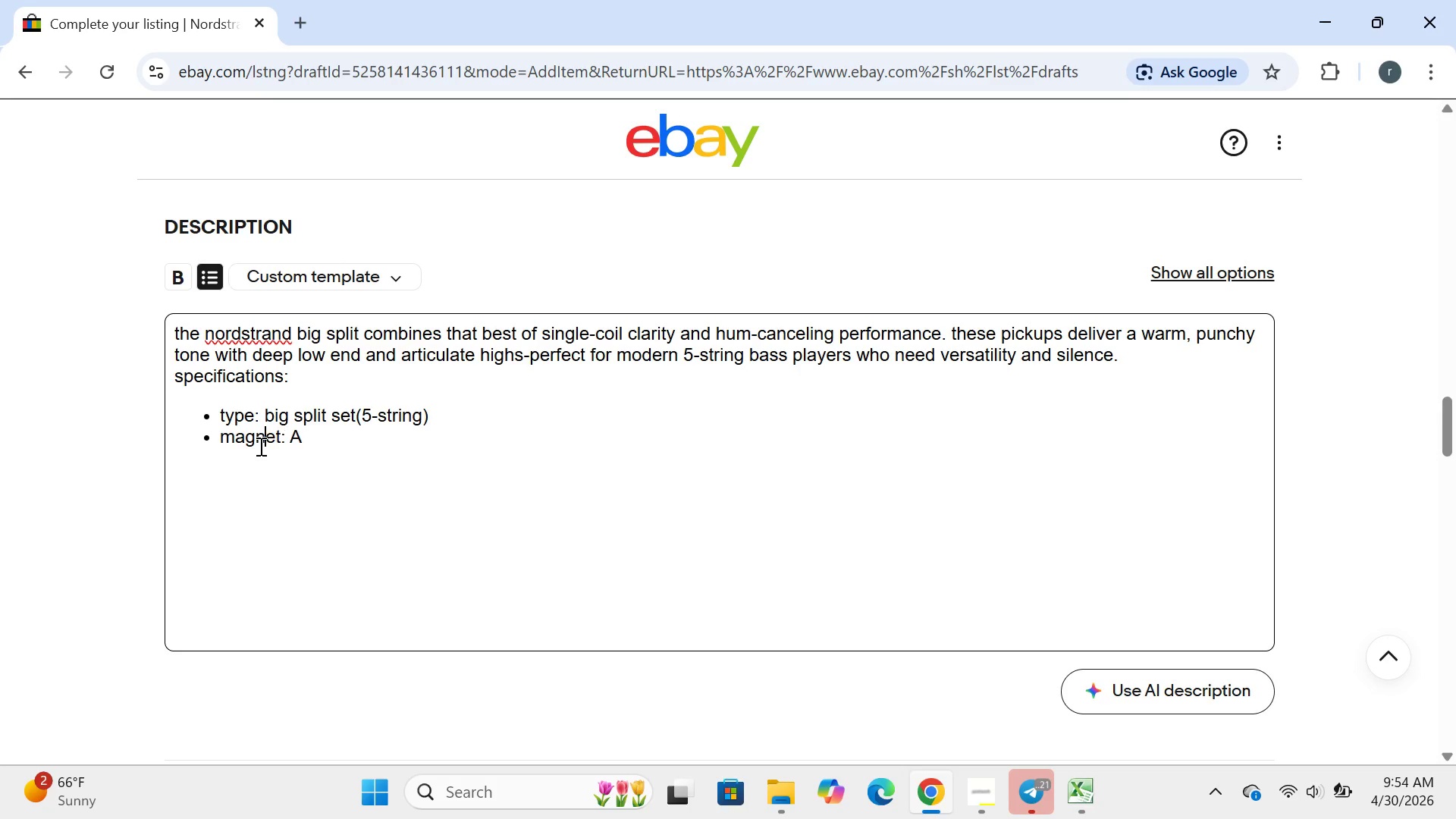 
key(N)
 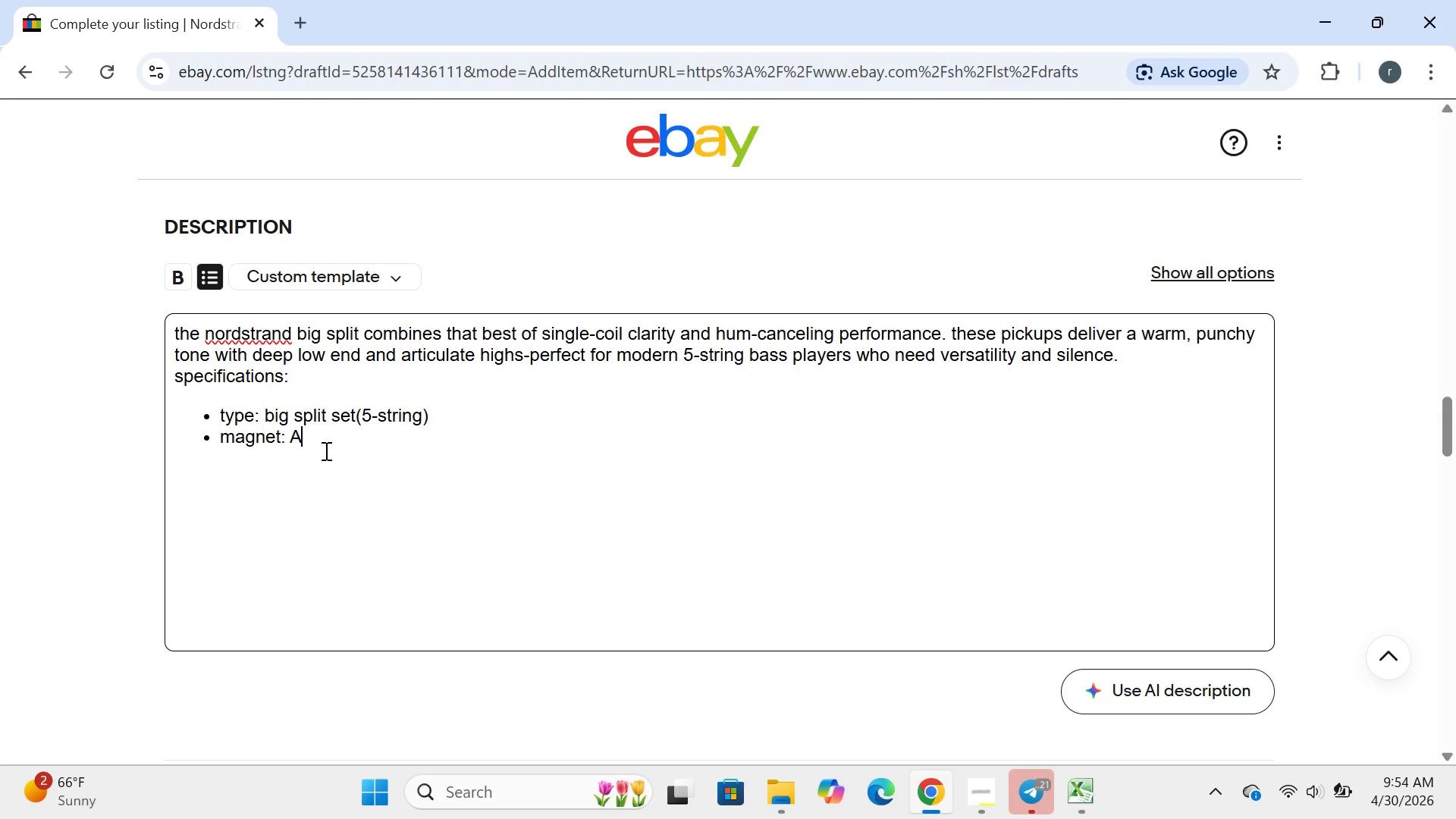 
left_click([325, 450])
 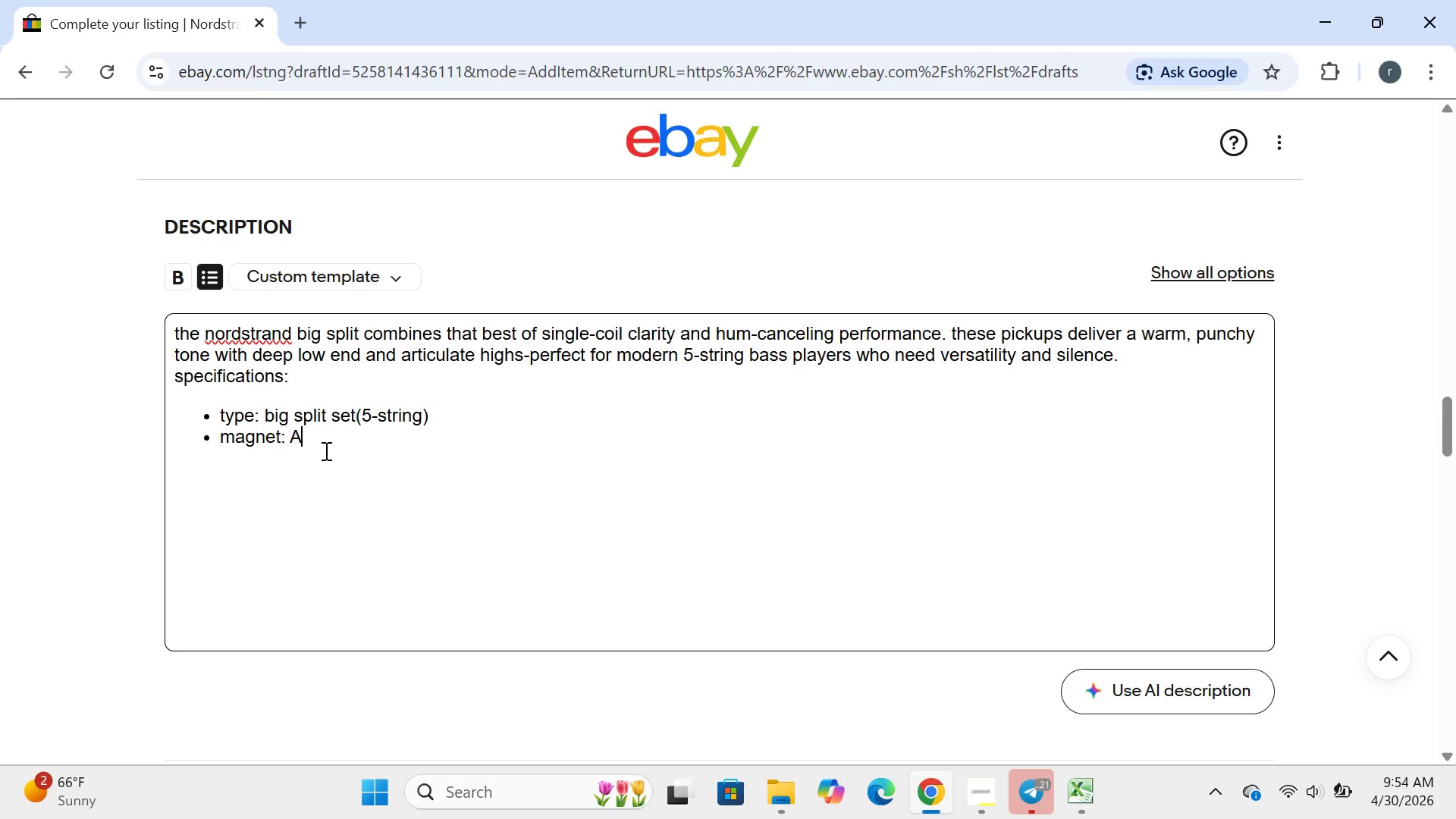 
type(lnico V)
 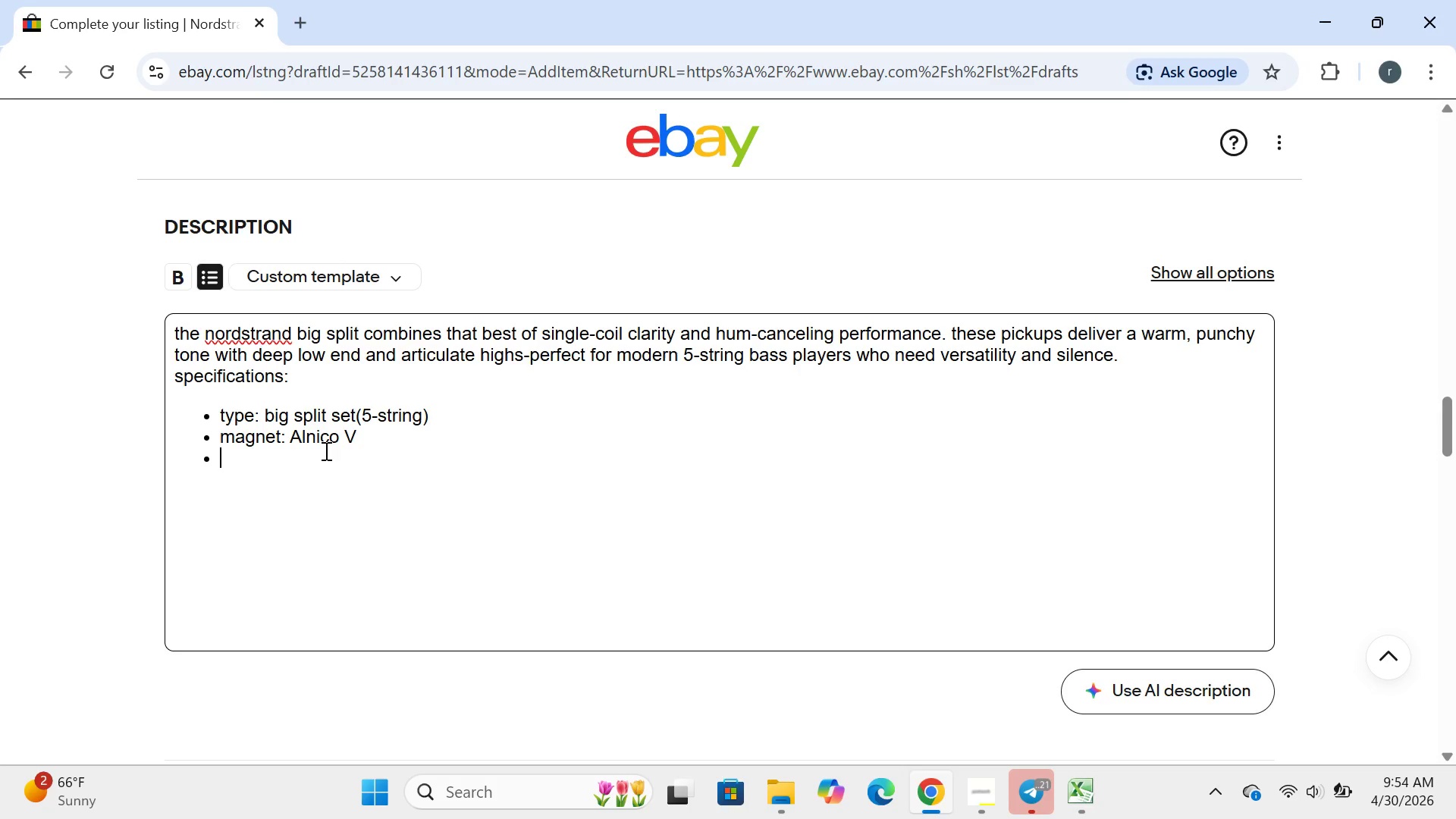 
key(Enter)
 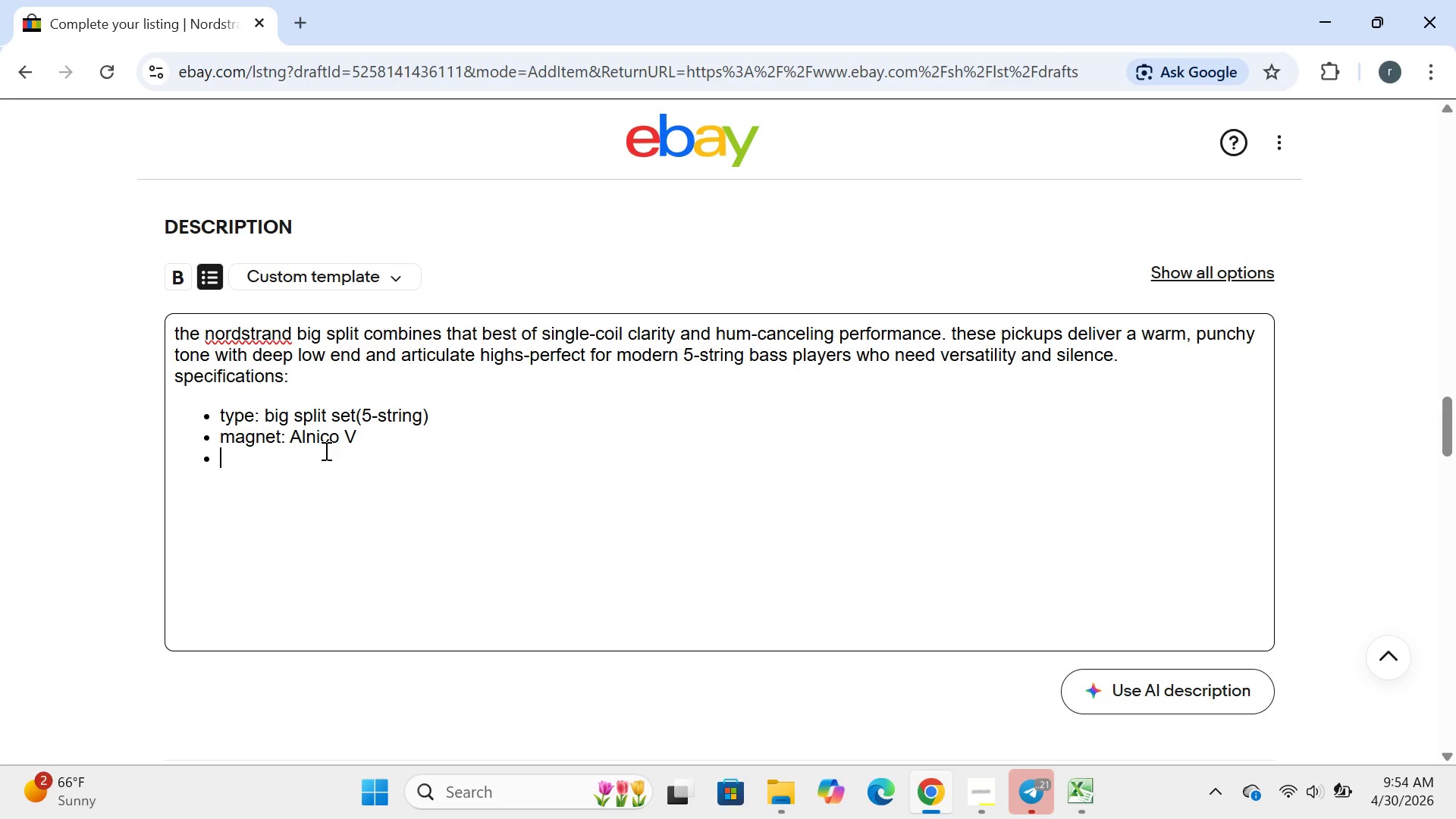 
type(numberv )
key(Backspace)
key(Backspace)
type( od )
key(Backspace)
key(Backspace)
type(f strings:5 )
 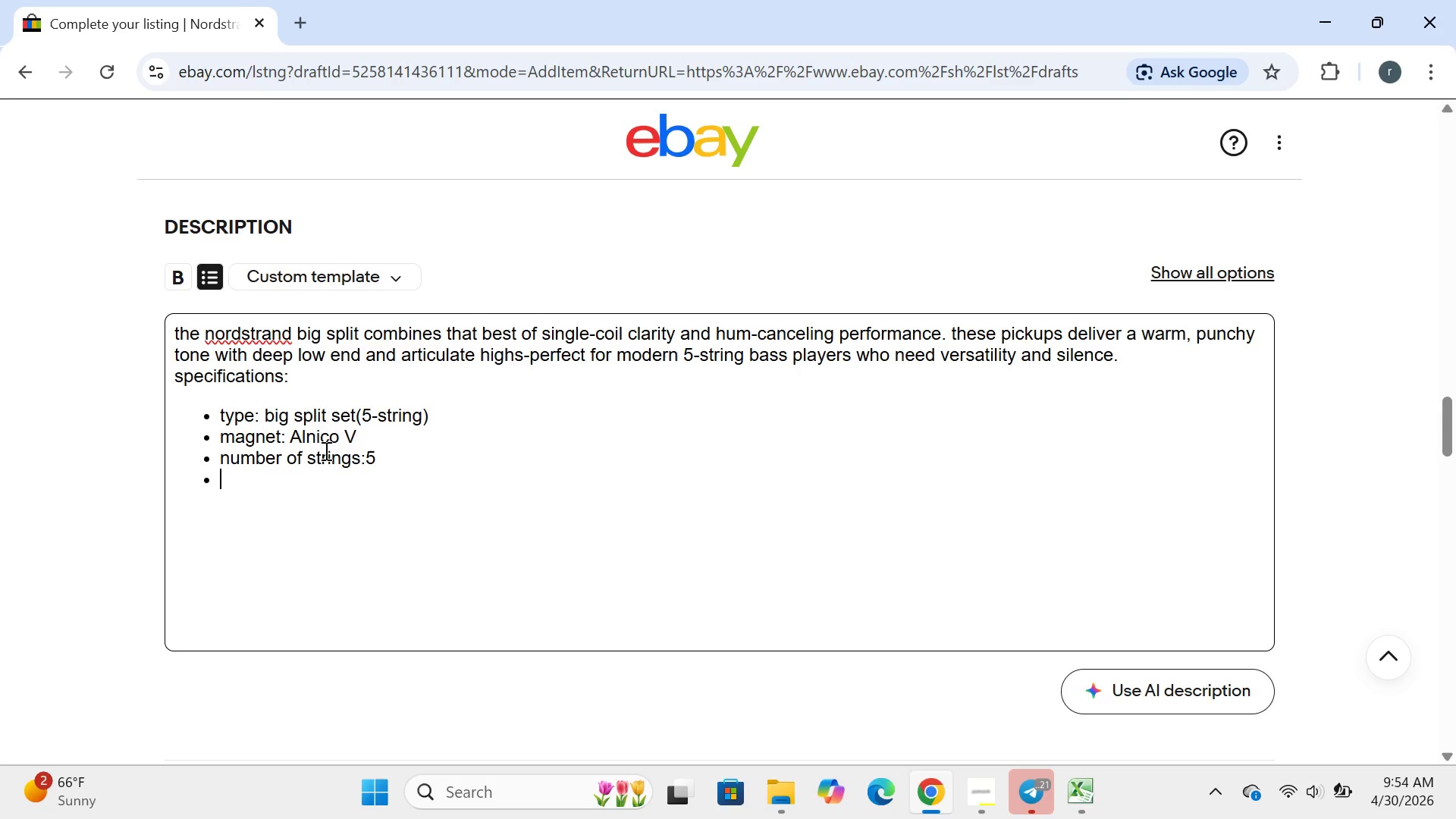 
 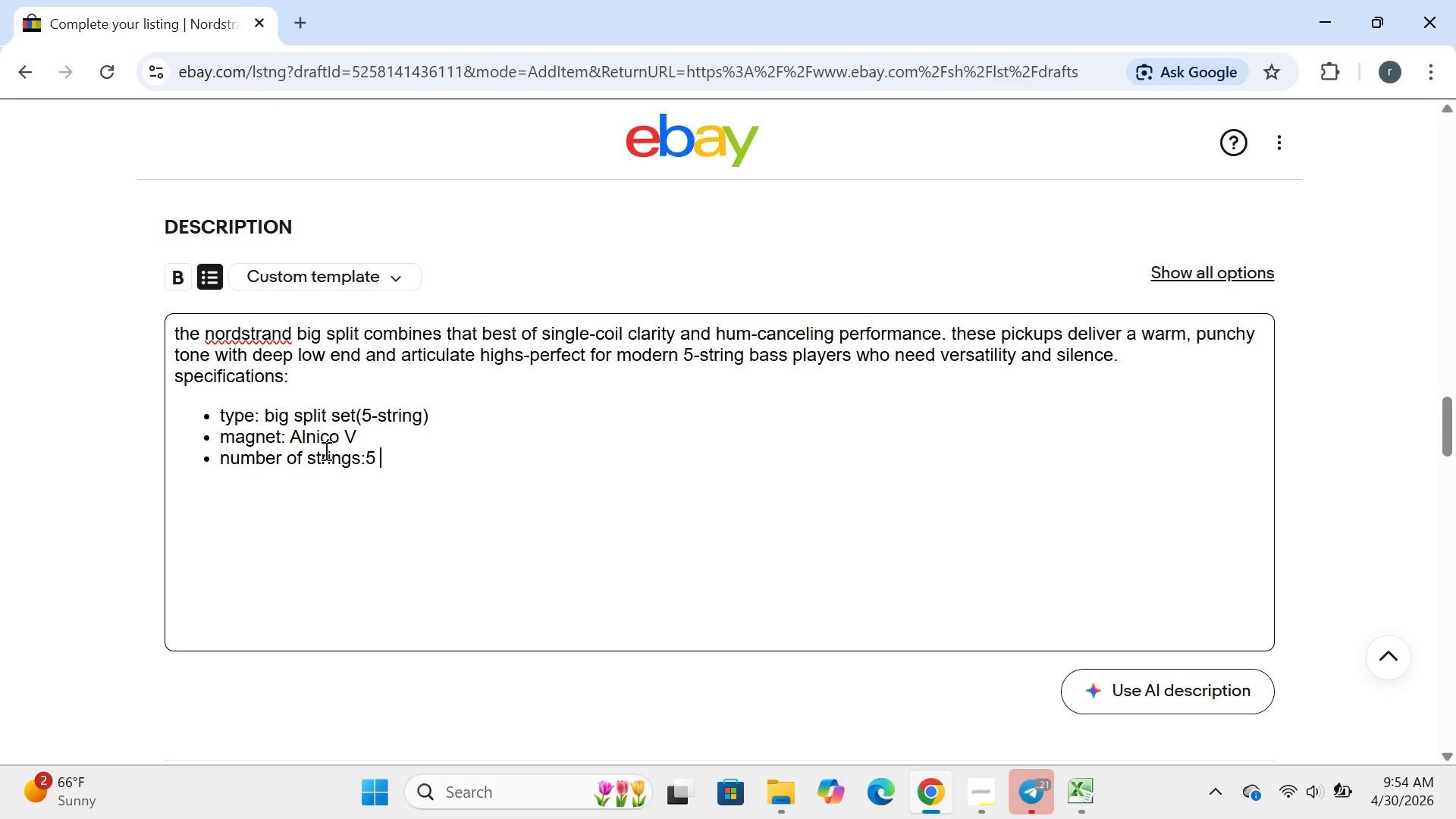 
key(Enter)
 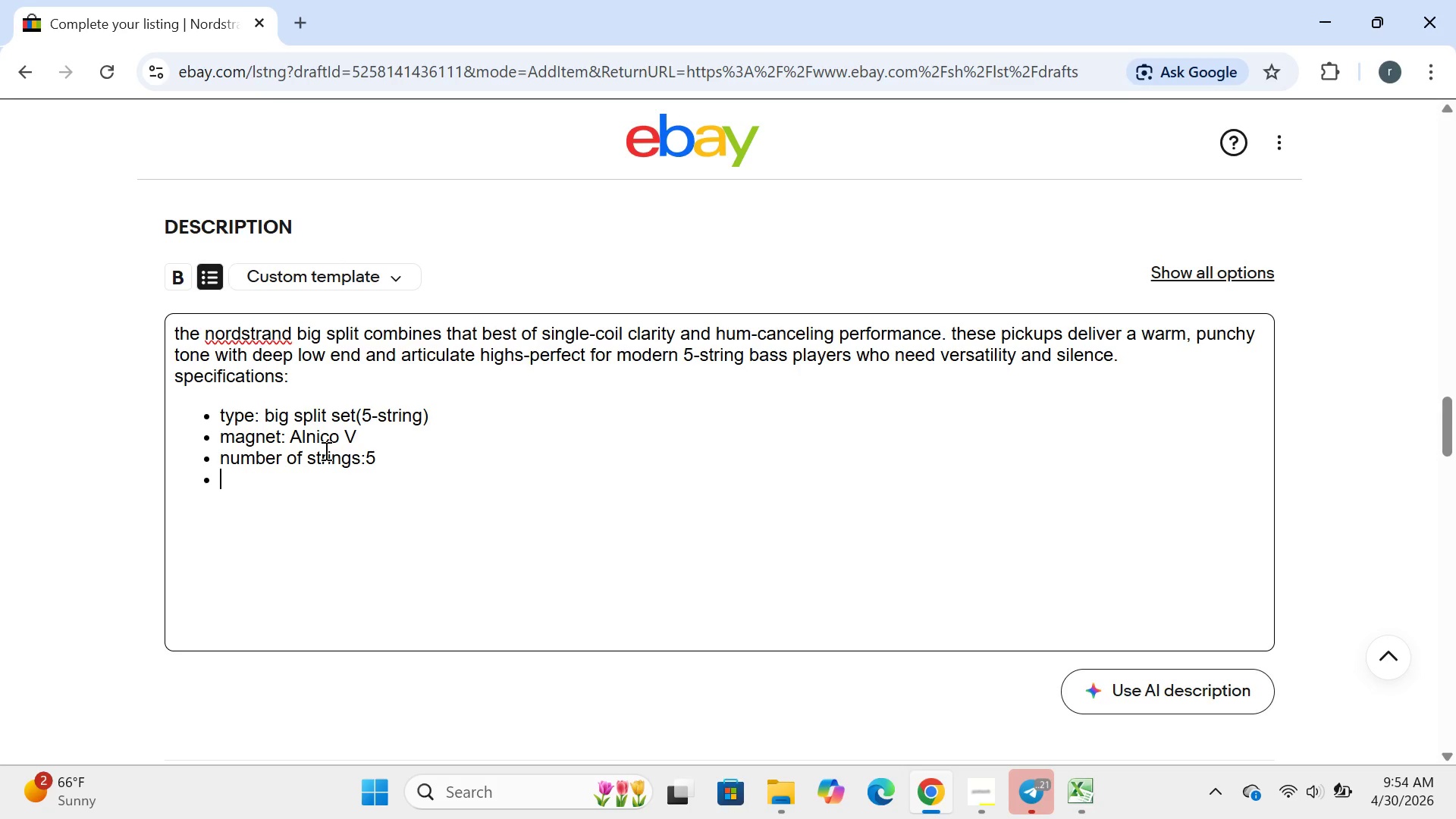 
type(MPN:B)
 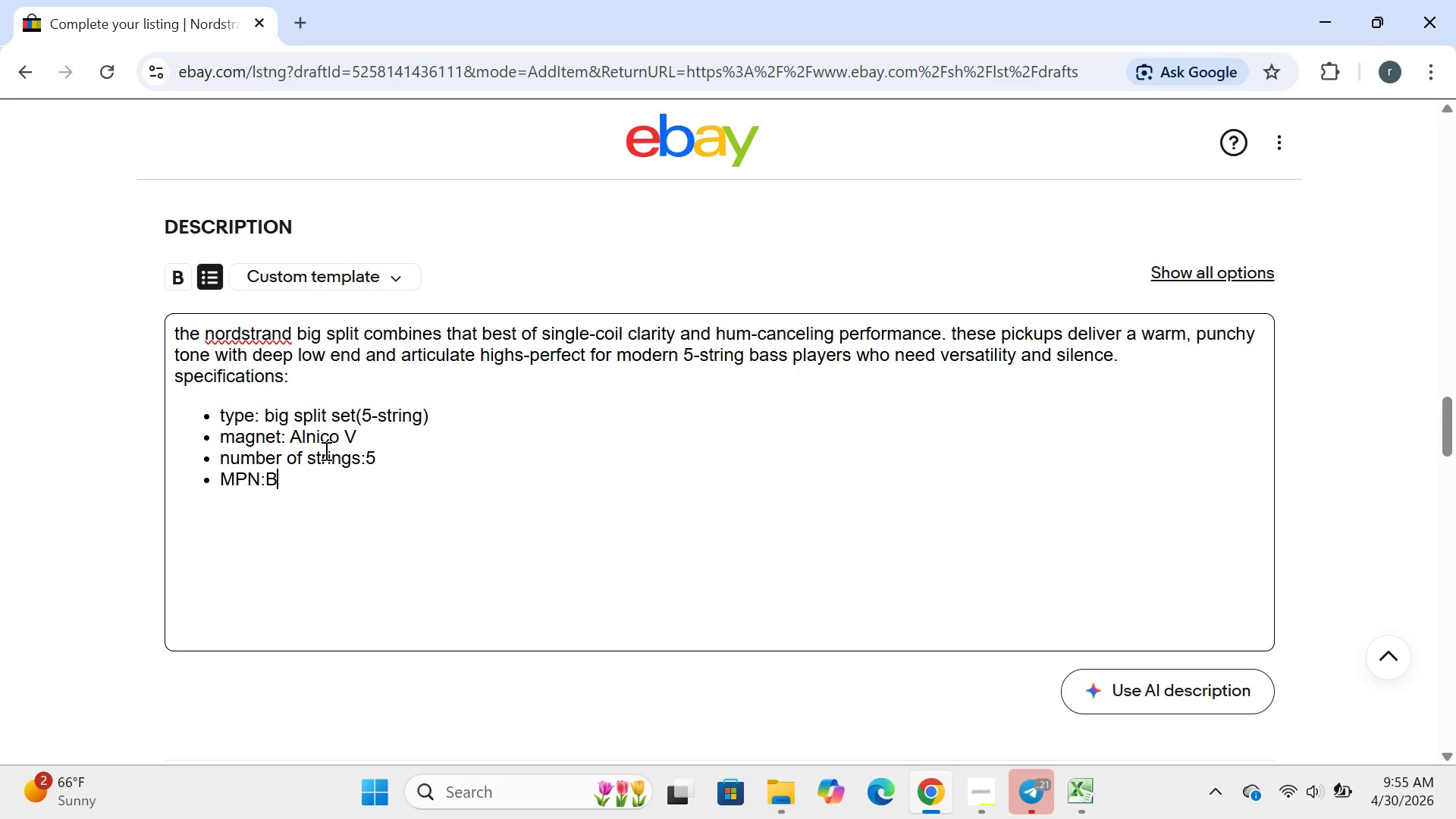 
type(S5=)
key(Backspace)
type(-SET)
 